 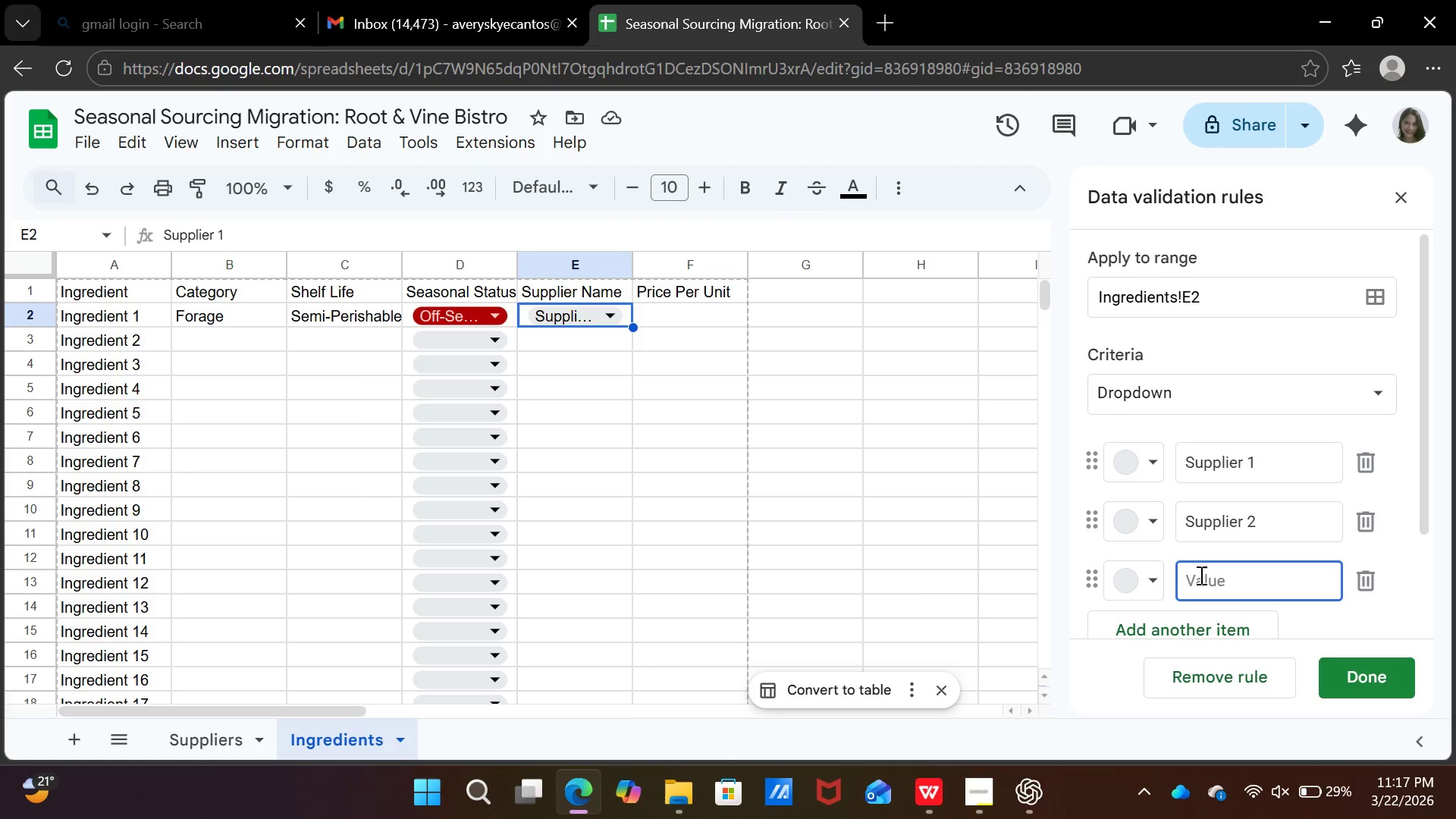 
left_click_drag(start_coordinate=[1263, 517], to_coordinate=[1174, 513])
 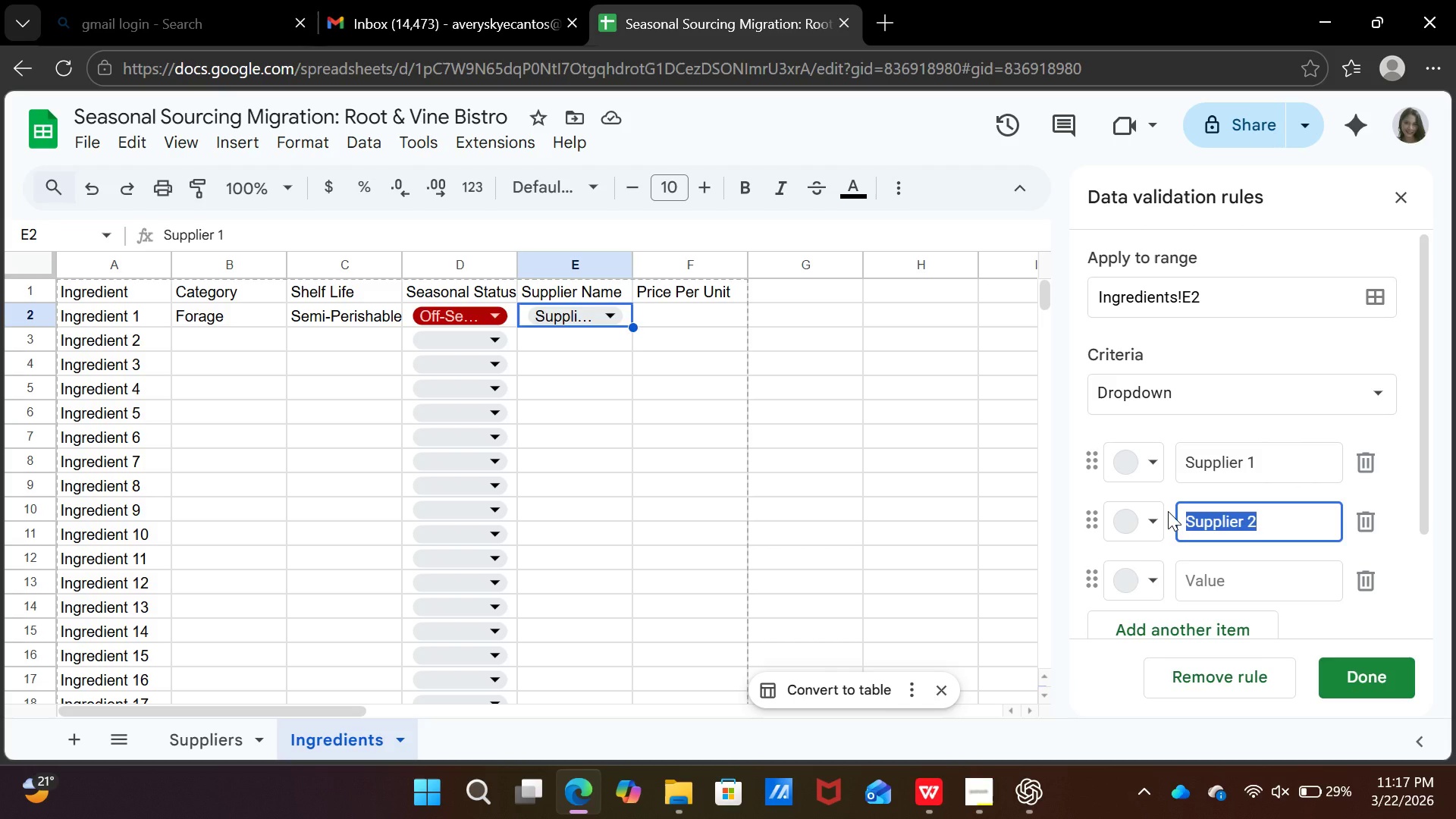 
key(Control+C)
 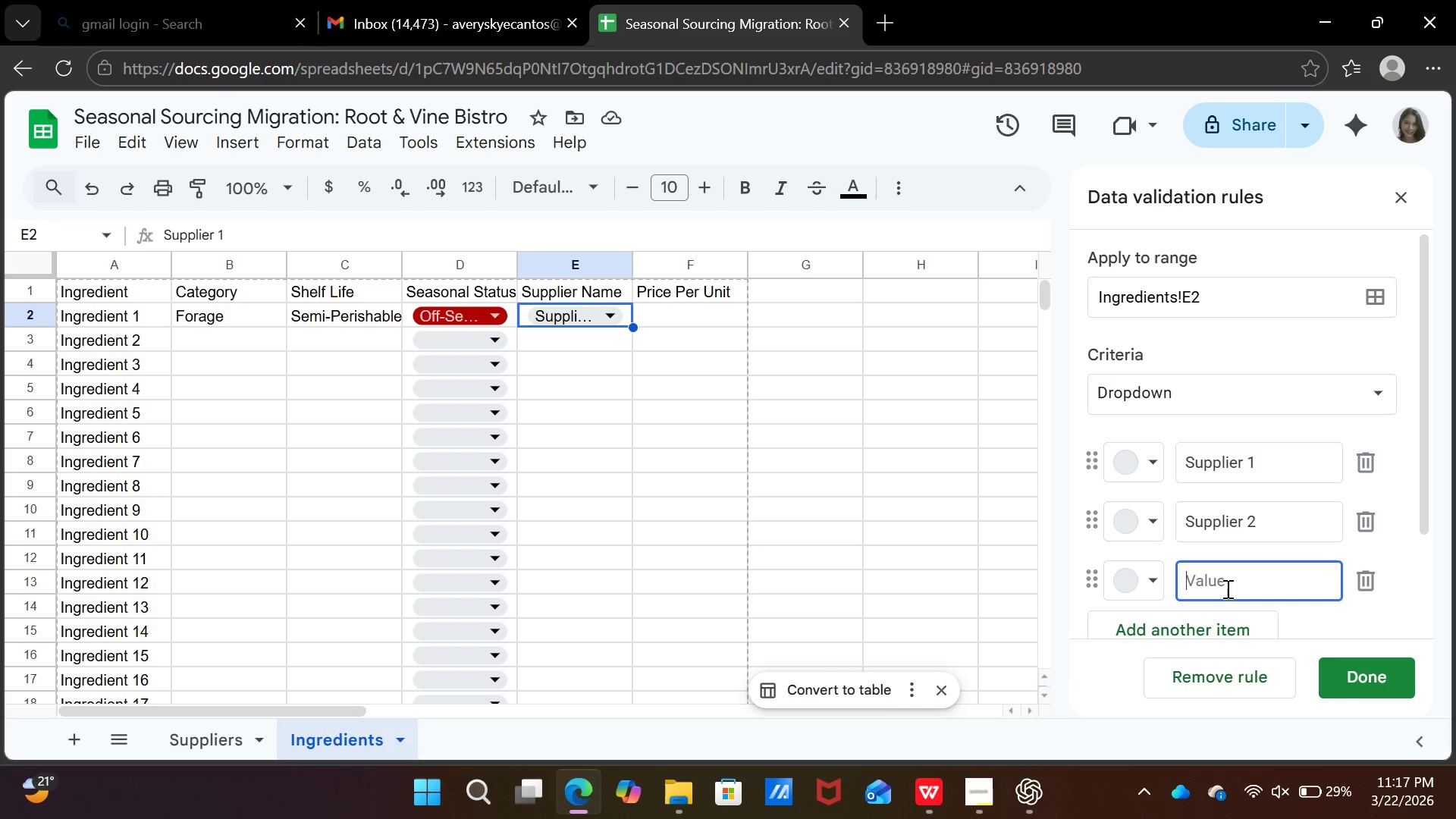 
left_click([1226, 588])
 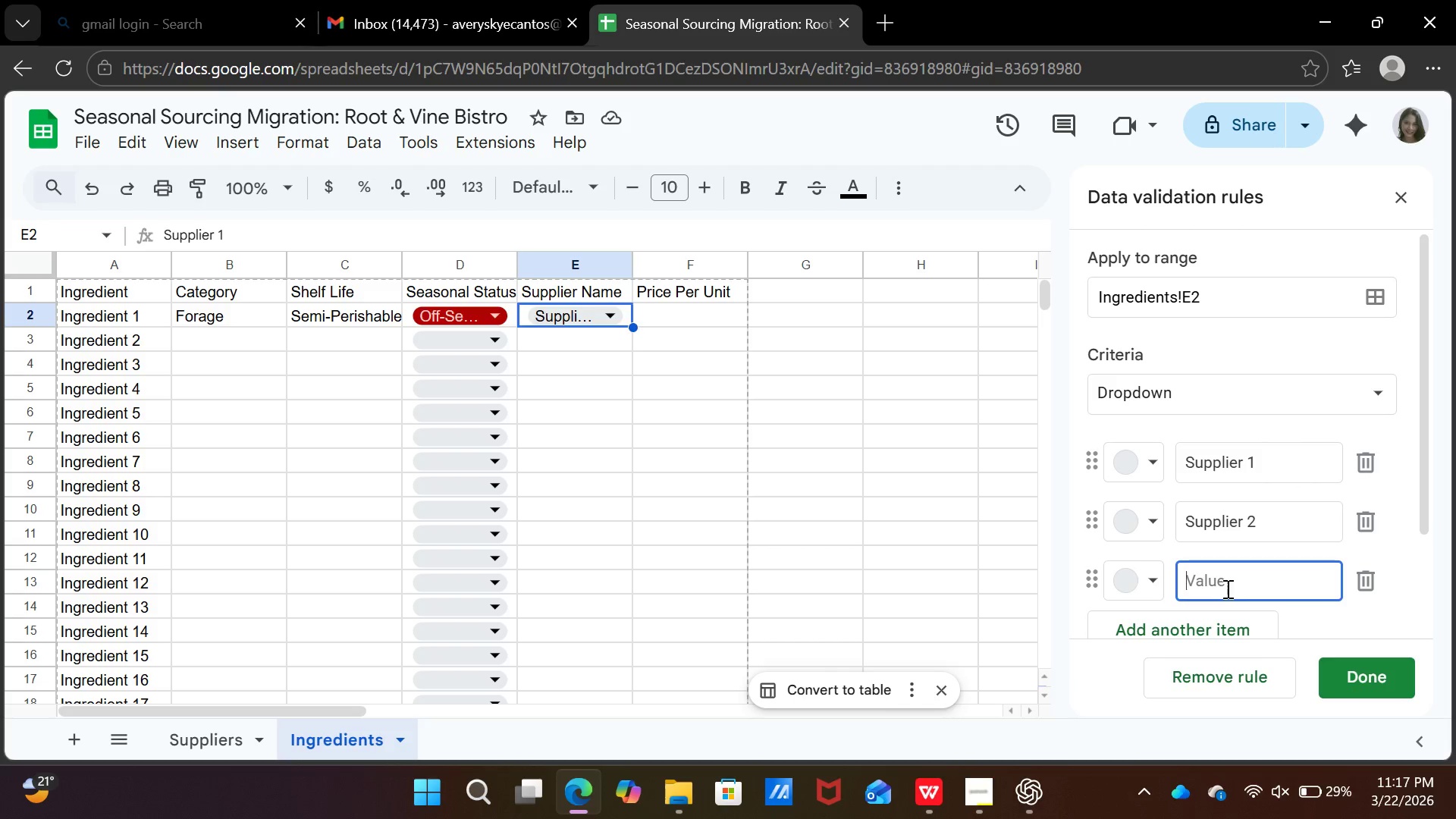 
key(Control+V)
 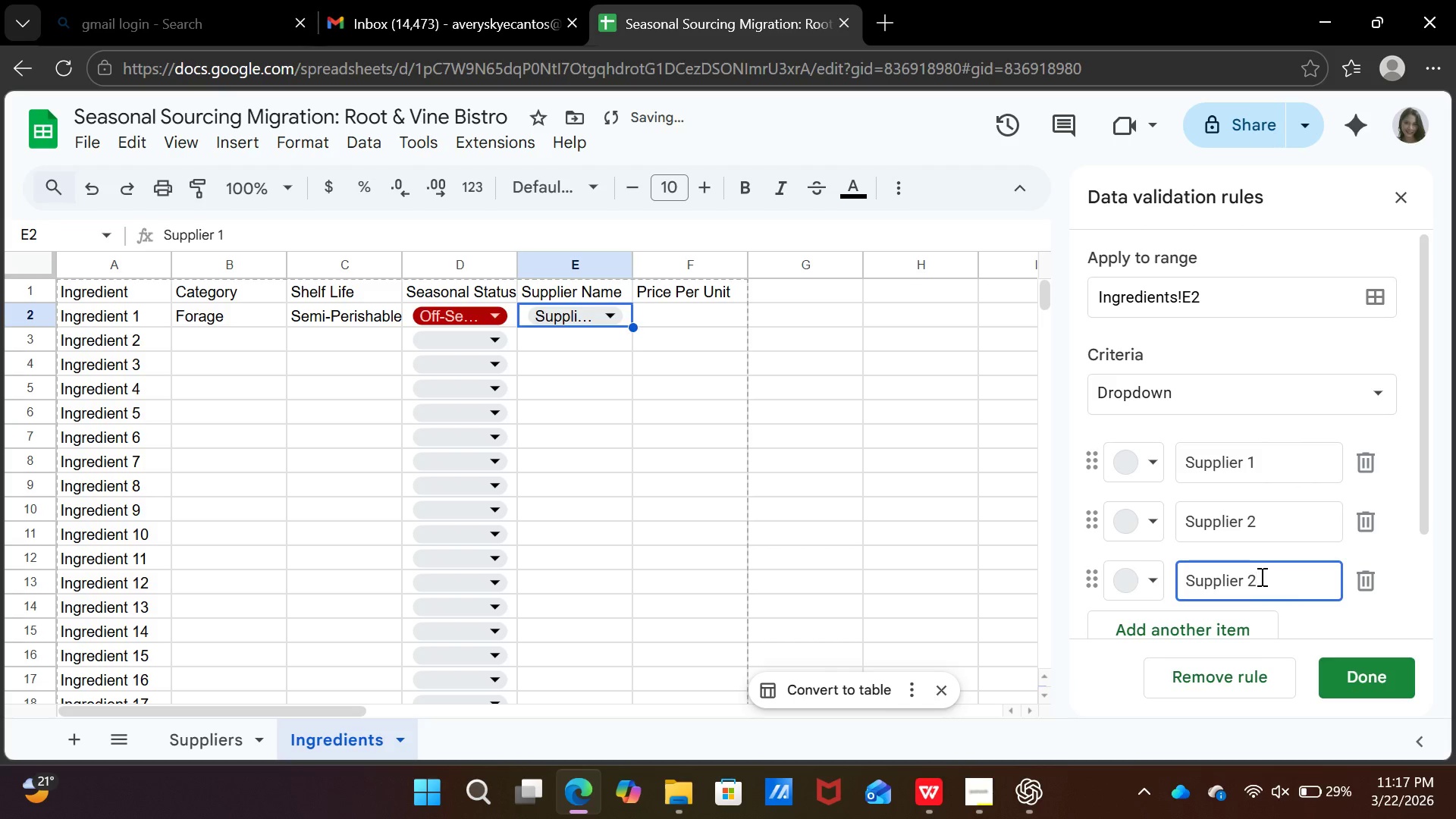 
key(Backspace)
 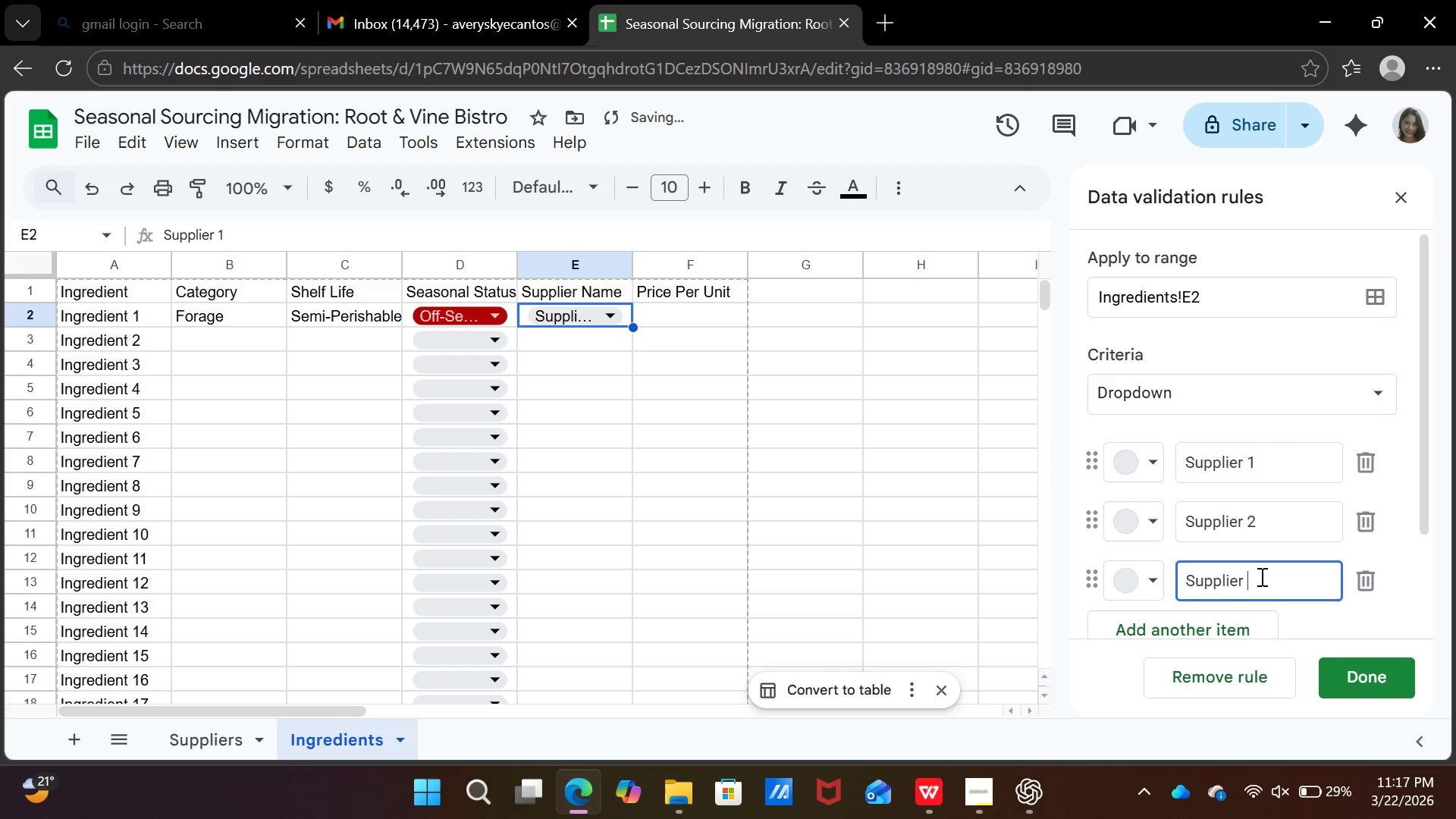 
key(3)
 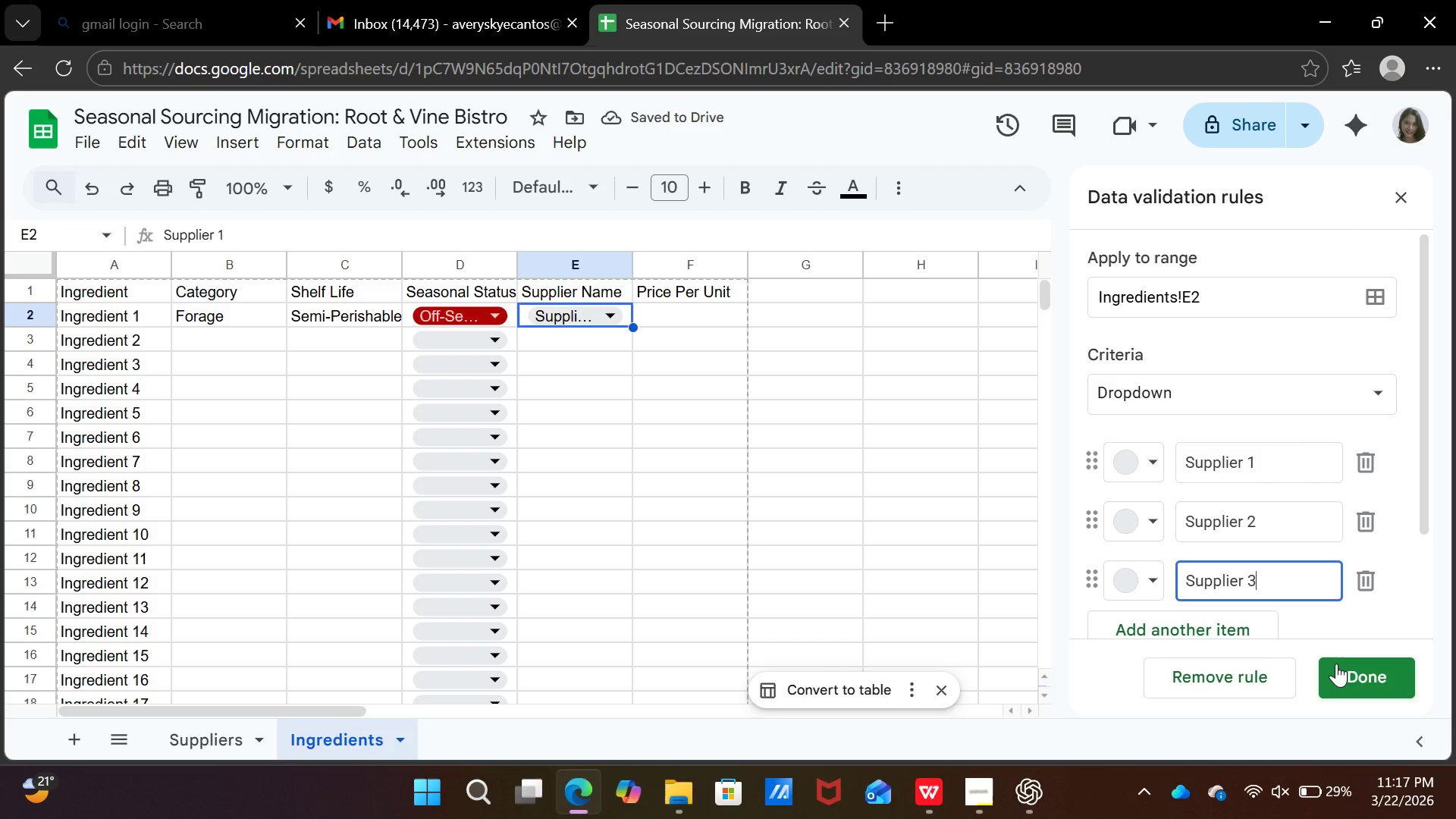 
wait(9.31)
 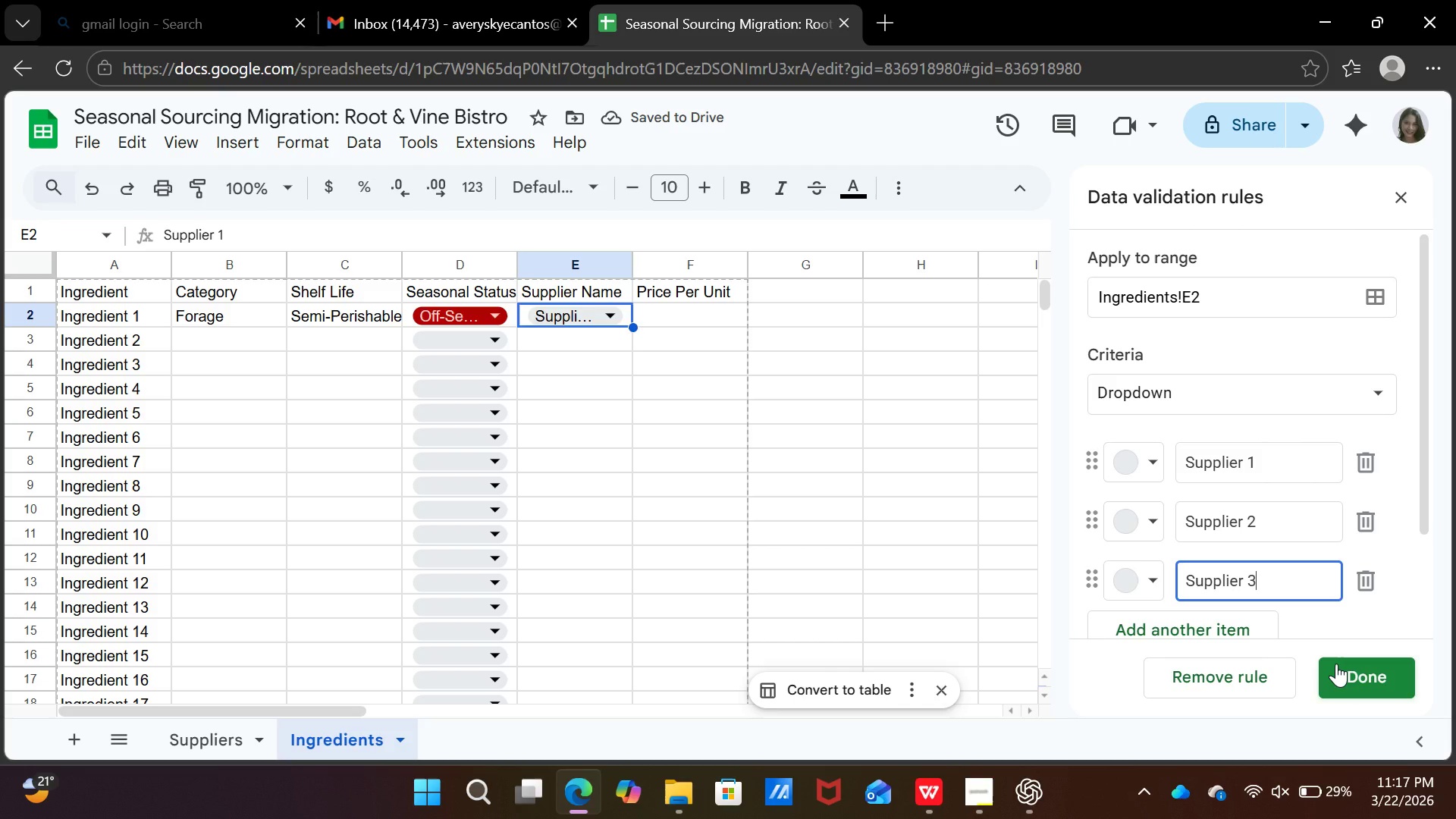 
scroll: coordinate [1111, 538], scroll_direction: down, amount: 2.0
 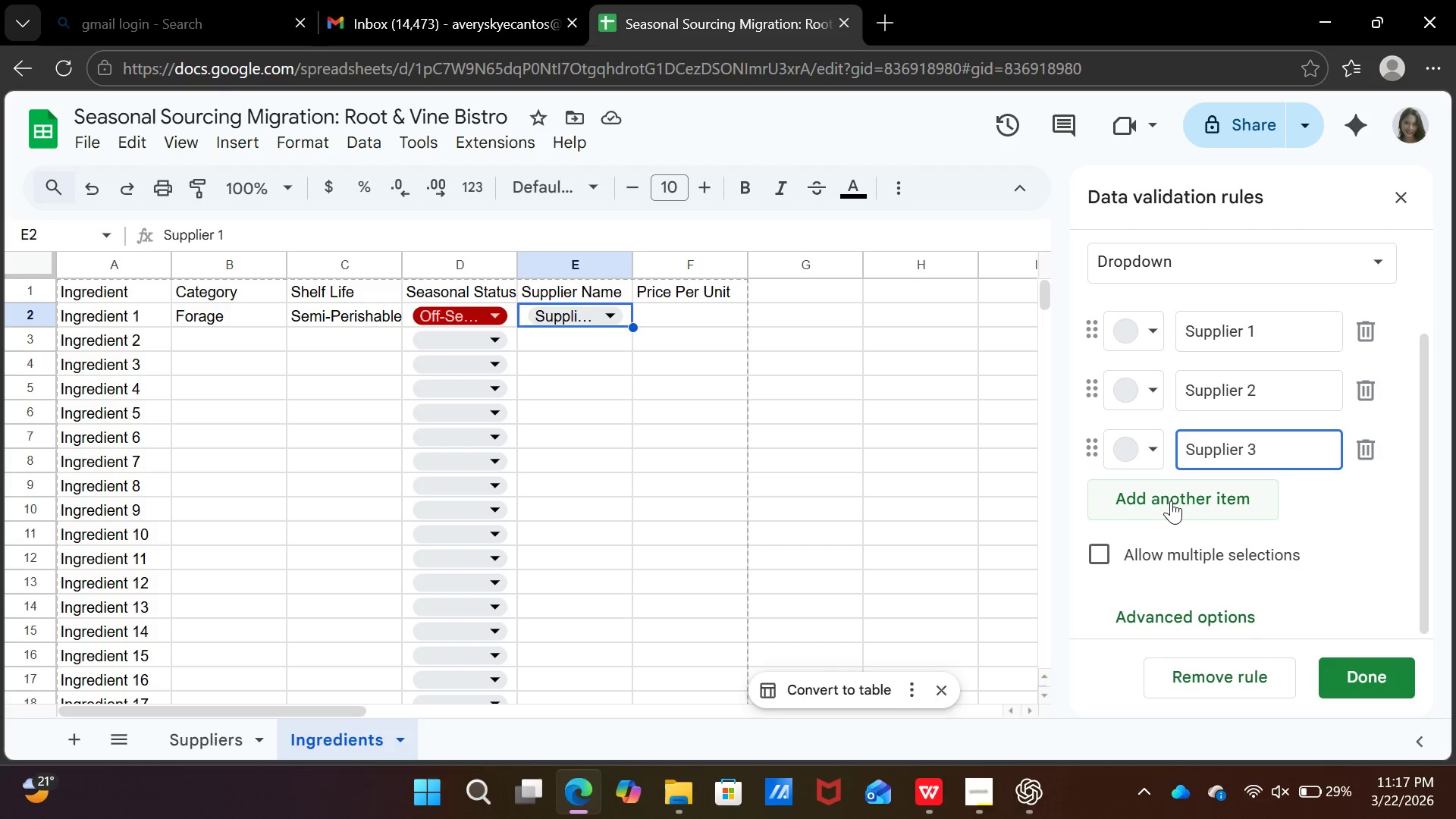 
left_click_drag(start_coordinate=[1171, 500], to_coordinate=[1178, 492])
 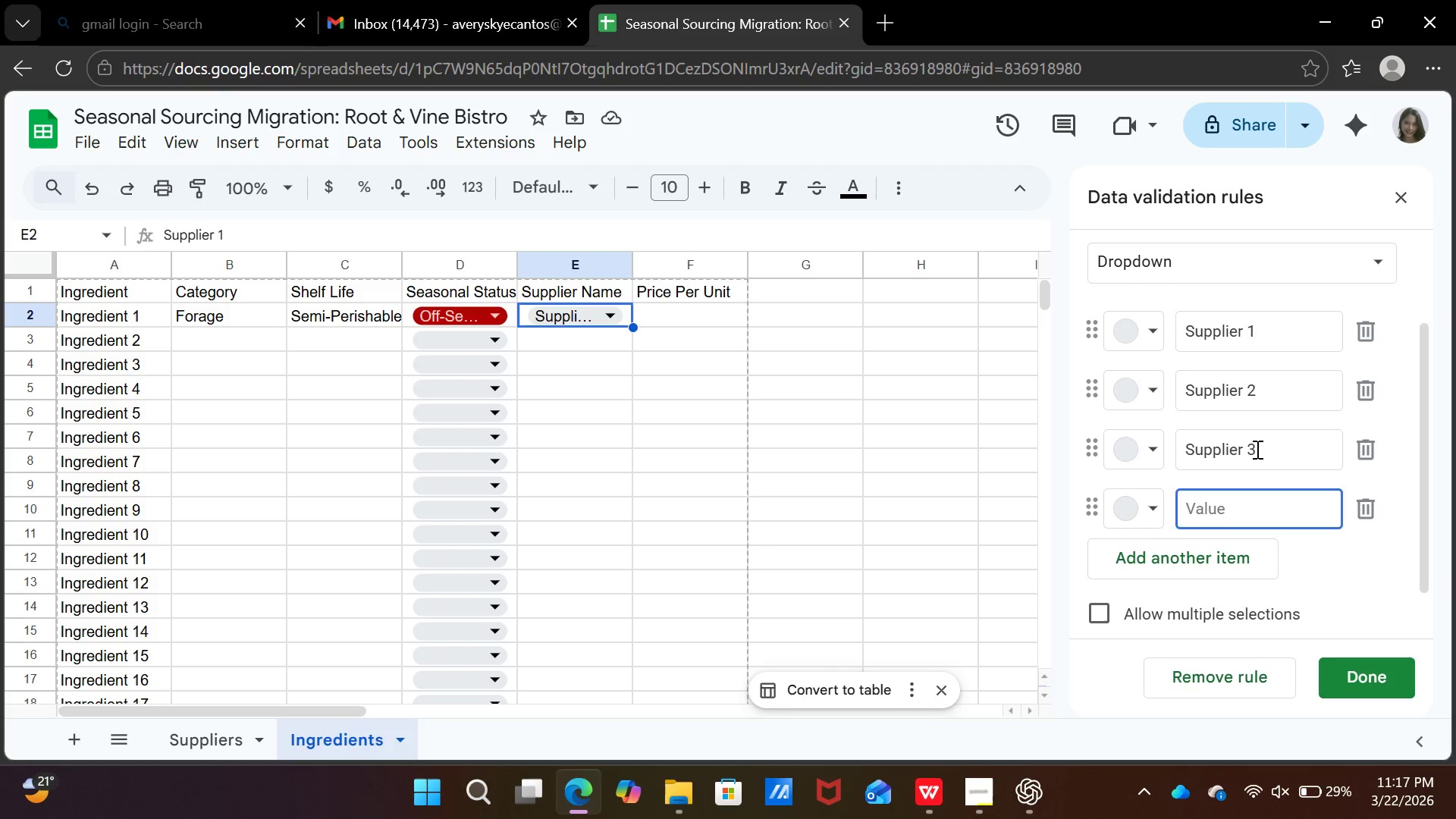 
left_click_drag(start_coordinate=[1256, 449], to_coordinate=[1176, 454])
 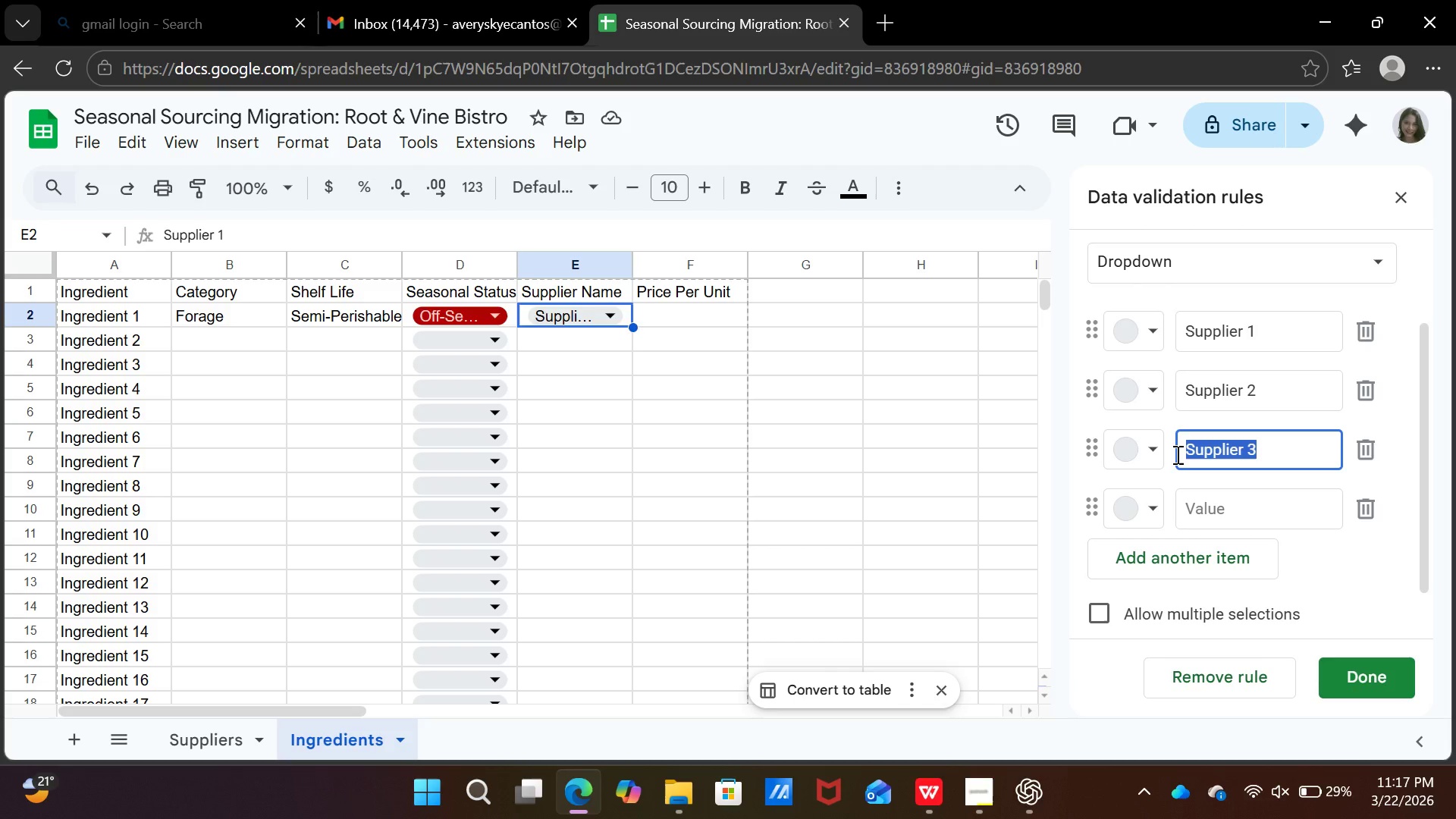 
key(Control+C)
 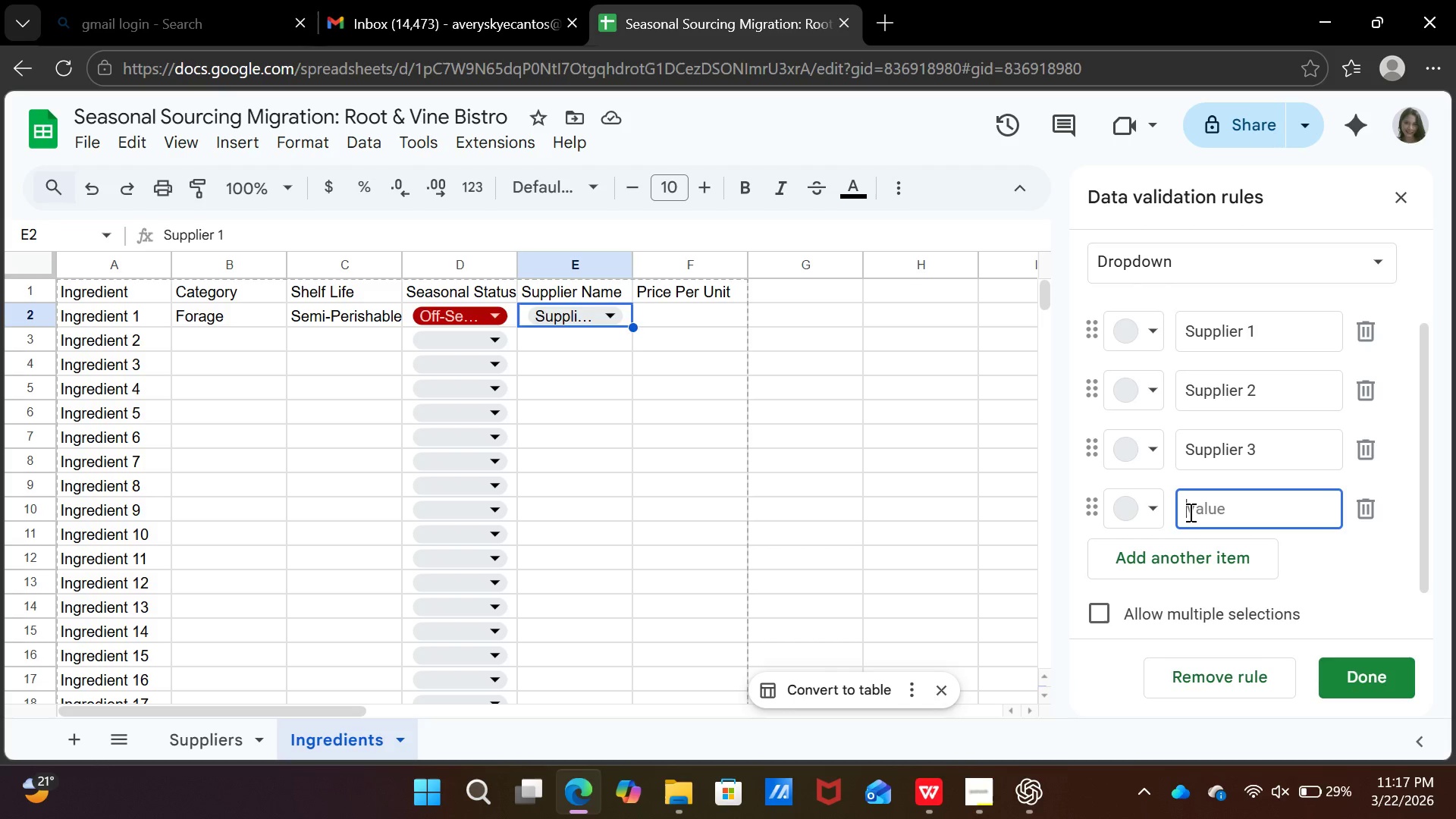 
left_click([1189, 512])
 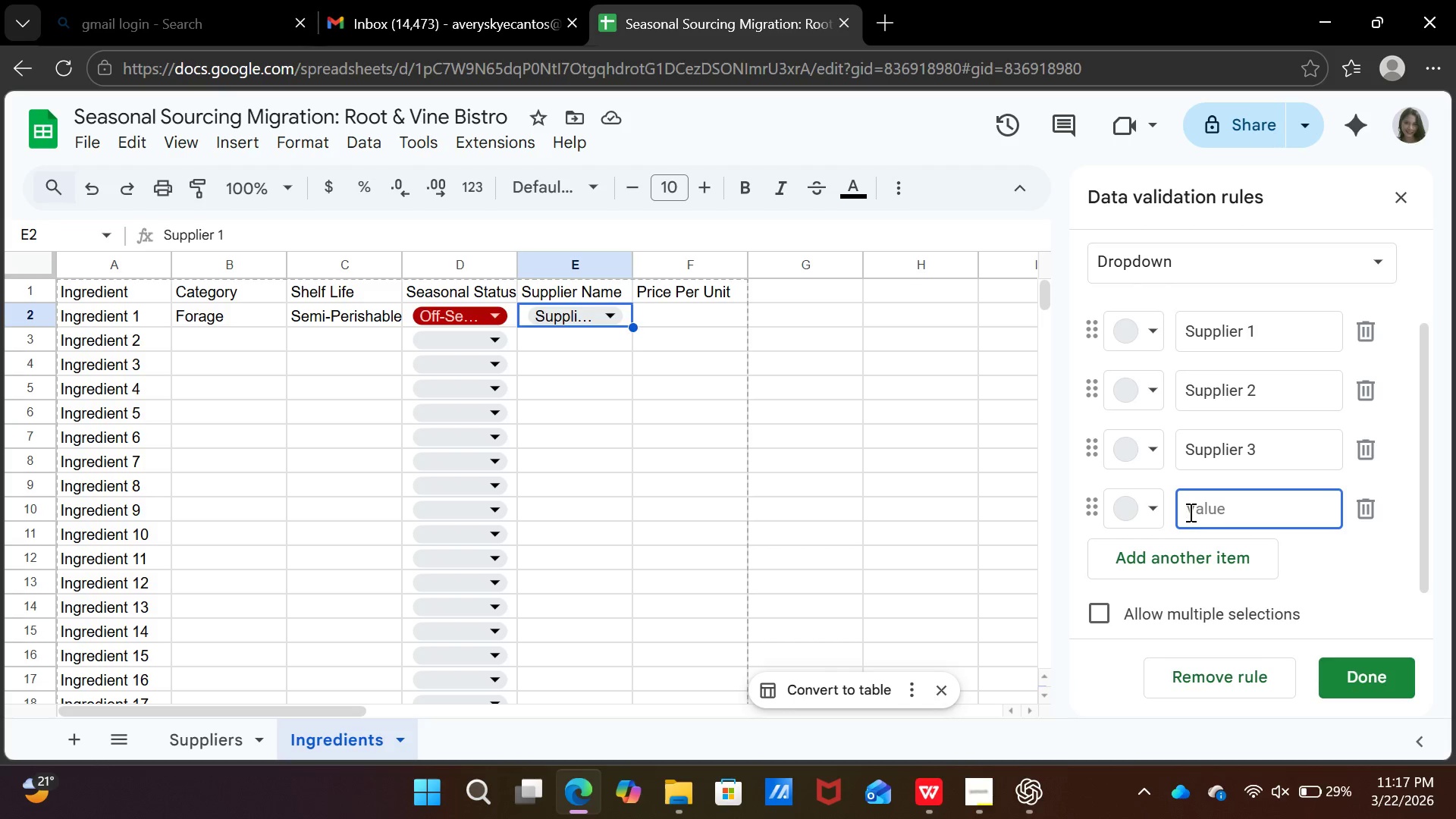 
key(Control+V)
 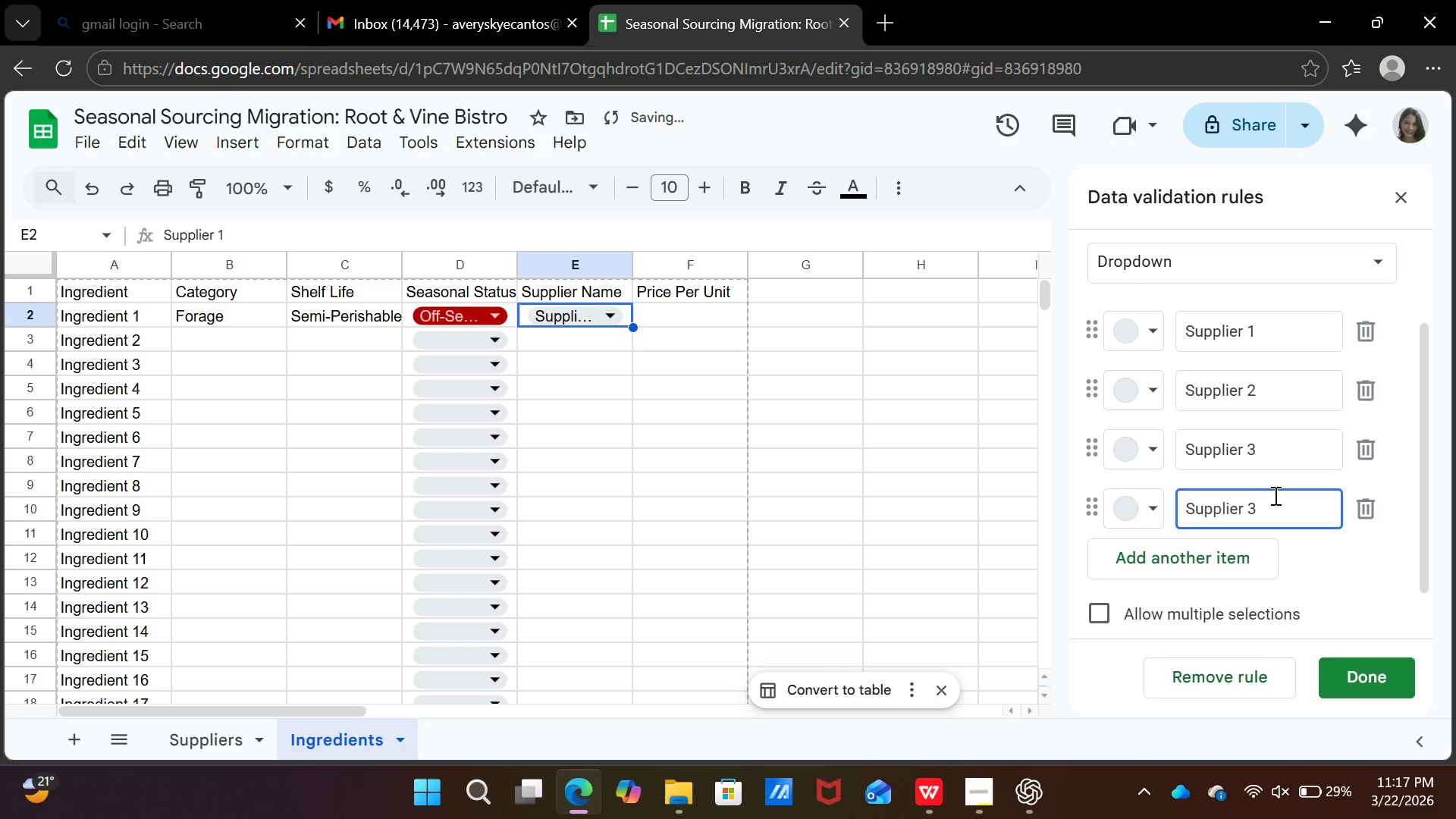 
key(Backspace)
 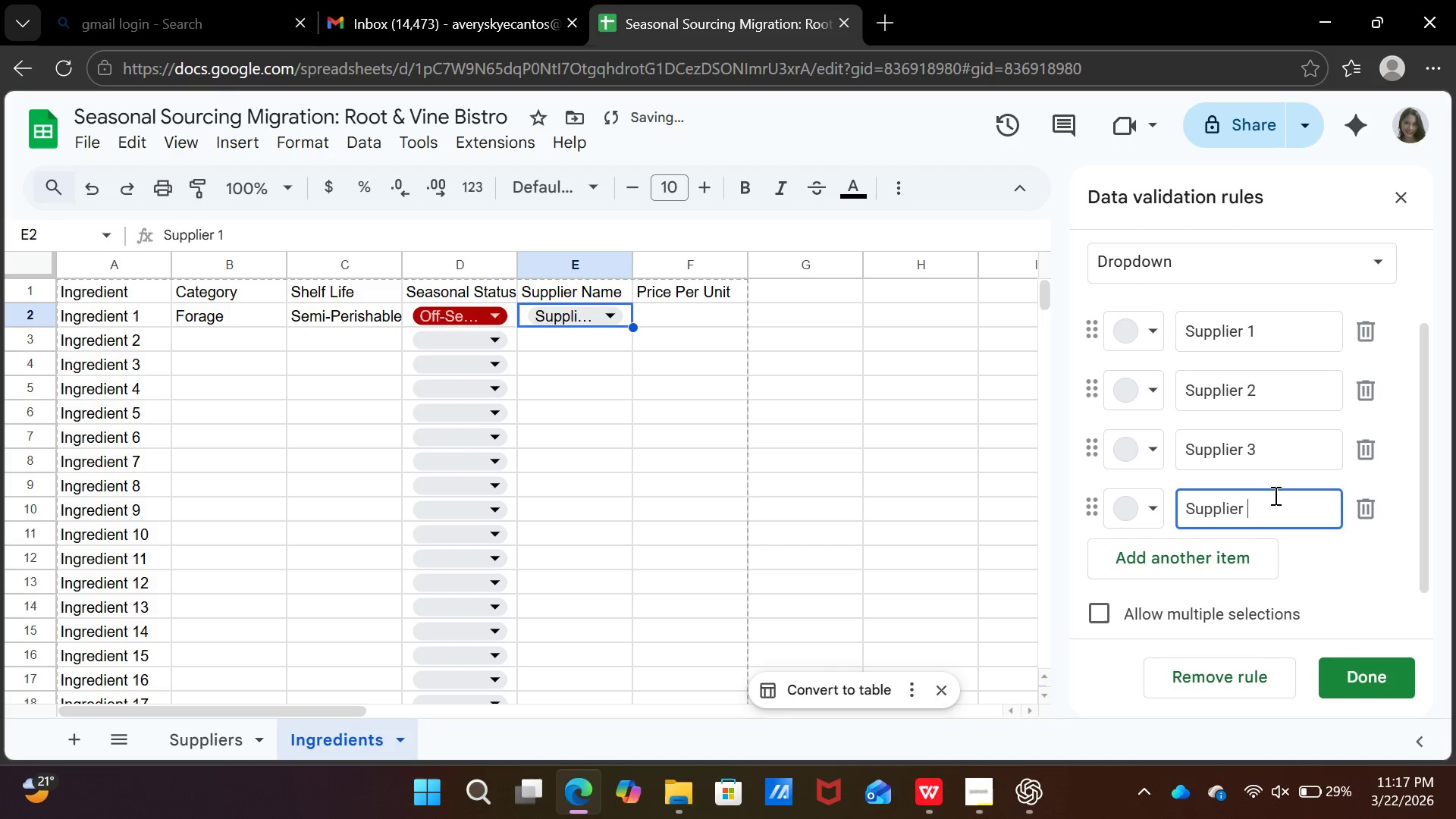 
key(4)
 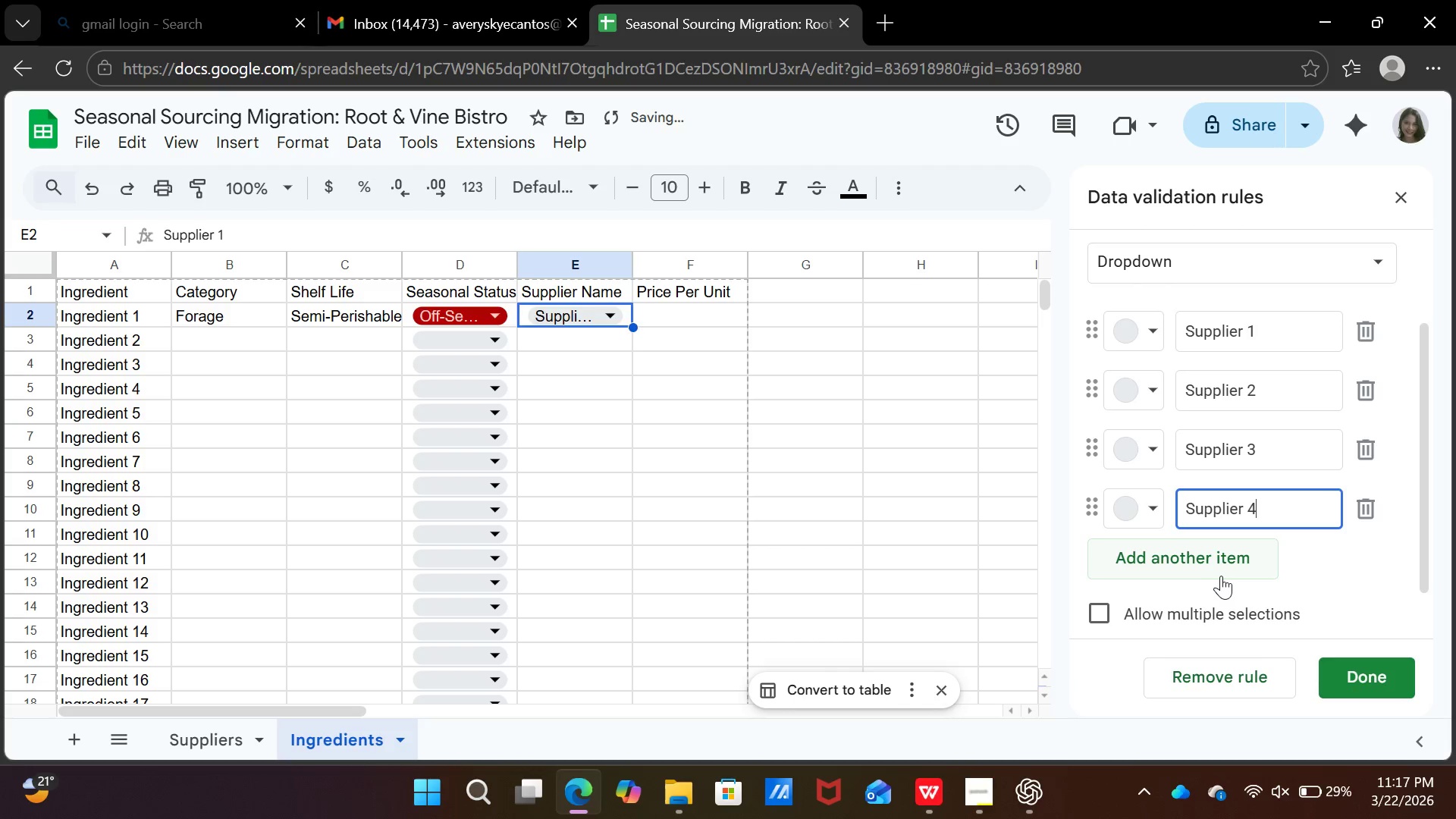 
left_click([1222, 573])
 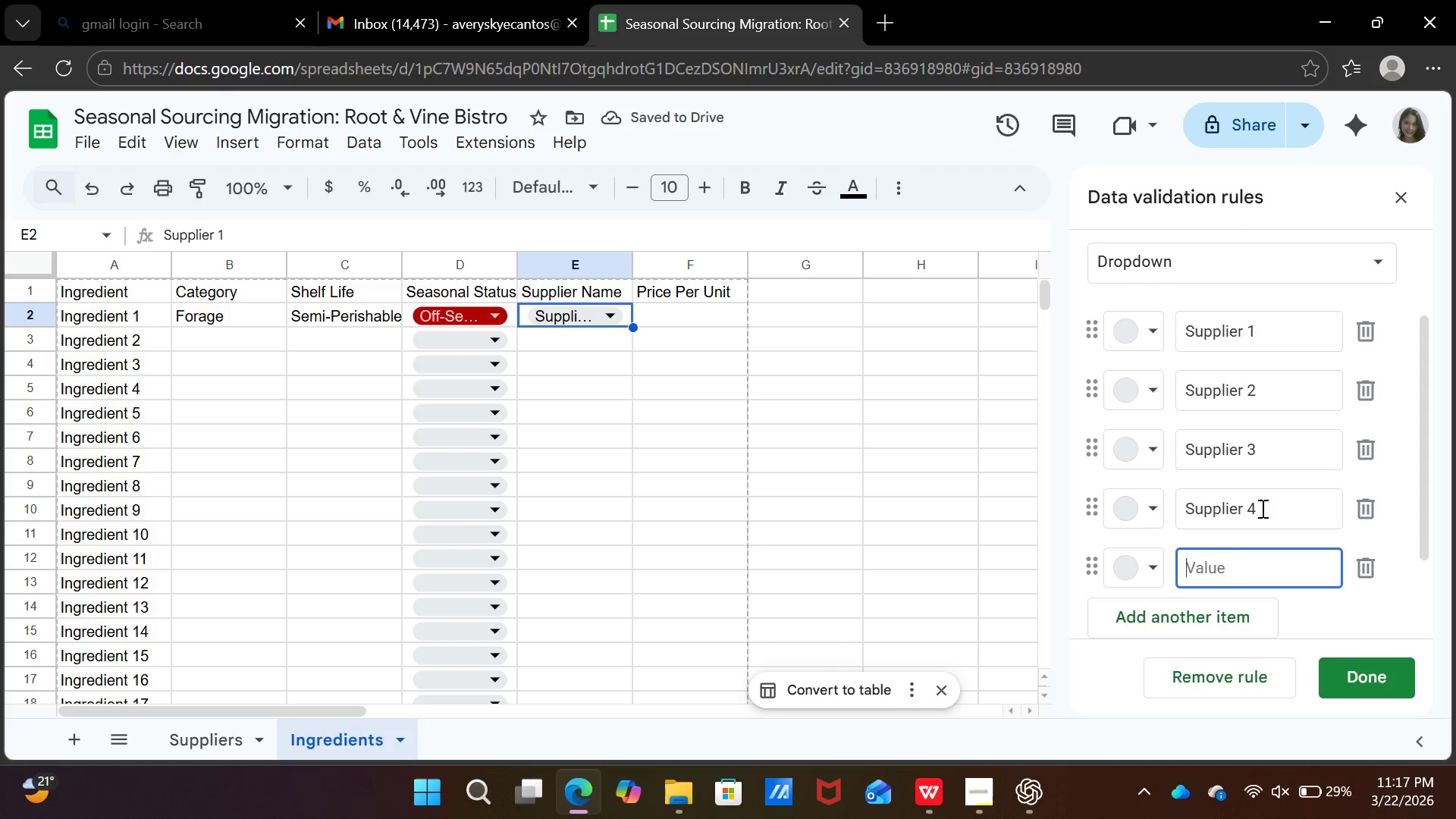 
left_click_drag(start_coordinate=[1265, 503], to_coordinate=[1166, 509])
 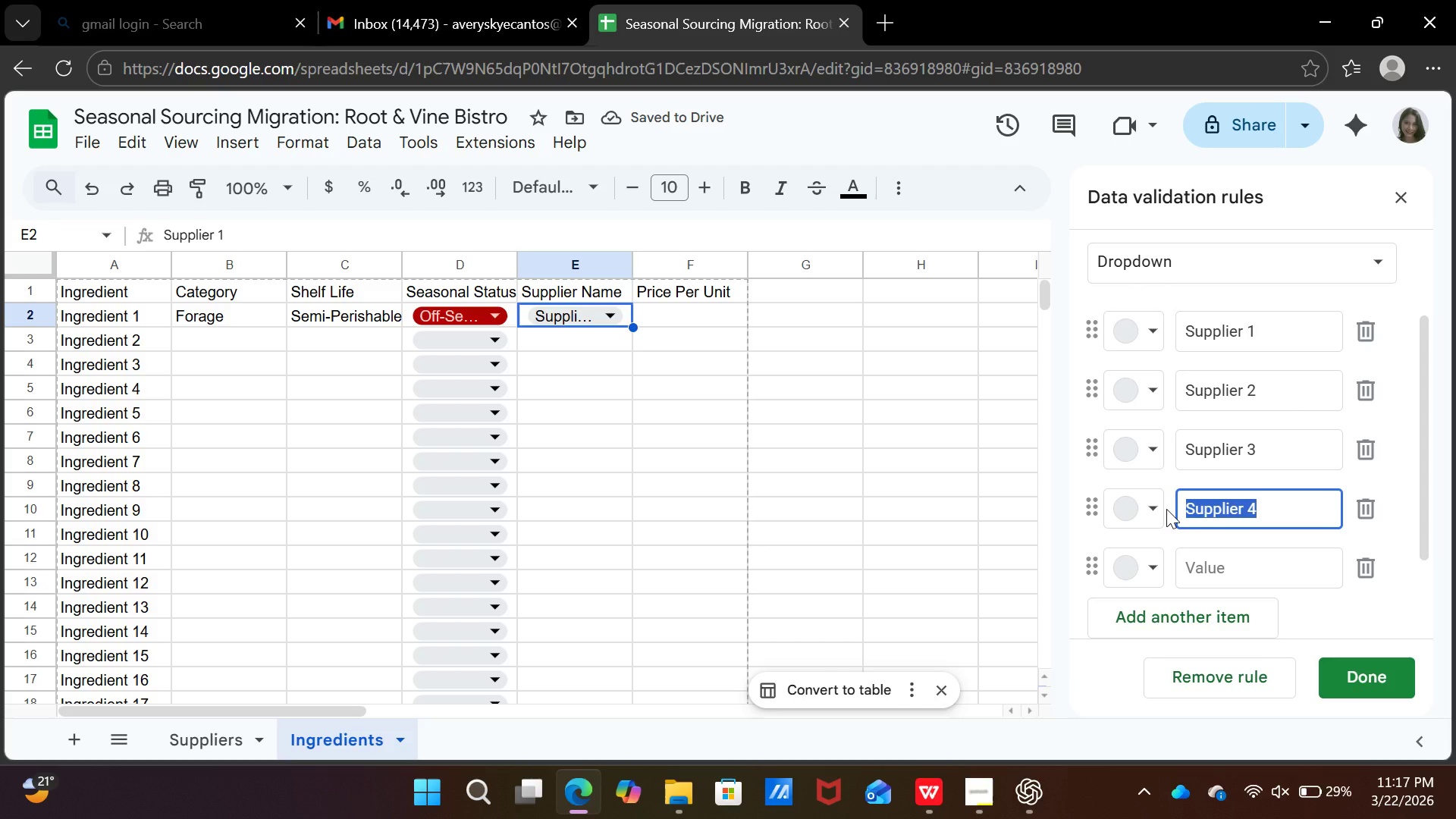 
key(Control+C)
 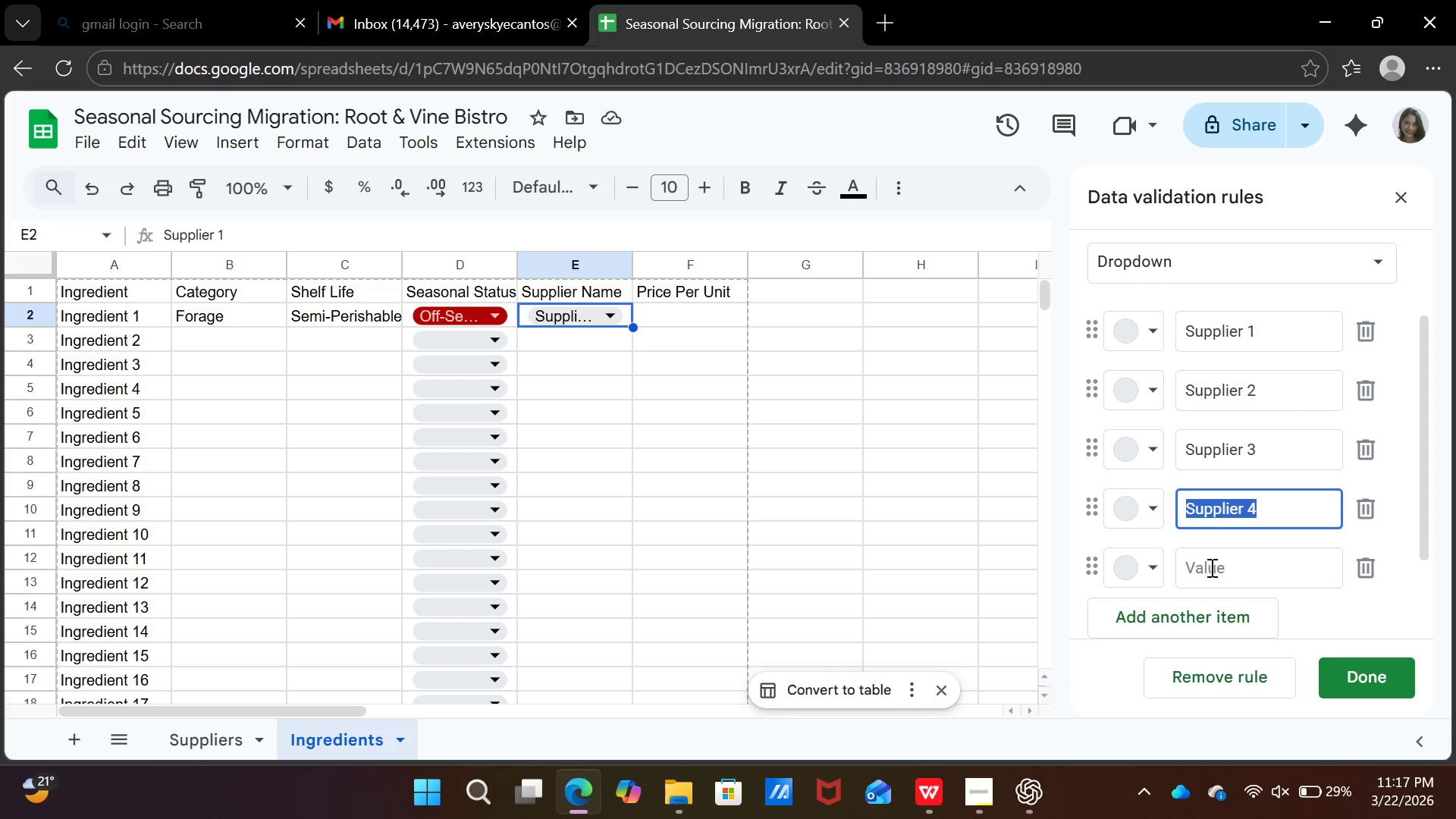 
left_click([1215, 573])
 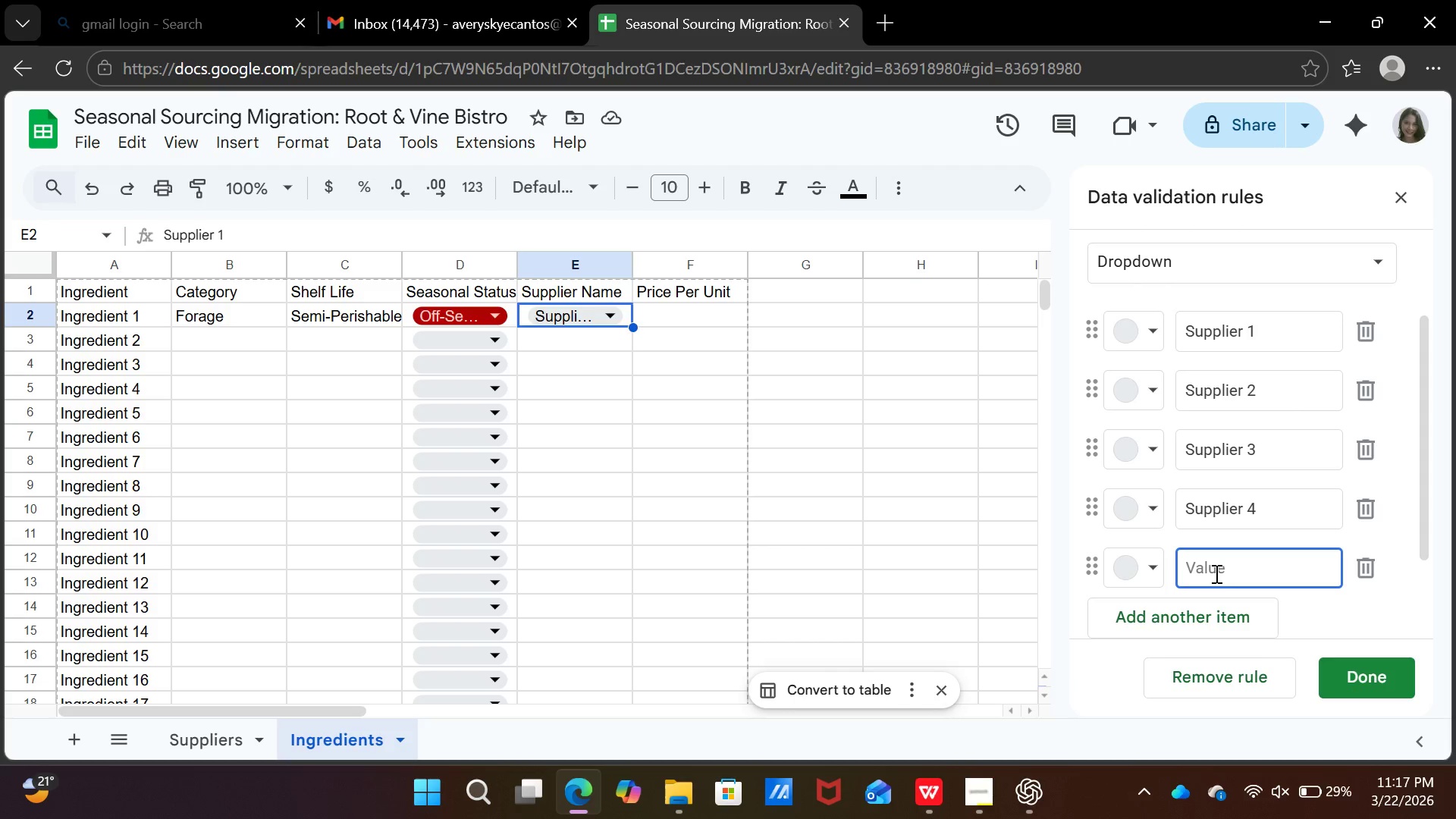 
key(Control+V)
 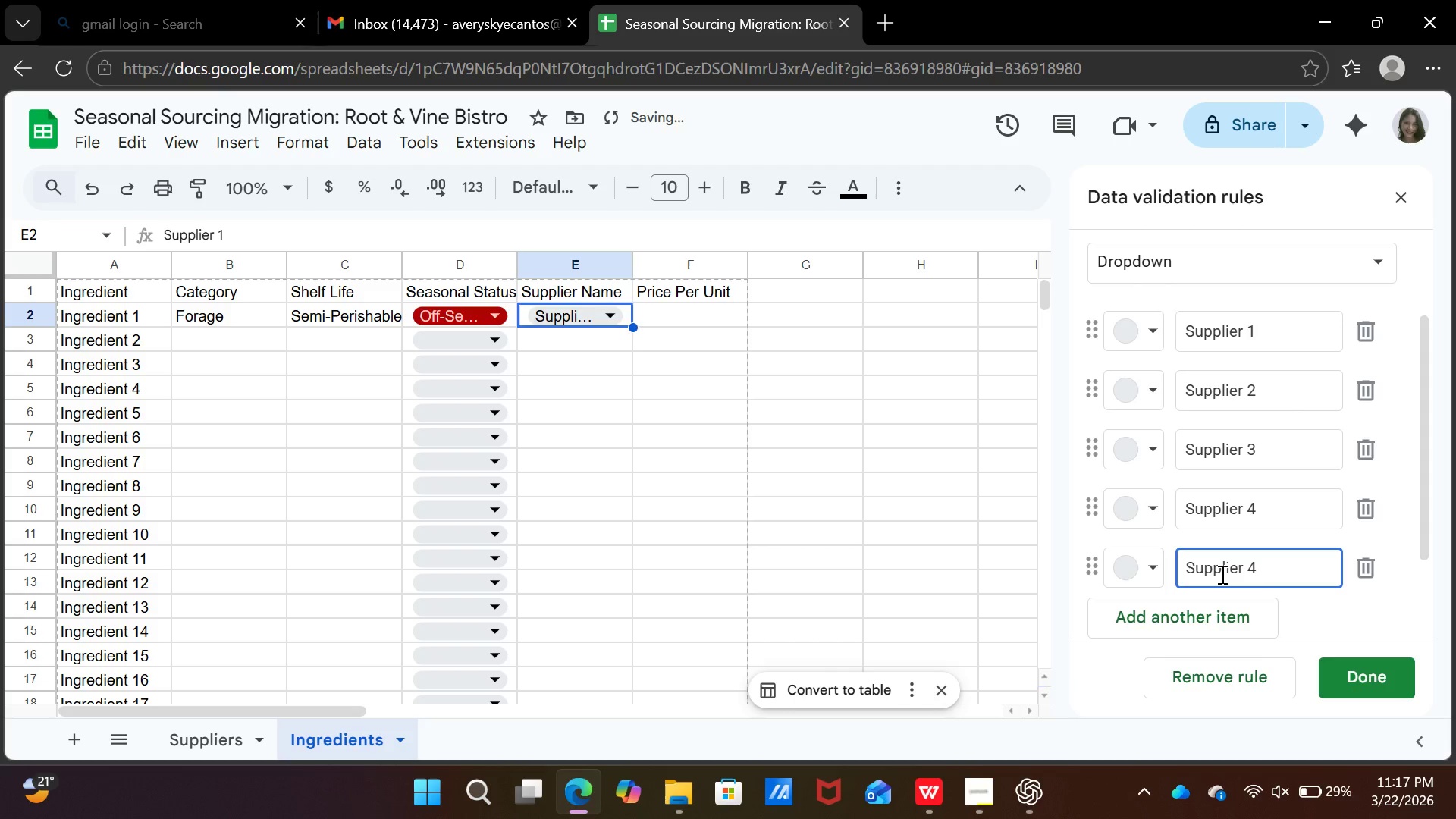 
key(Backspace)
 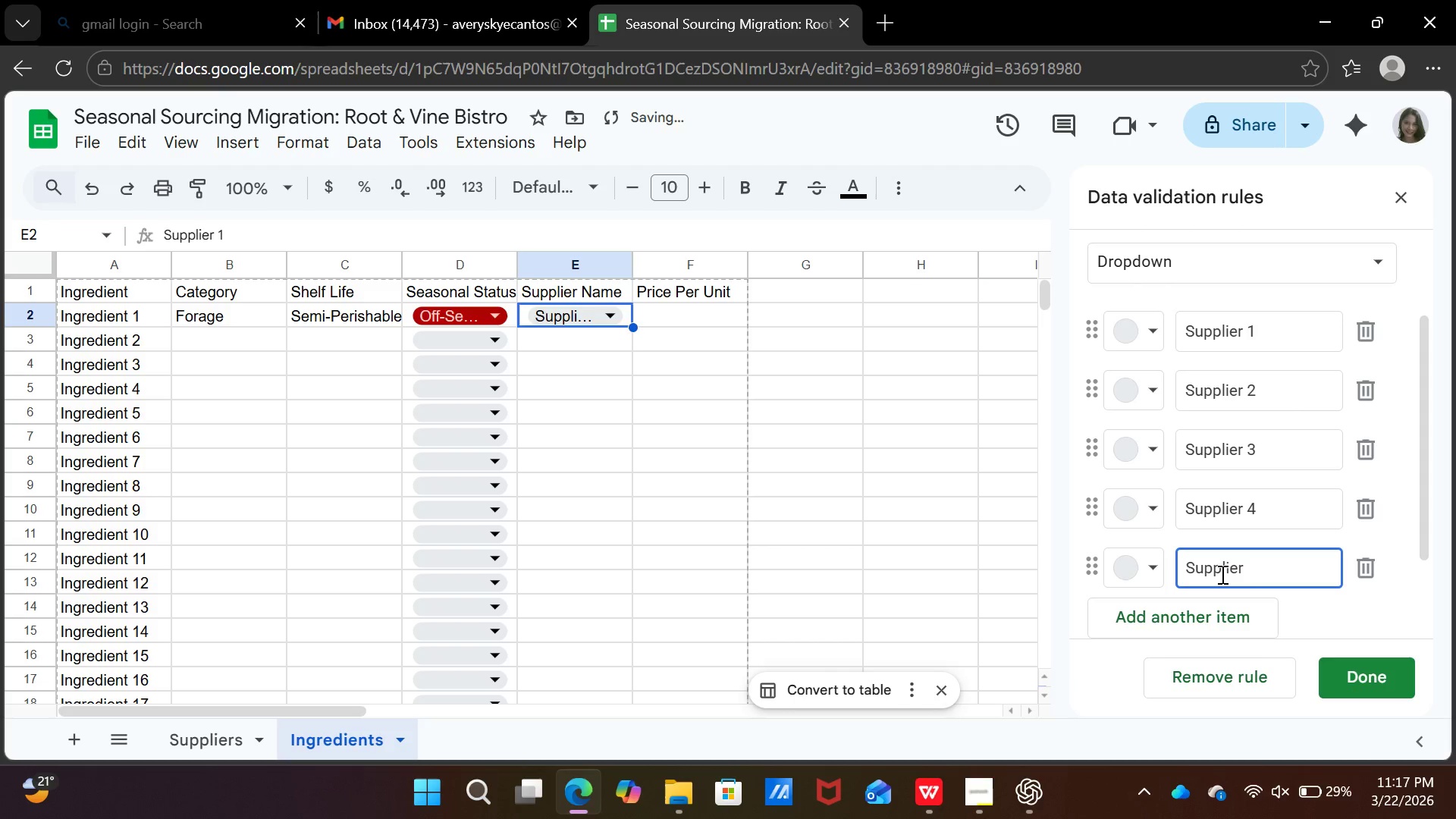 
key(5)
 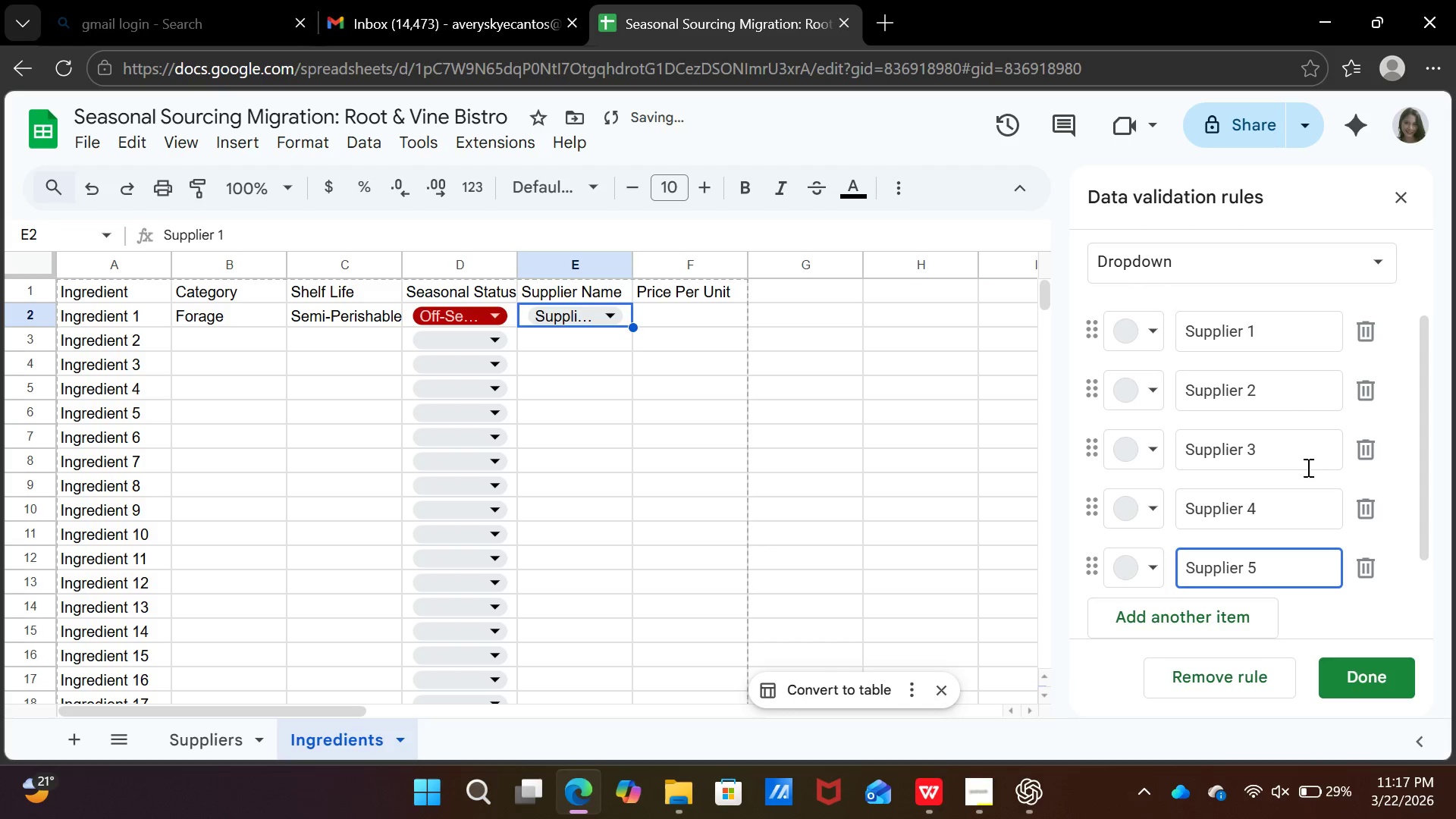 
scroll: coordinate [1292, 485], scroll_direction: down, amount: 1.0
 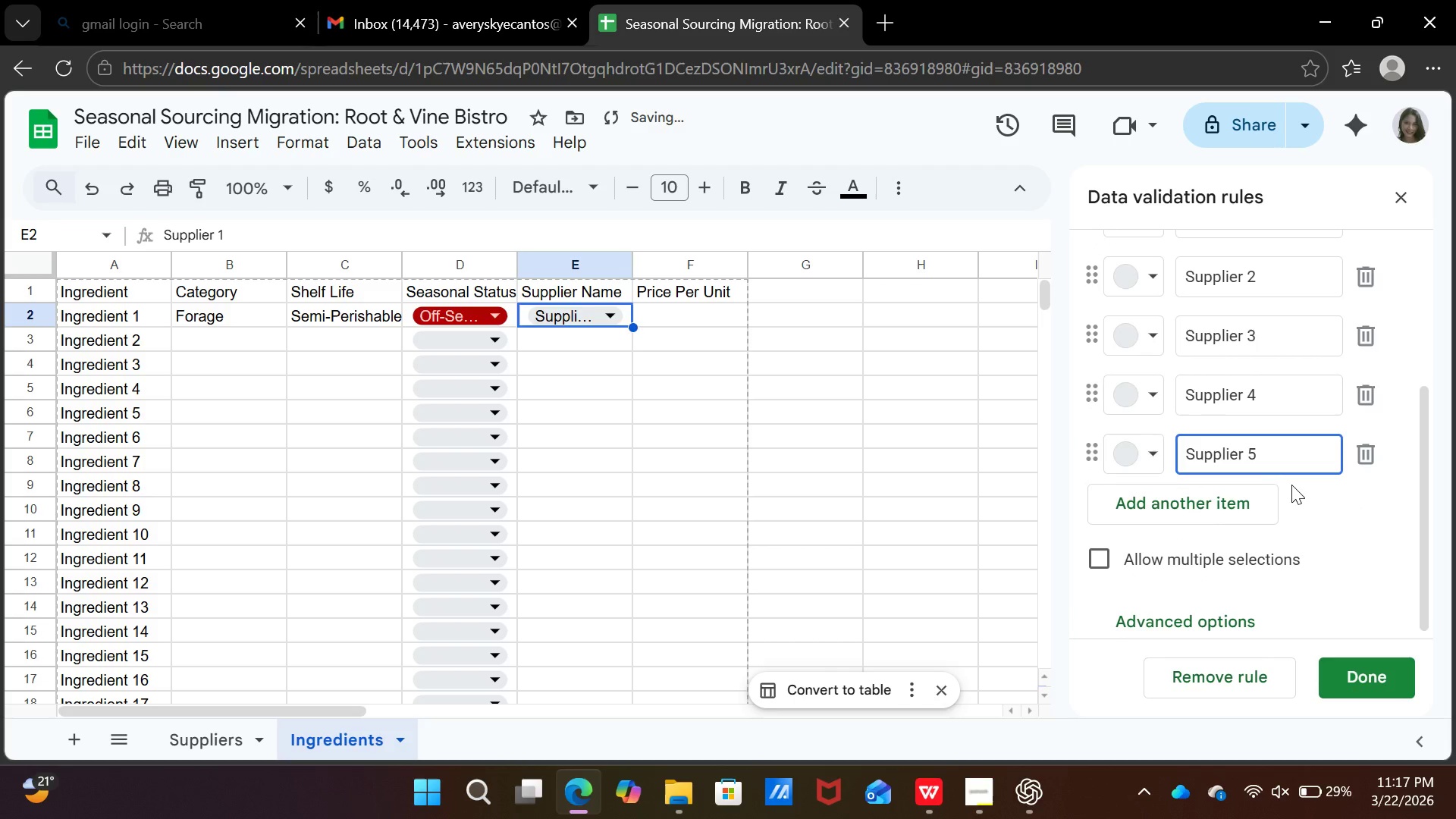 
scroll: coordinate [1291, 485], scroll_direction: up, amount: 1.0
 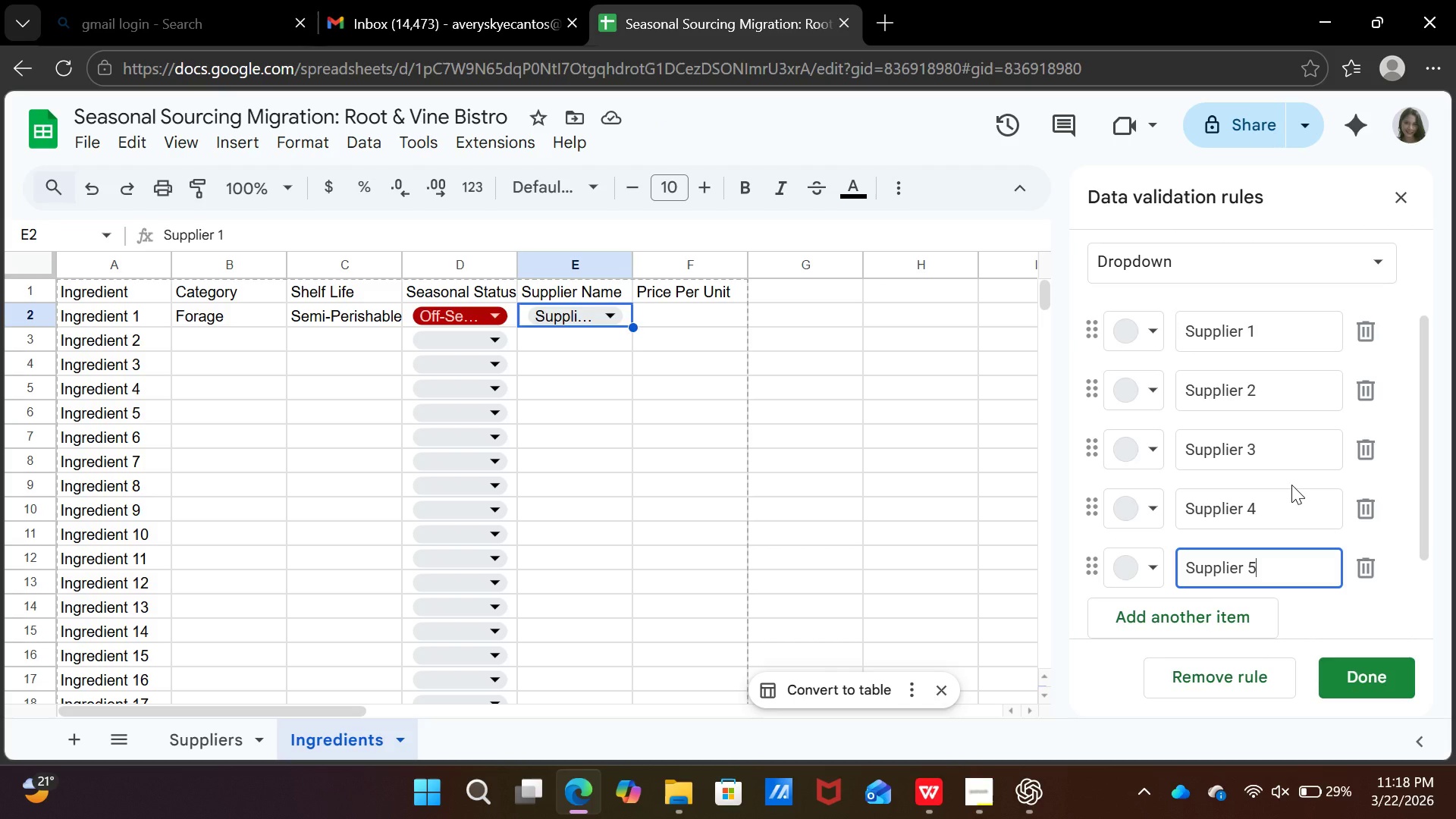 
scroll: coordinate [1291, 485], scroll_direction: down, amount: 1.0
 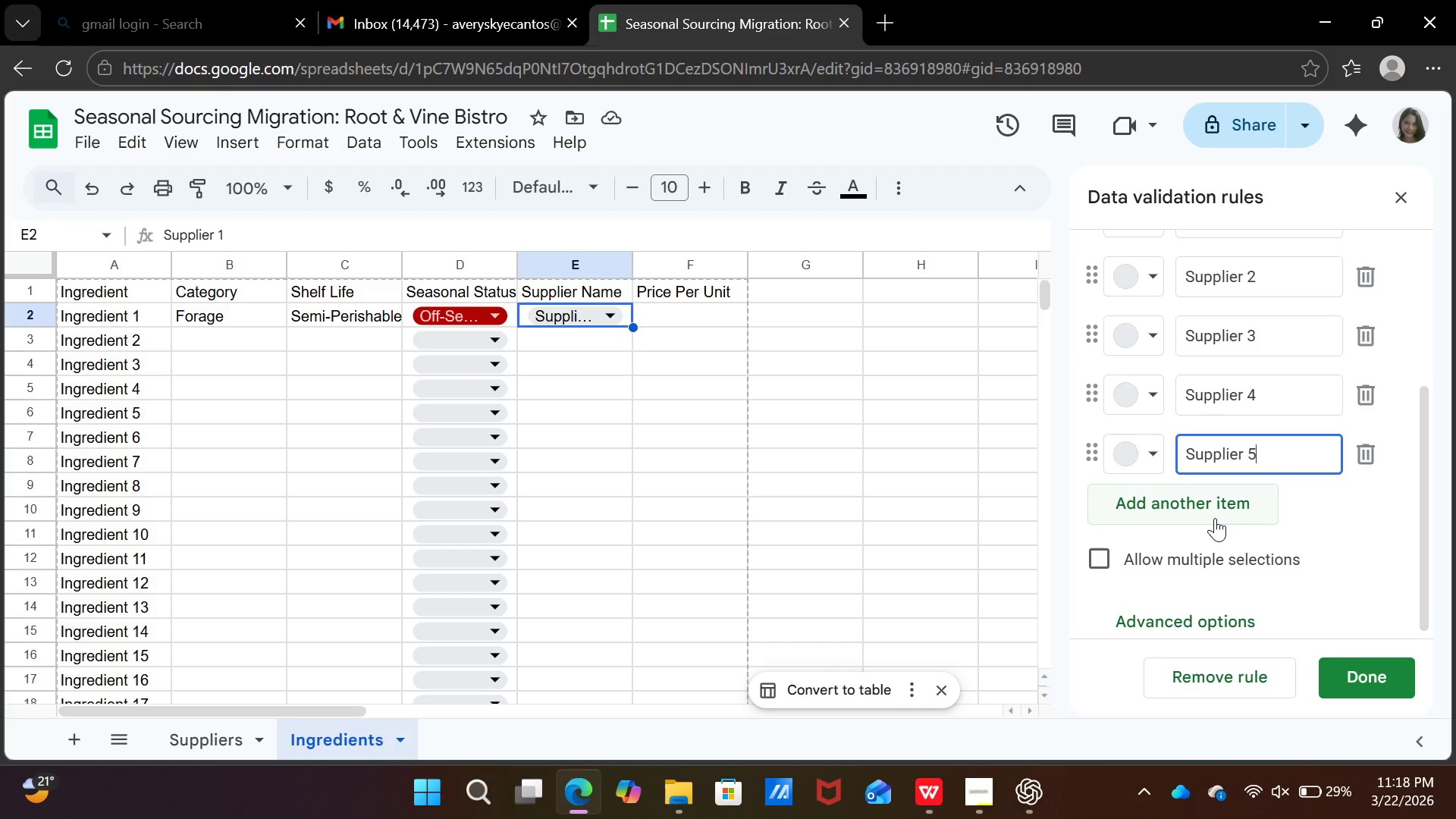 
left_click([1215, 518])
 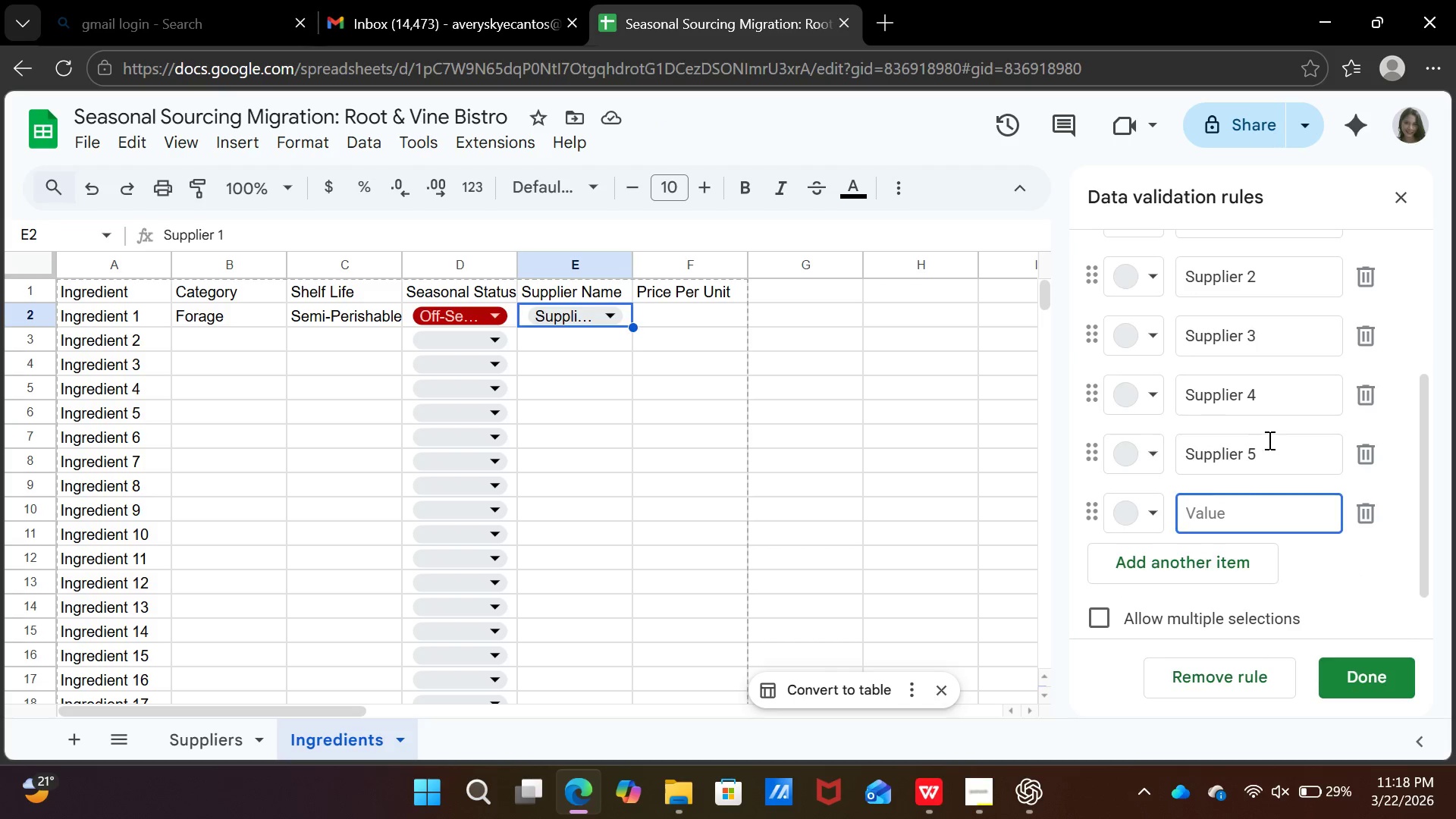 
left_click_drag(start_coordinate=[1268, 440], to_coordinate=[1159, 453])
 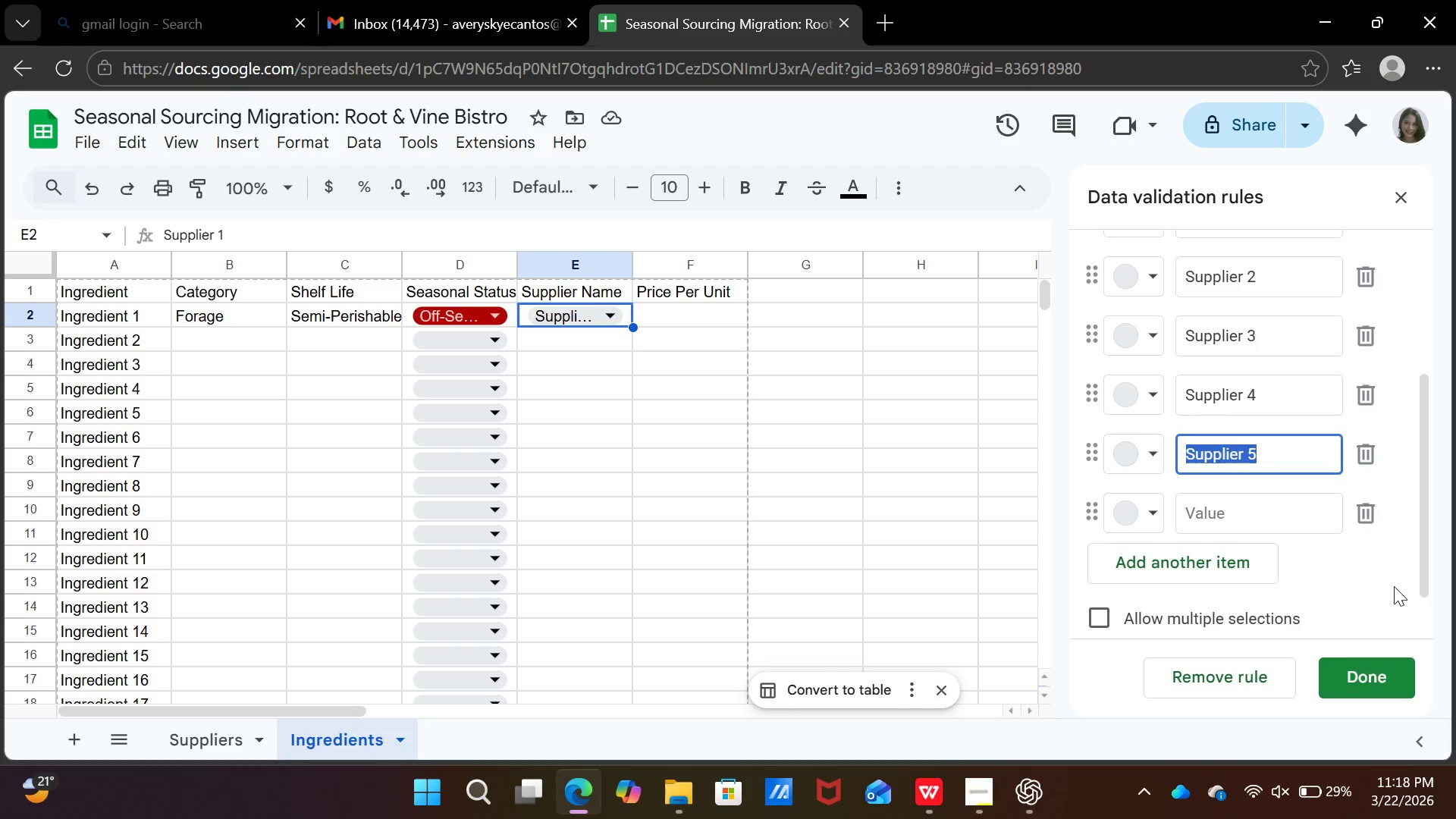 
key(Control+C)
 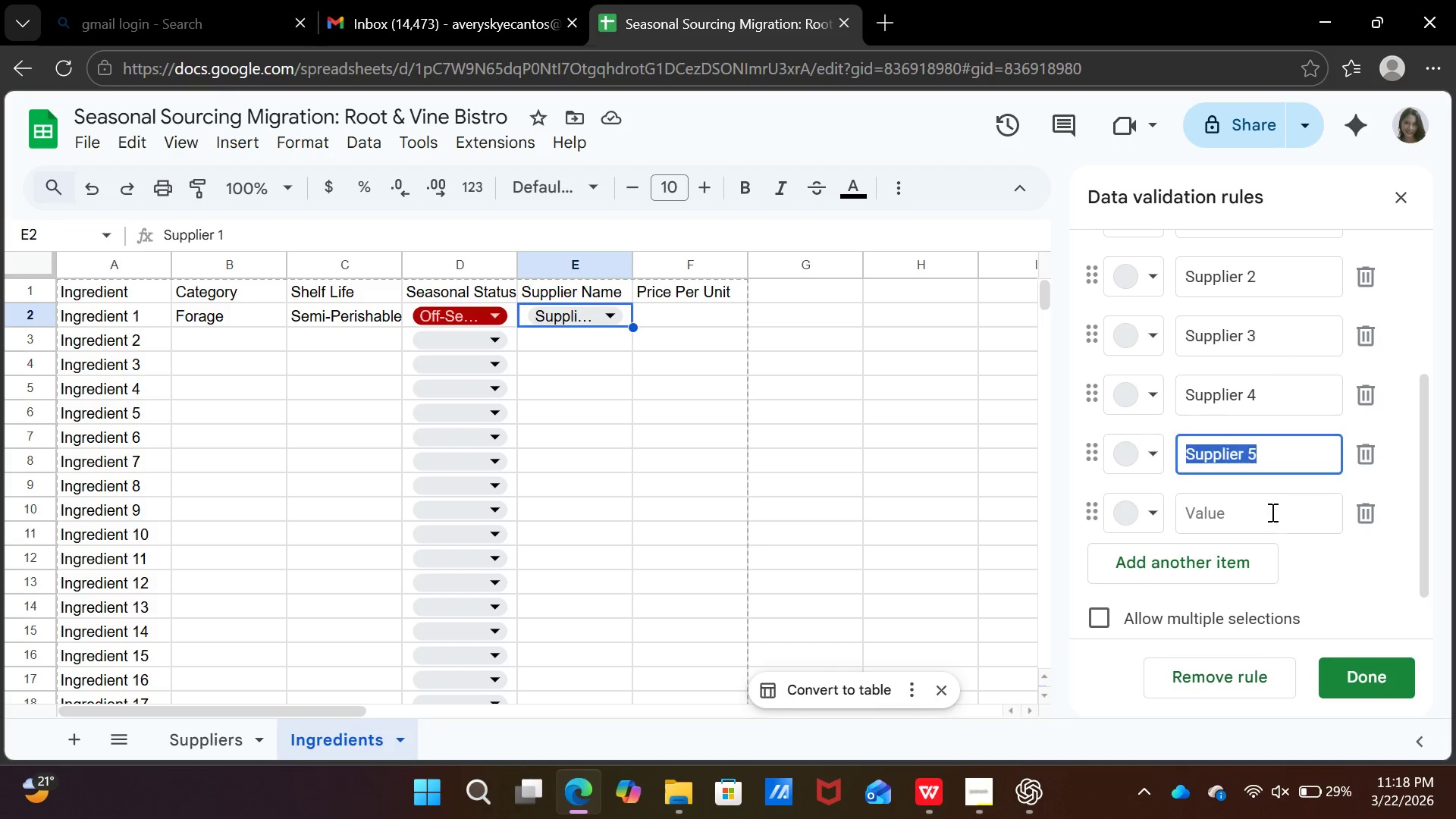 
left_click([1271, 512])
 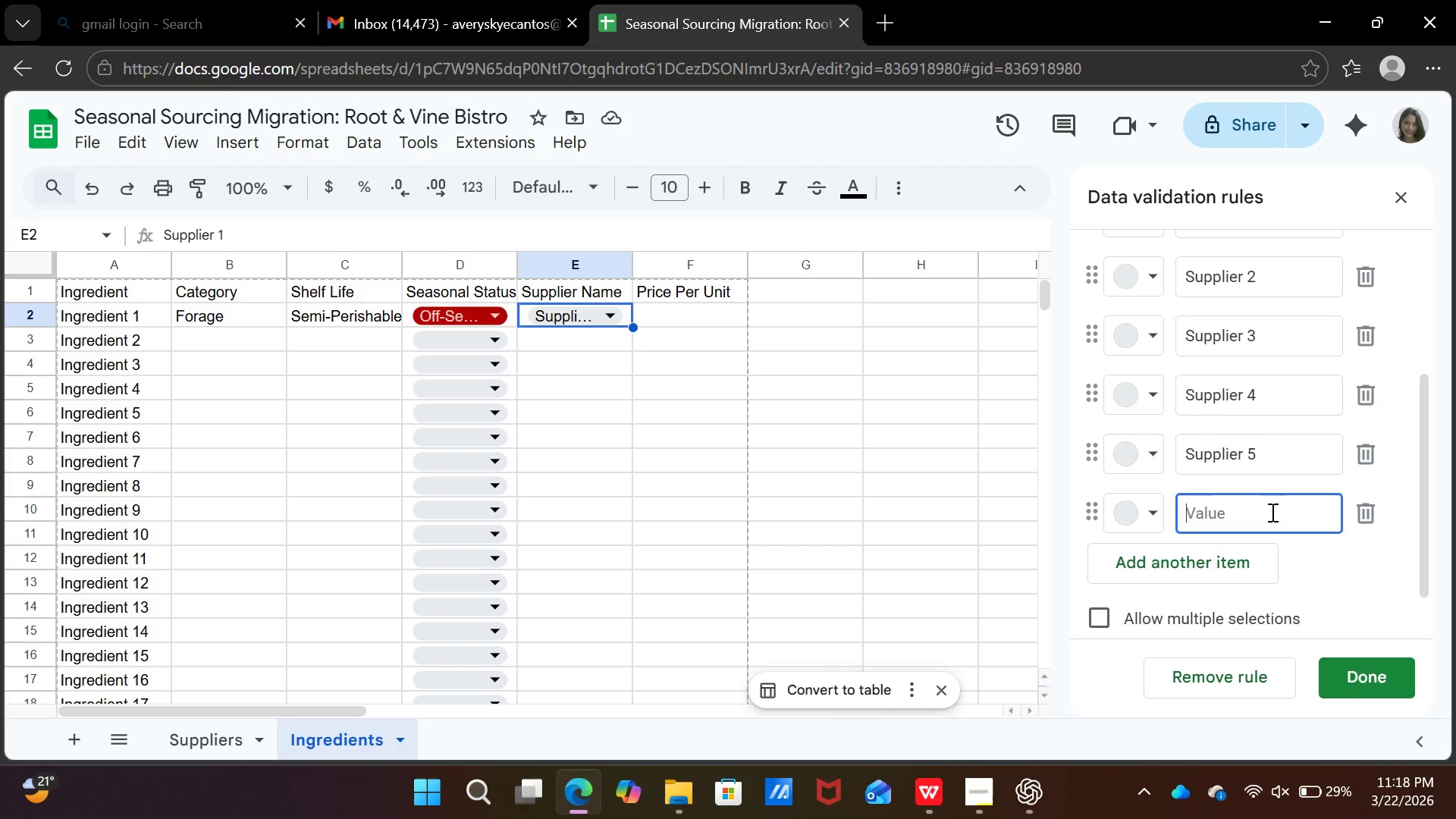 
key(Control+V)
 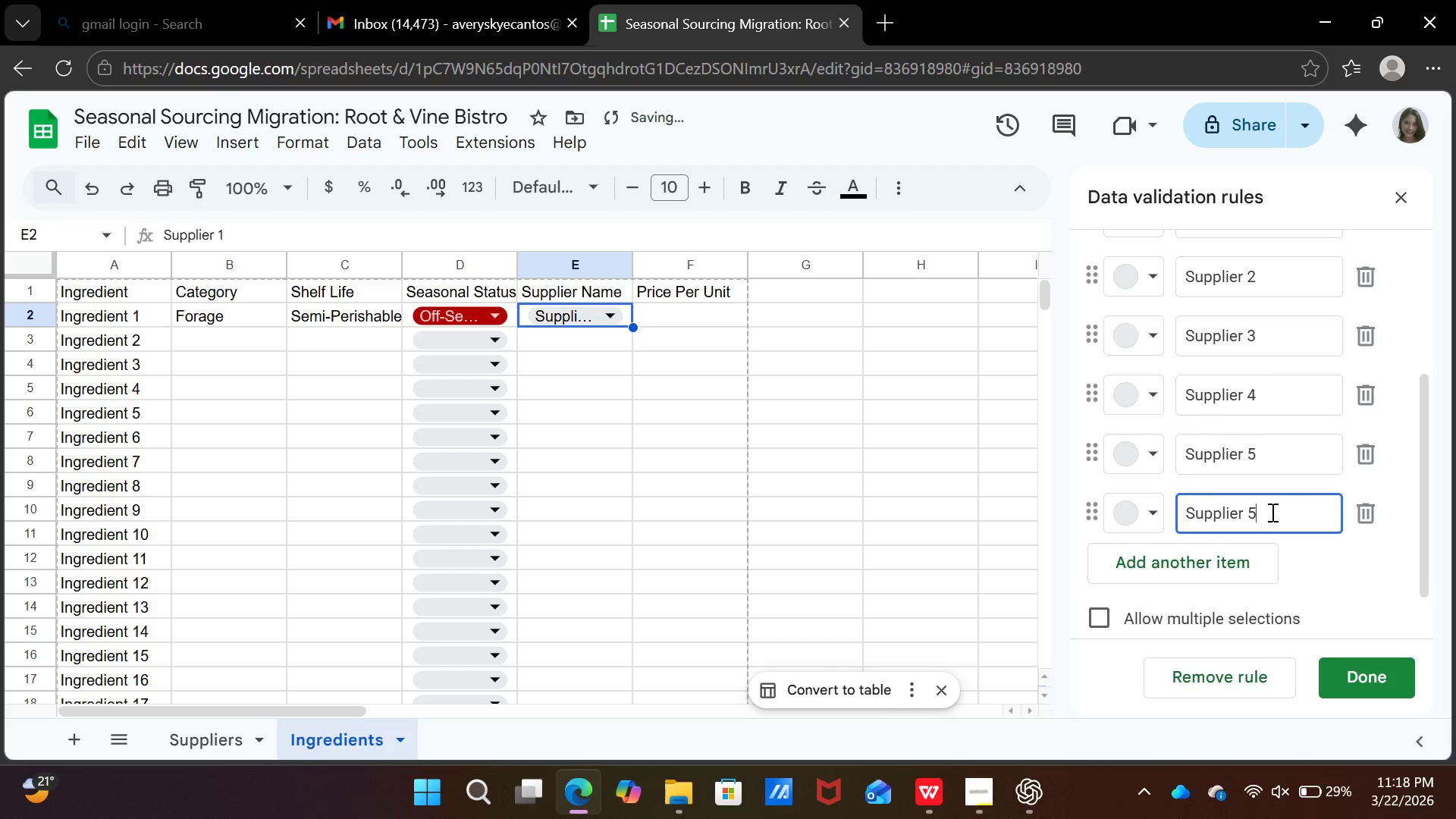 
key(Backspace)
 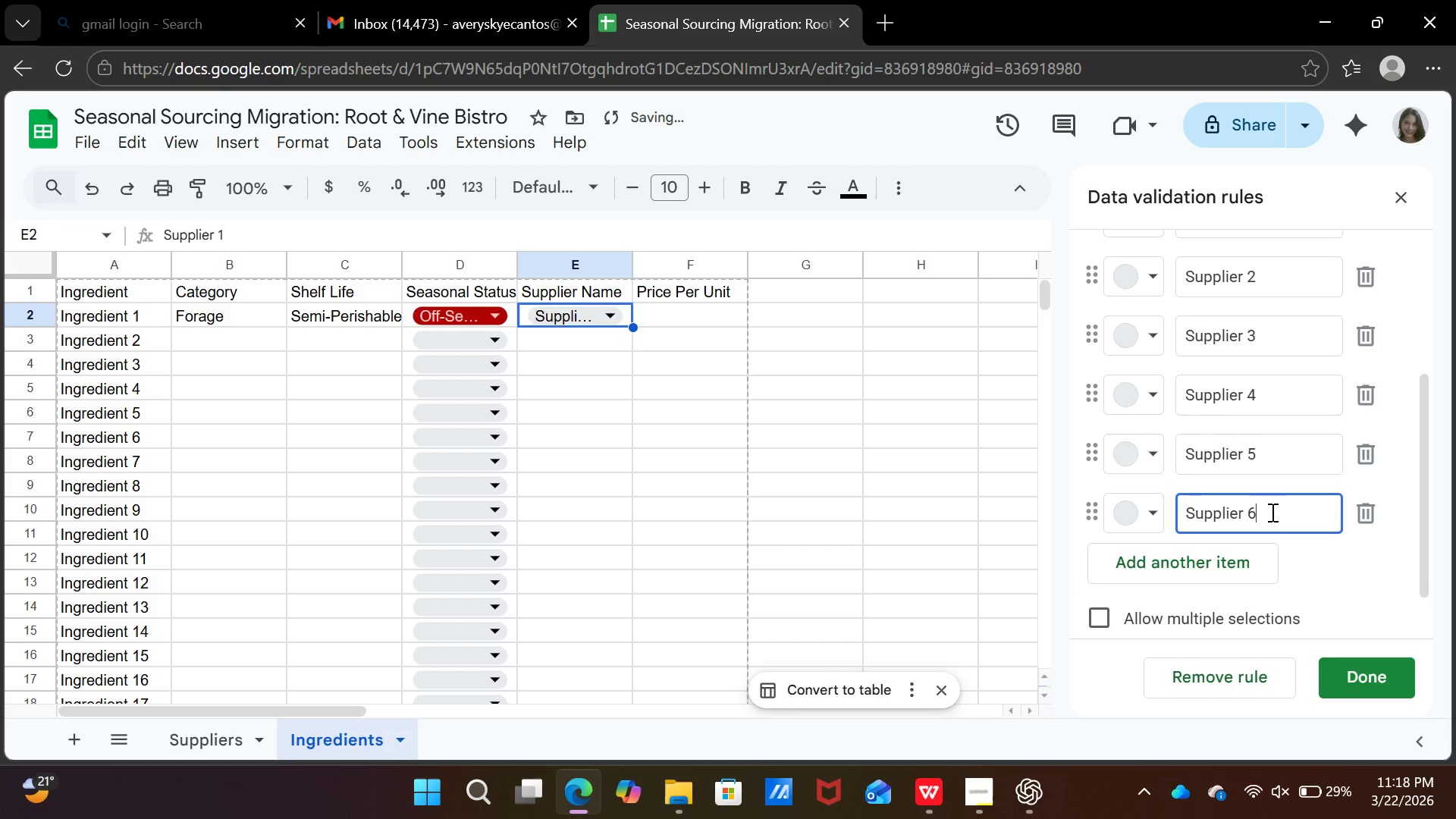 
key(6)
 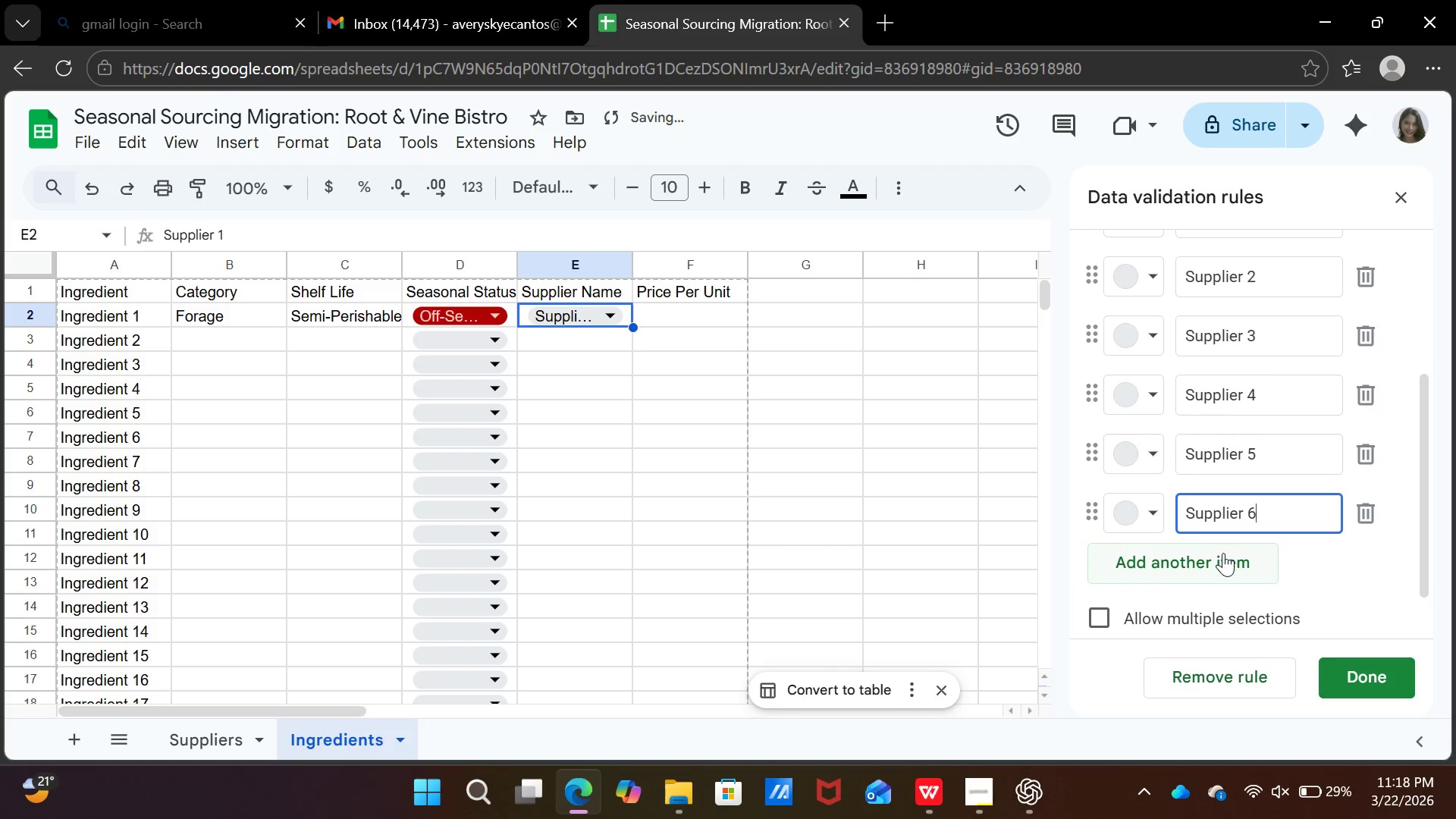 
left_click([1223, 553])
 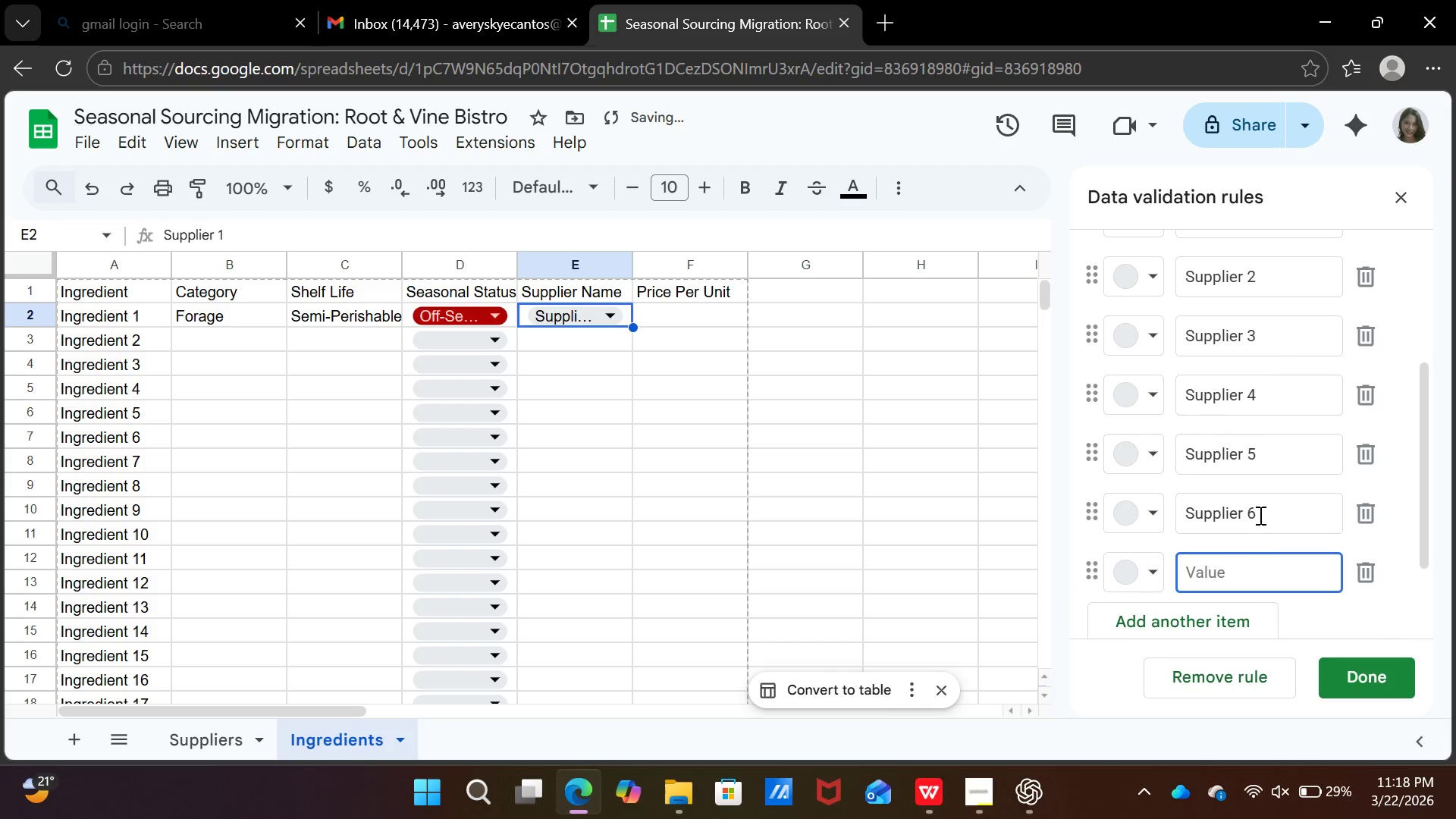 
left_click_drag(start_coordinate=[1259, 514], to_coordinate=[1184, 513])
 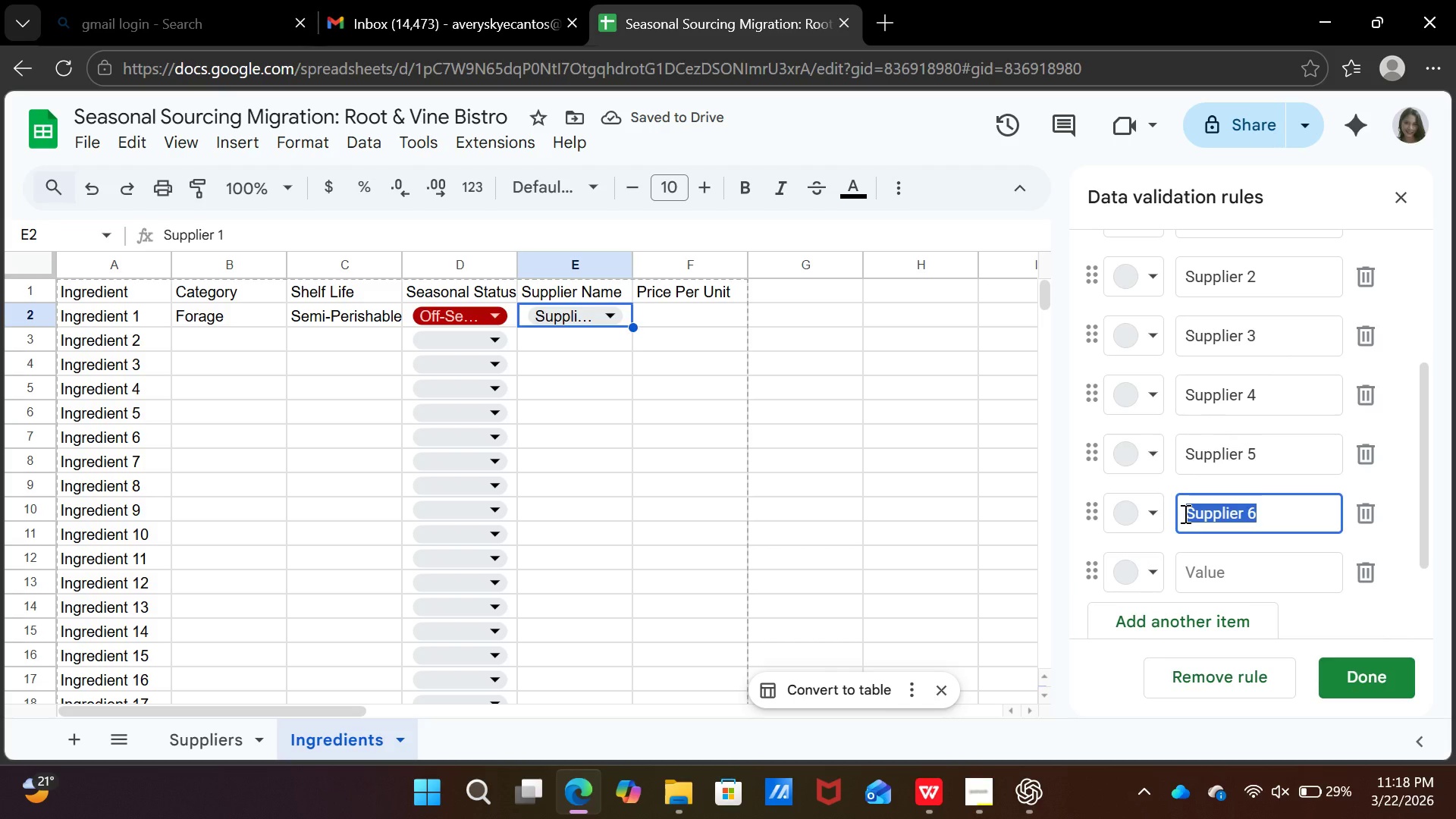 
key(Control+C)
 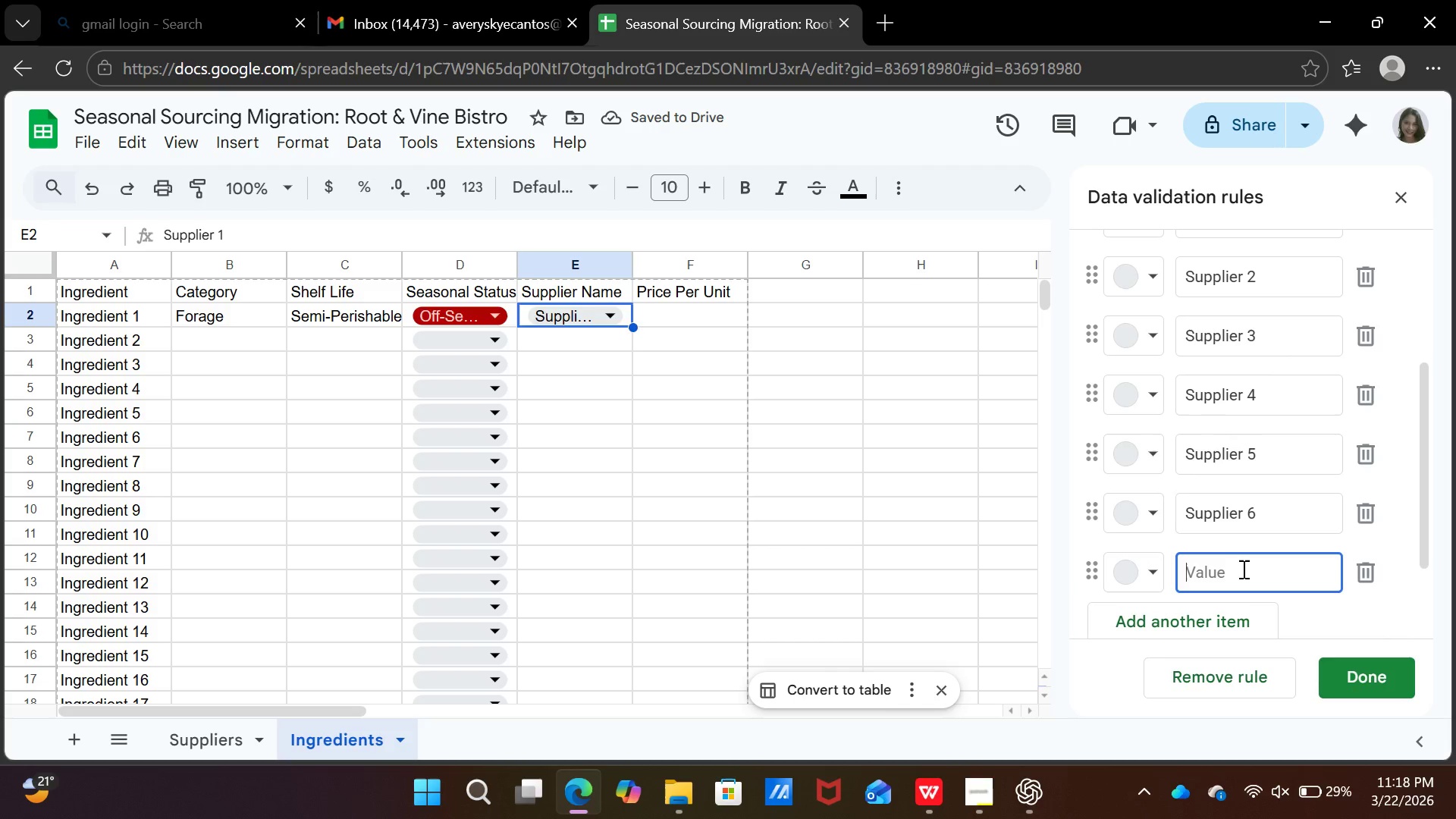 
left_click([1242, 569])
 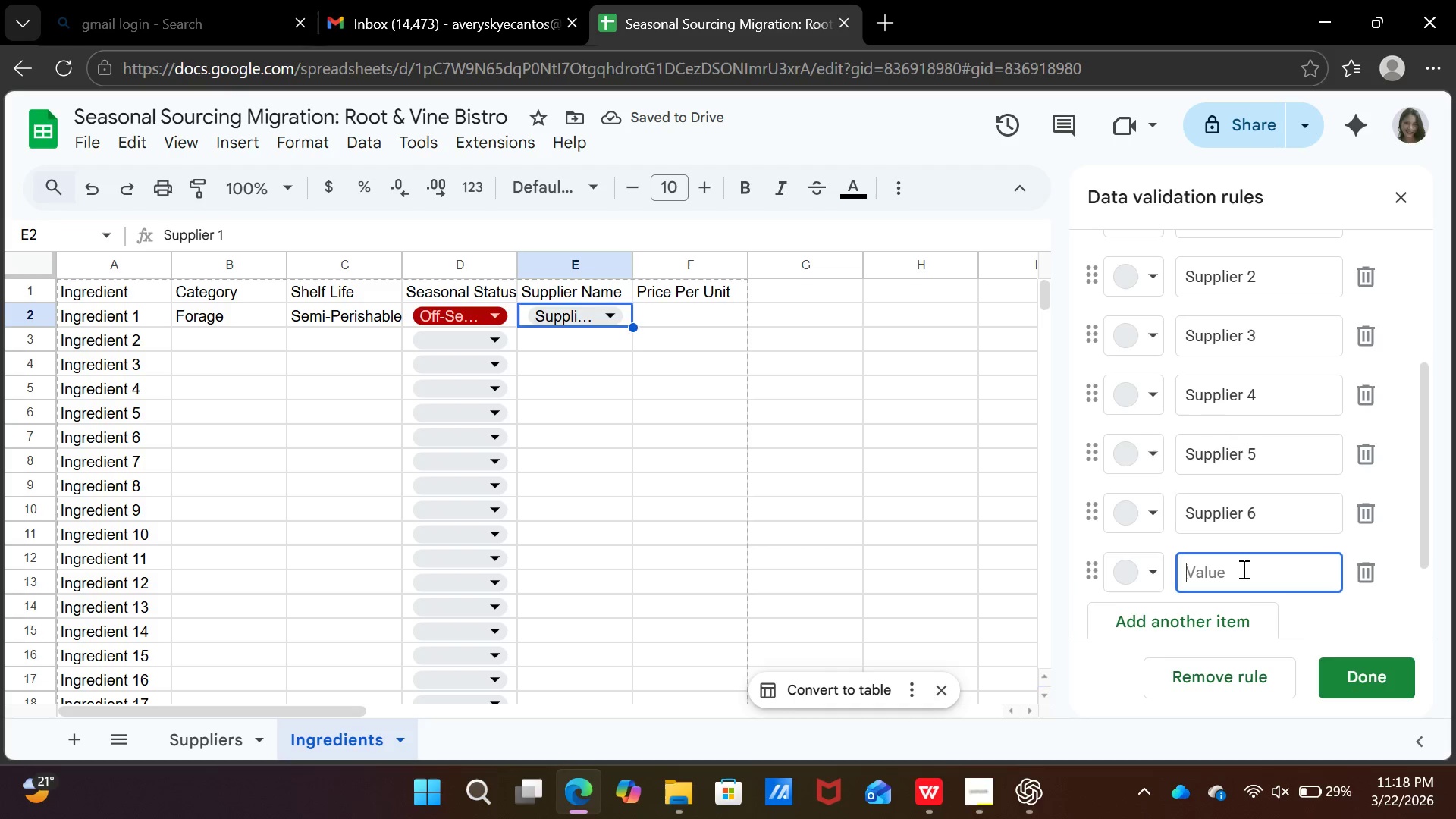 
key(Control+V)
 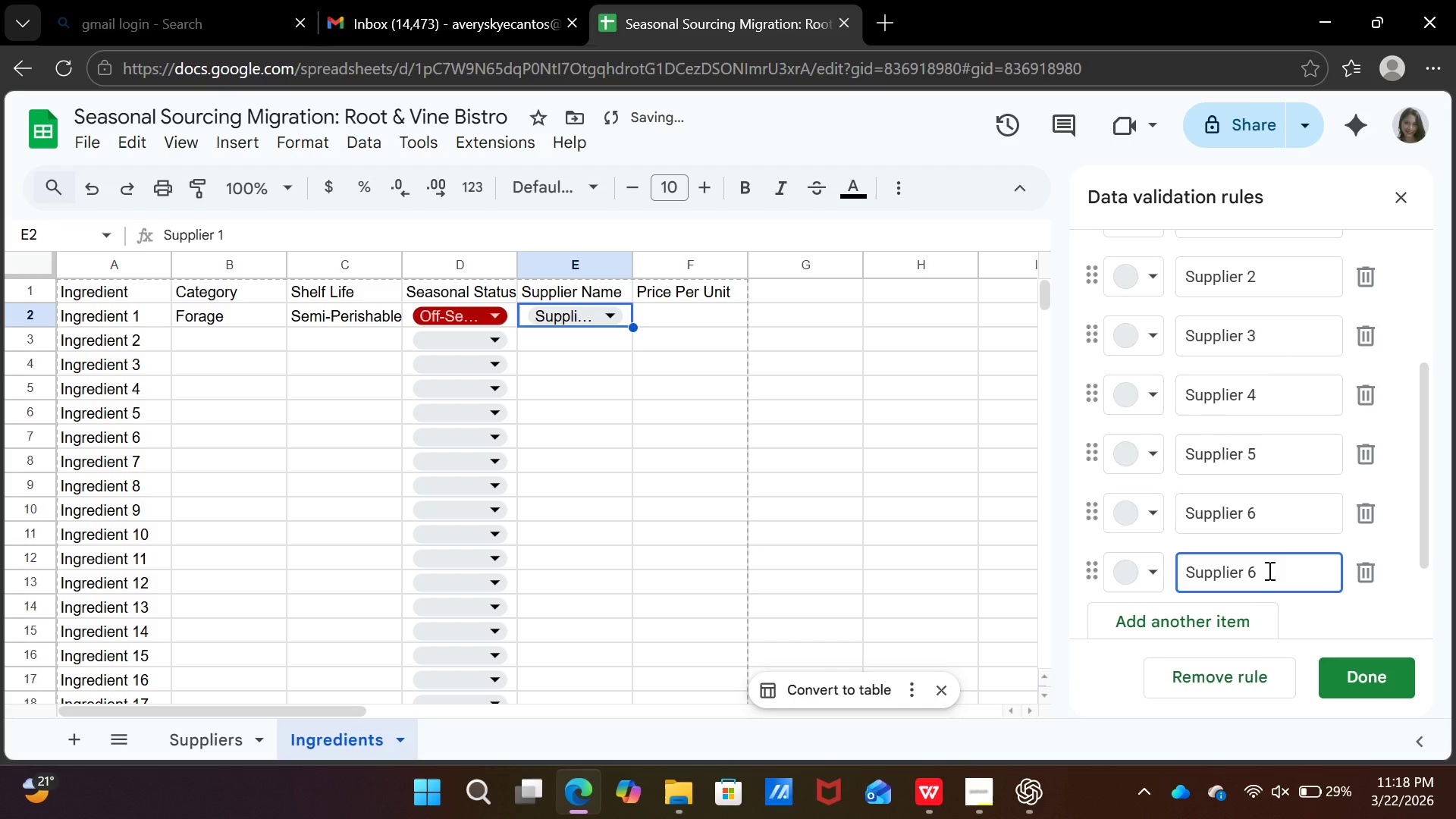 
key(Backspace)
 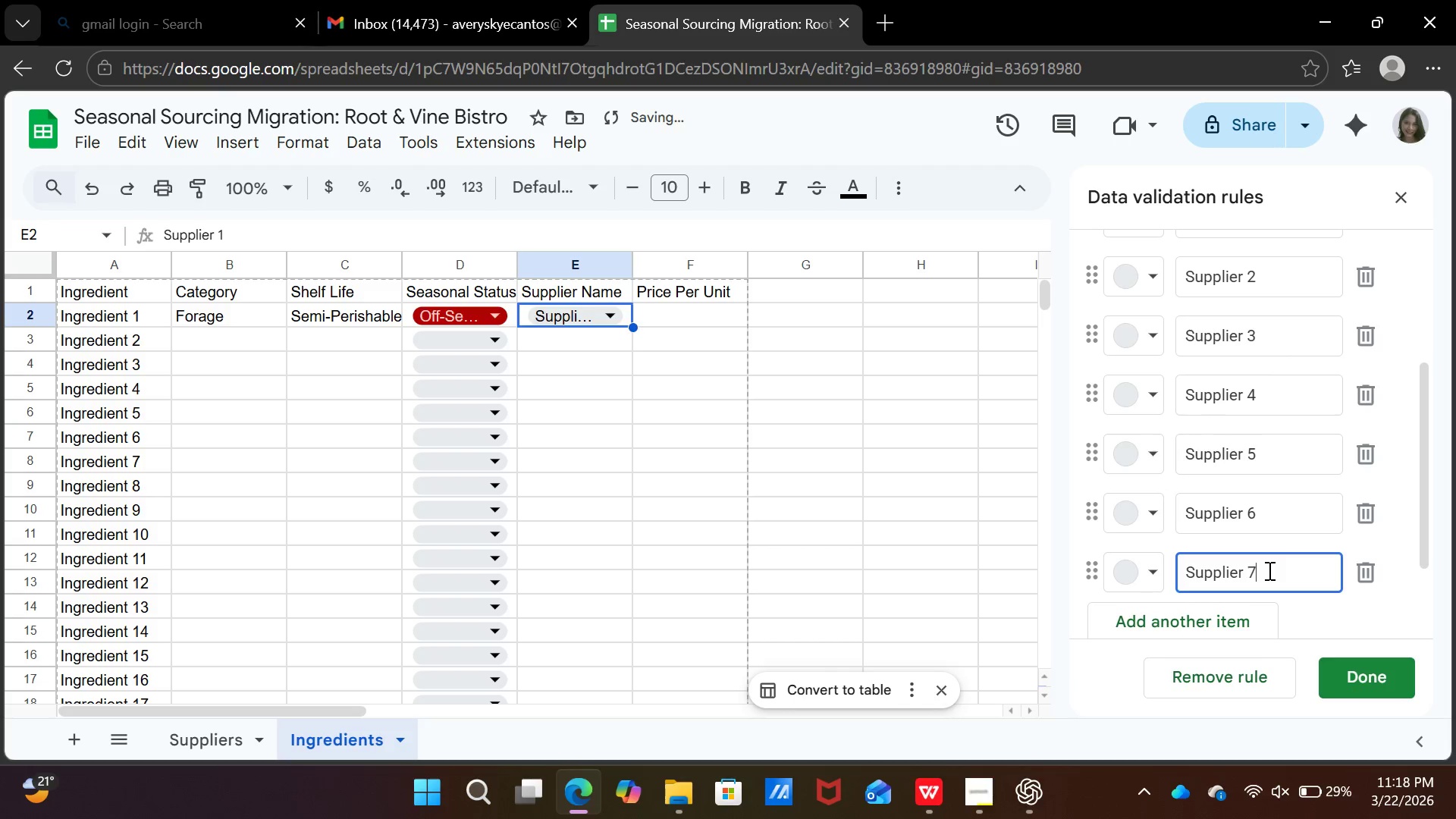 
key(7)
 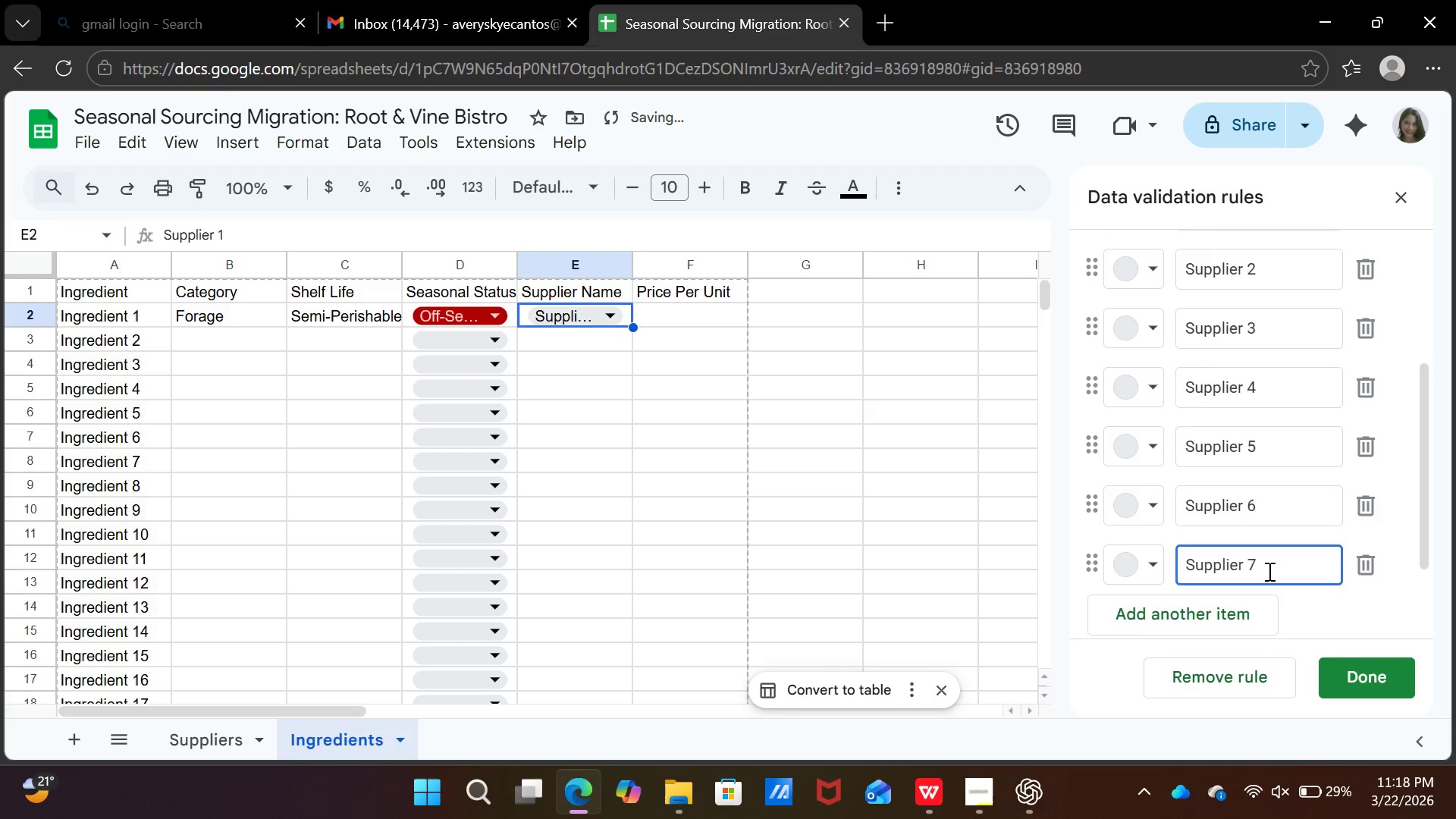 
scroll: coordinate [1268, 571], scroll_direction: down, amount: 2.0
 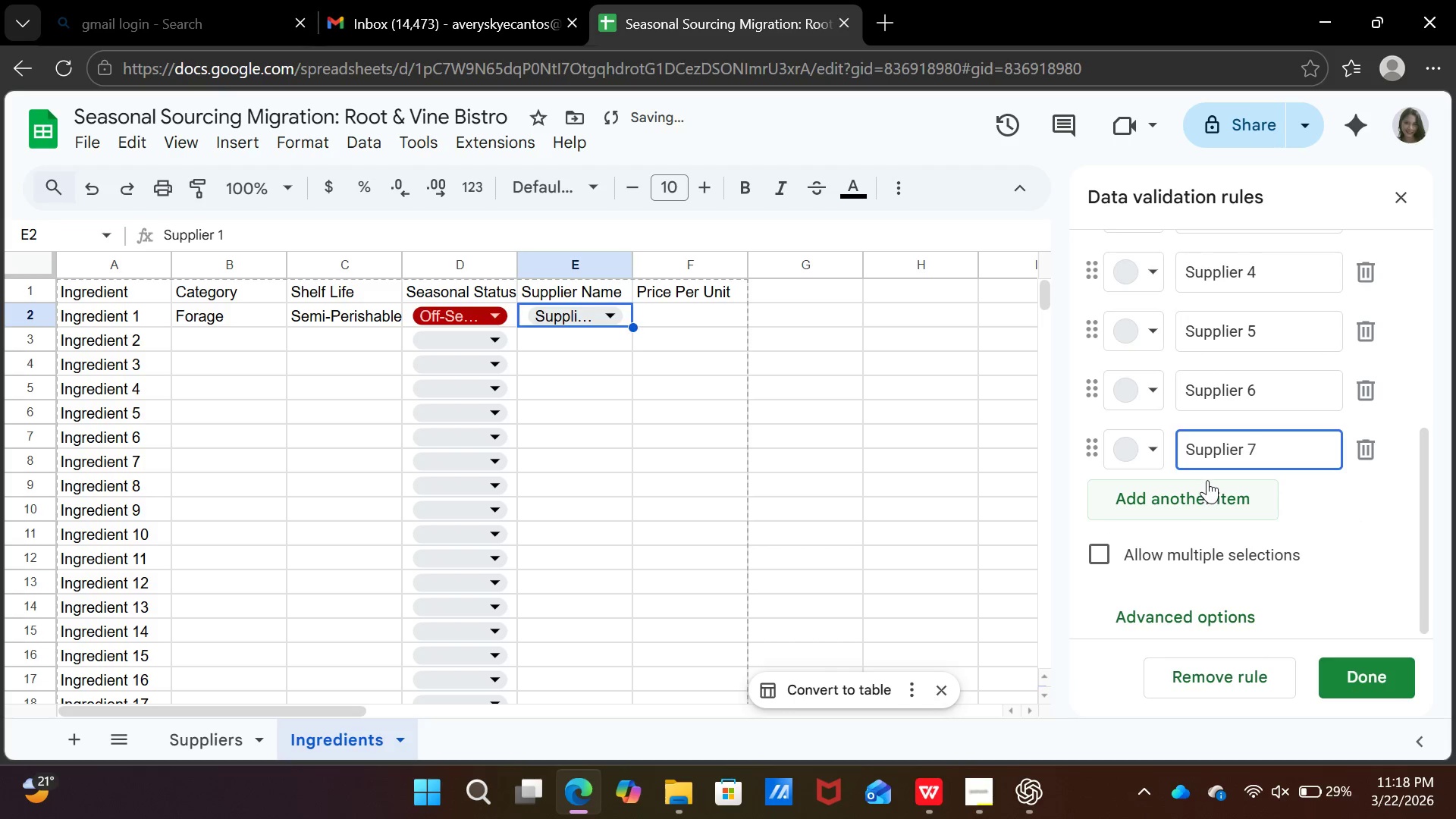 
left_click([1207, 480])
 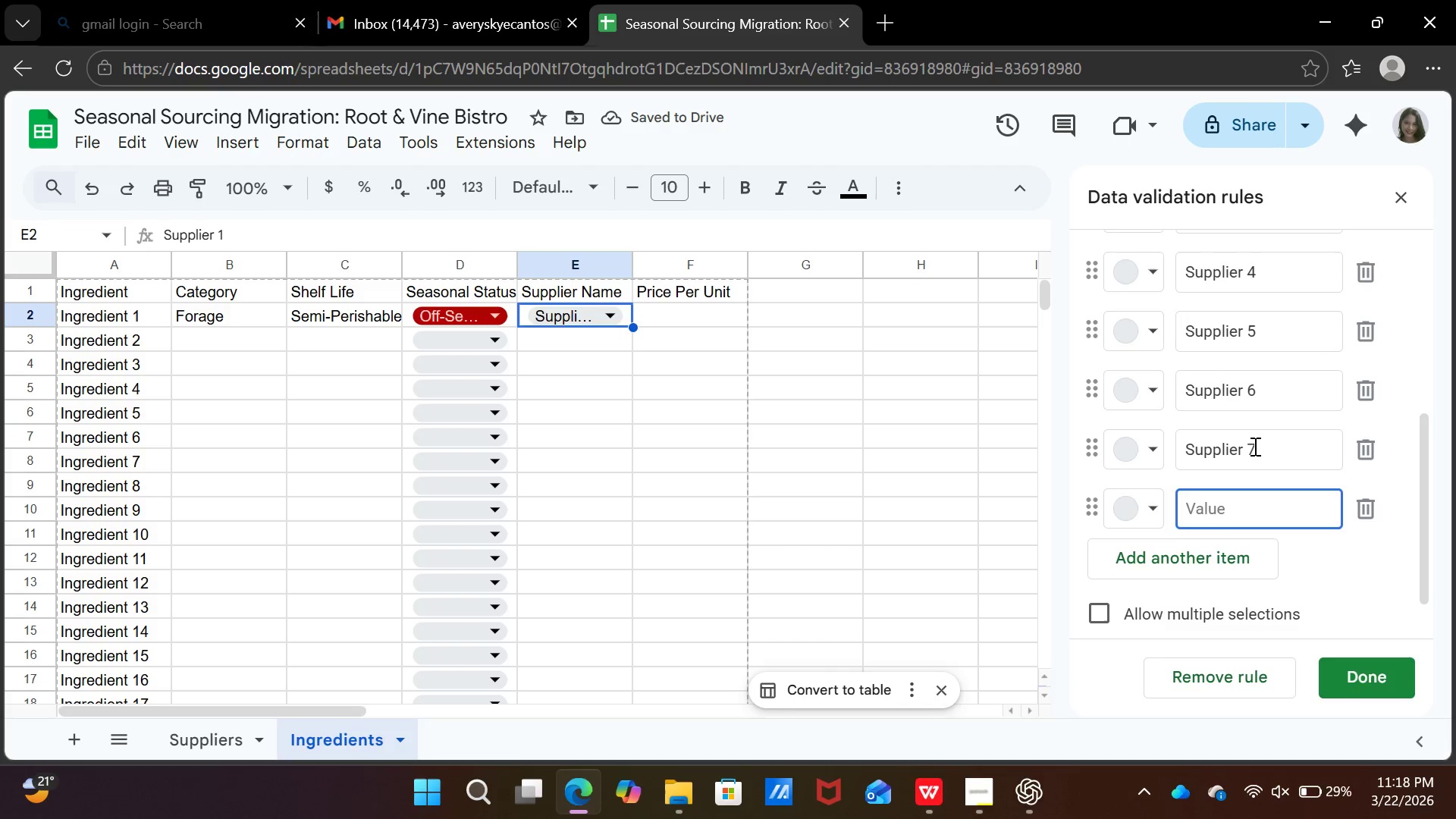 
left_click_drag(start_coordinate=[1254, 446], to_coordinate=[1185, 457])
 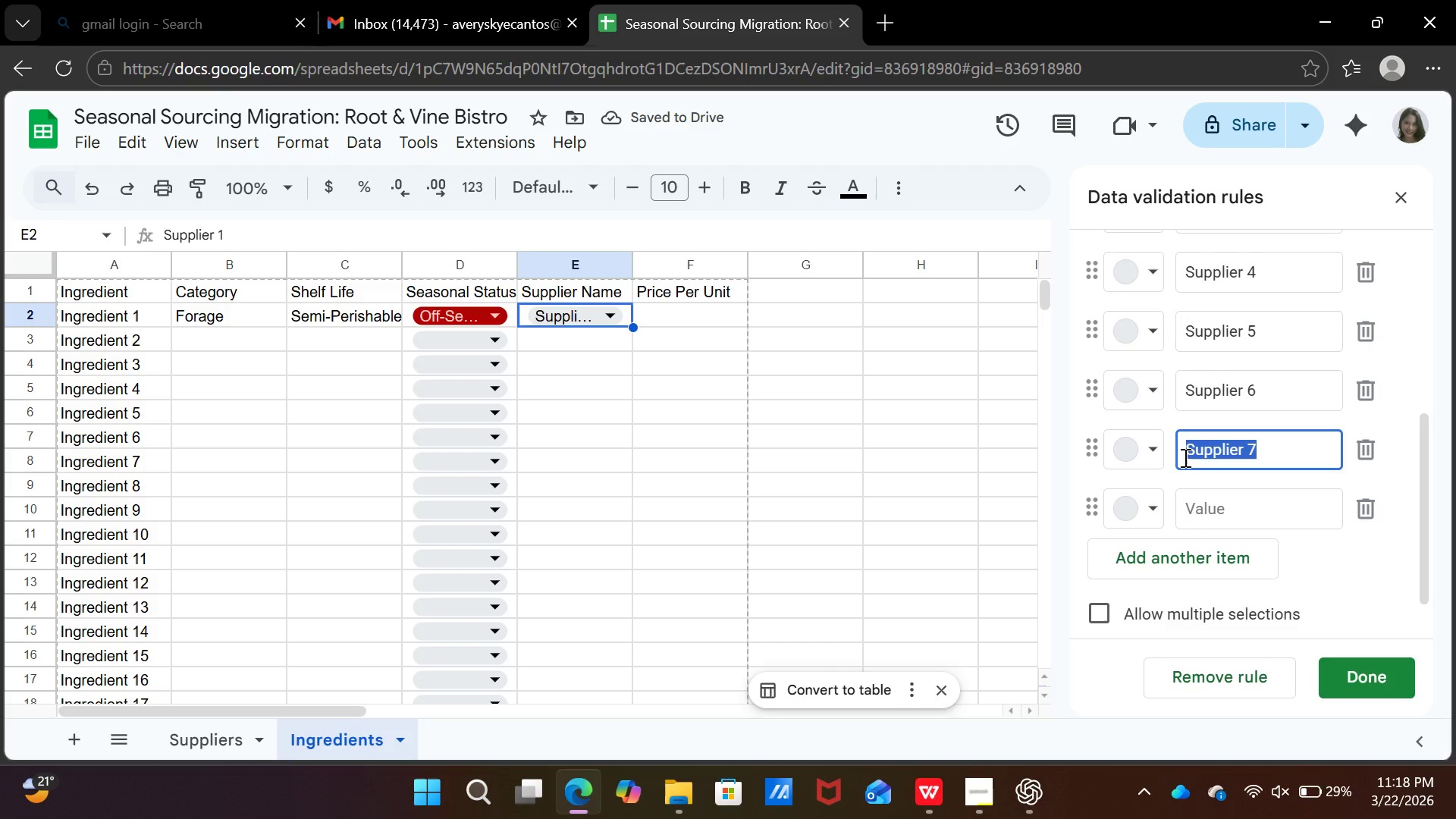 
key(Control+C)
 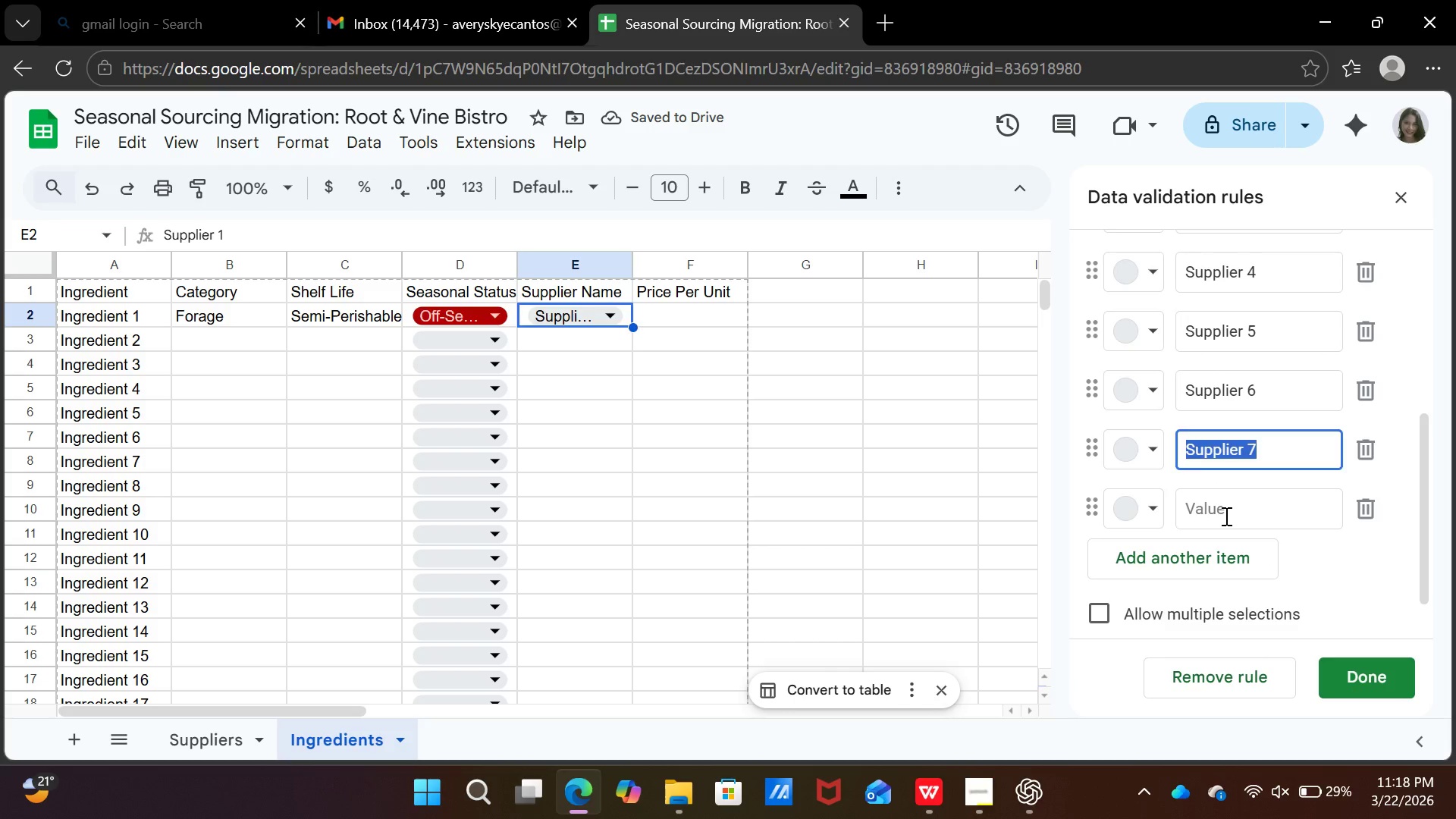 
left_click([1225, 516])
 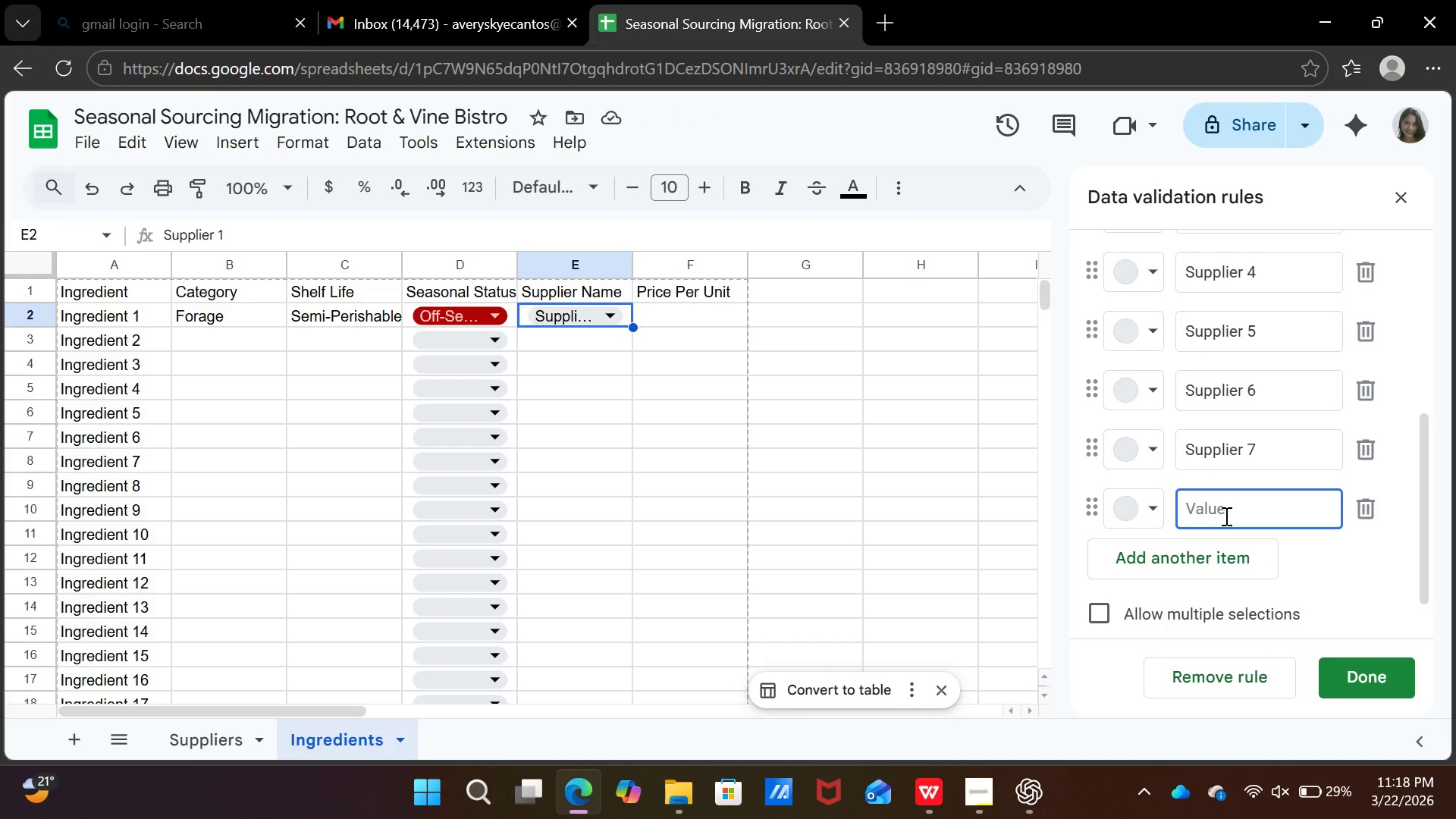 
key(Control+V)
 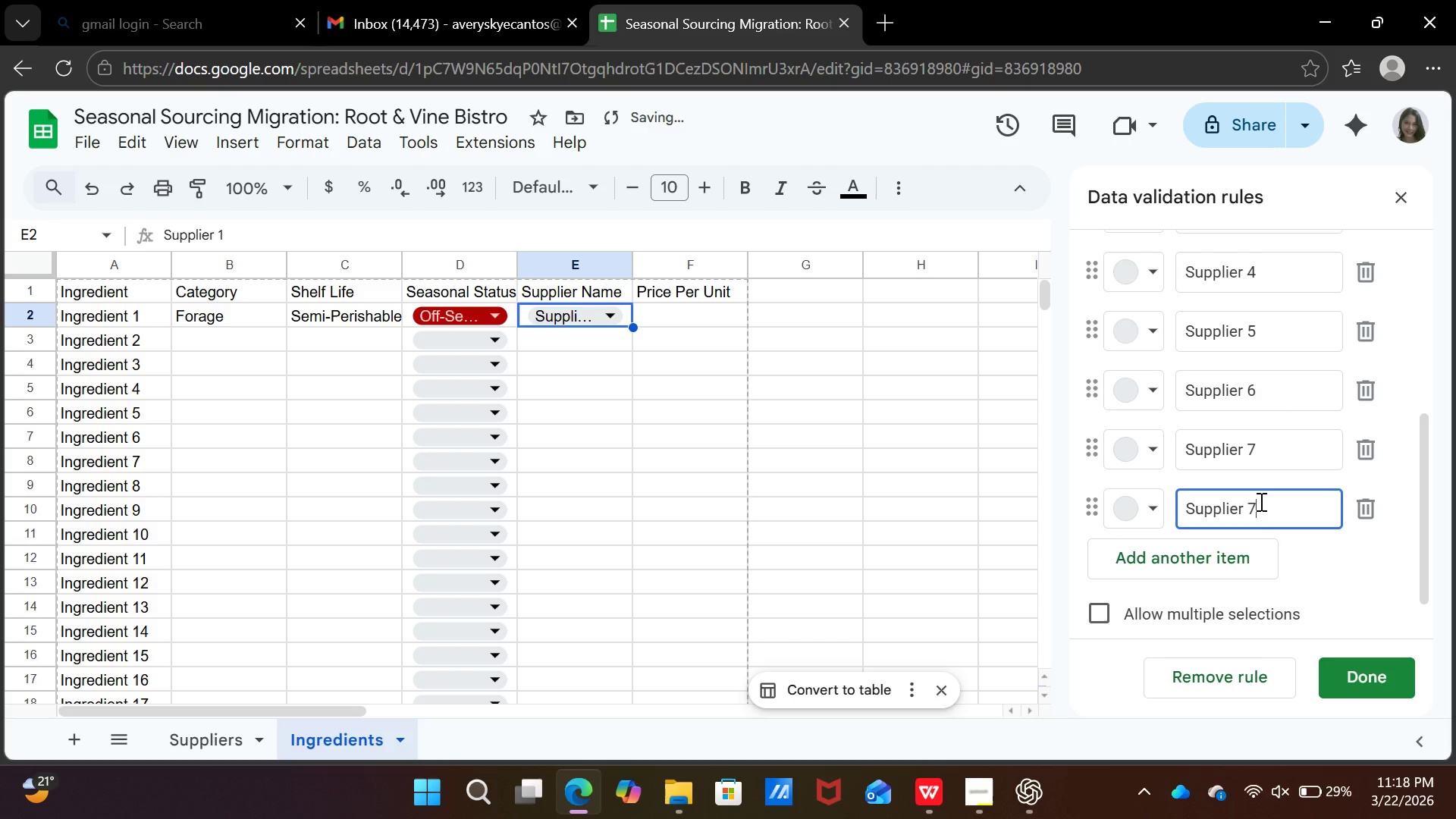 
key(Backspace)
 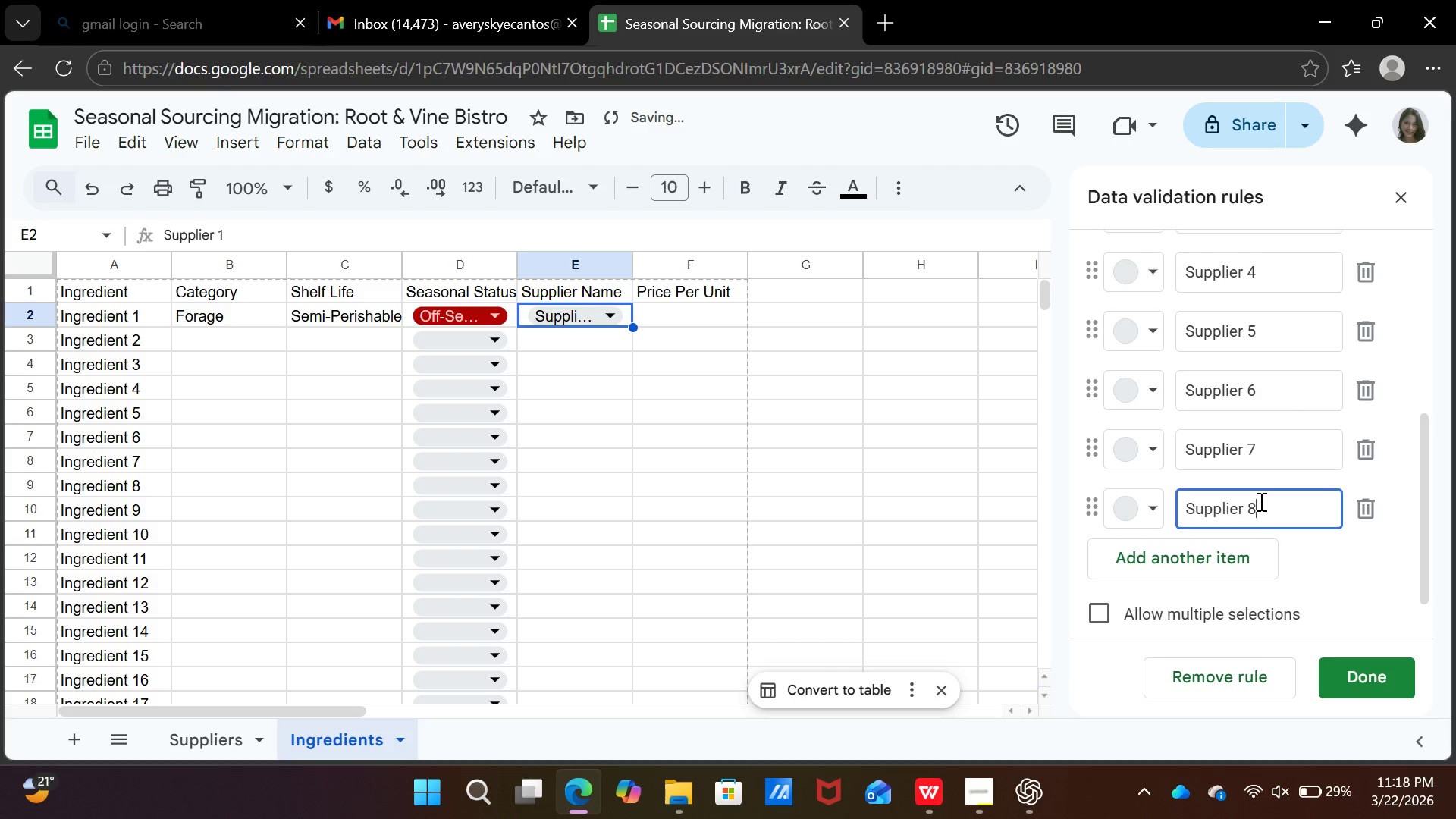 
key(8)
 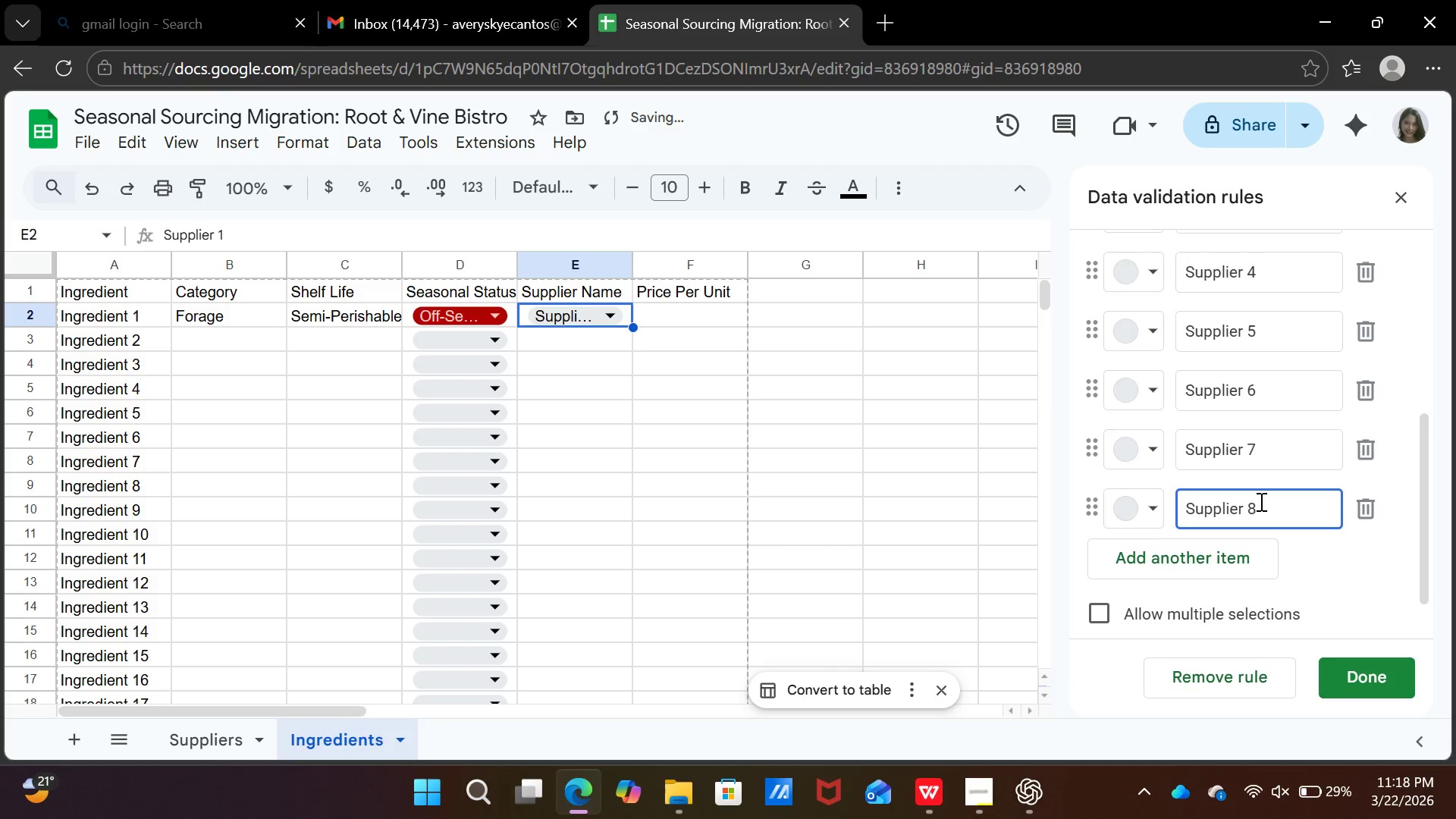 
scroll: coordinate [1260, 501], scroll_direction: down, amount: 1.0
 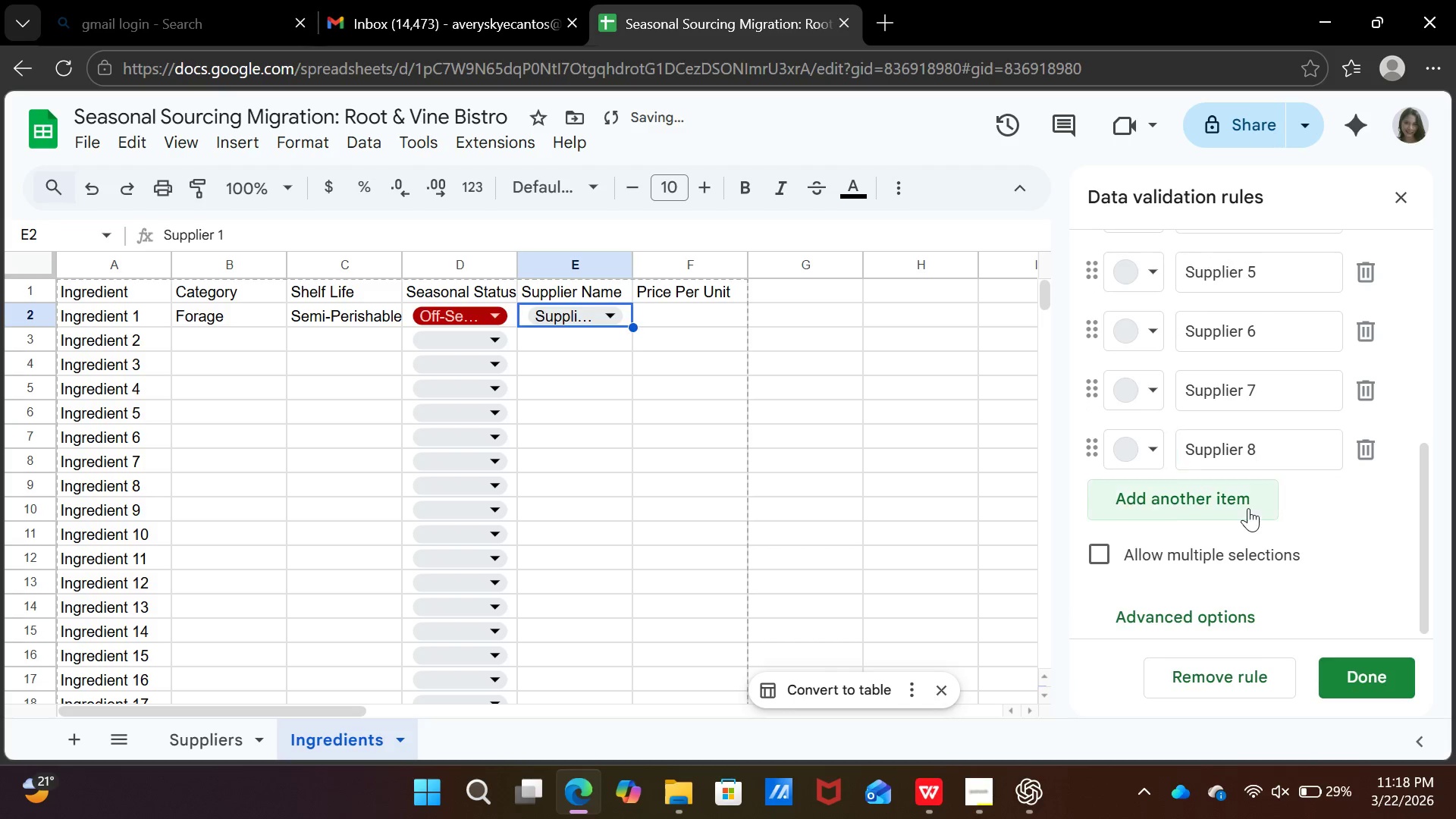 
left_click([1248, 508])
 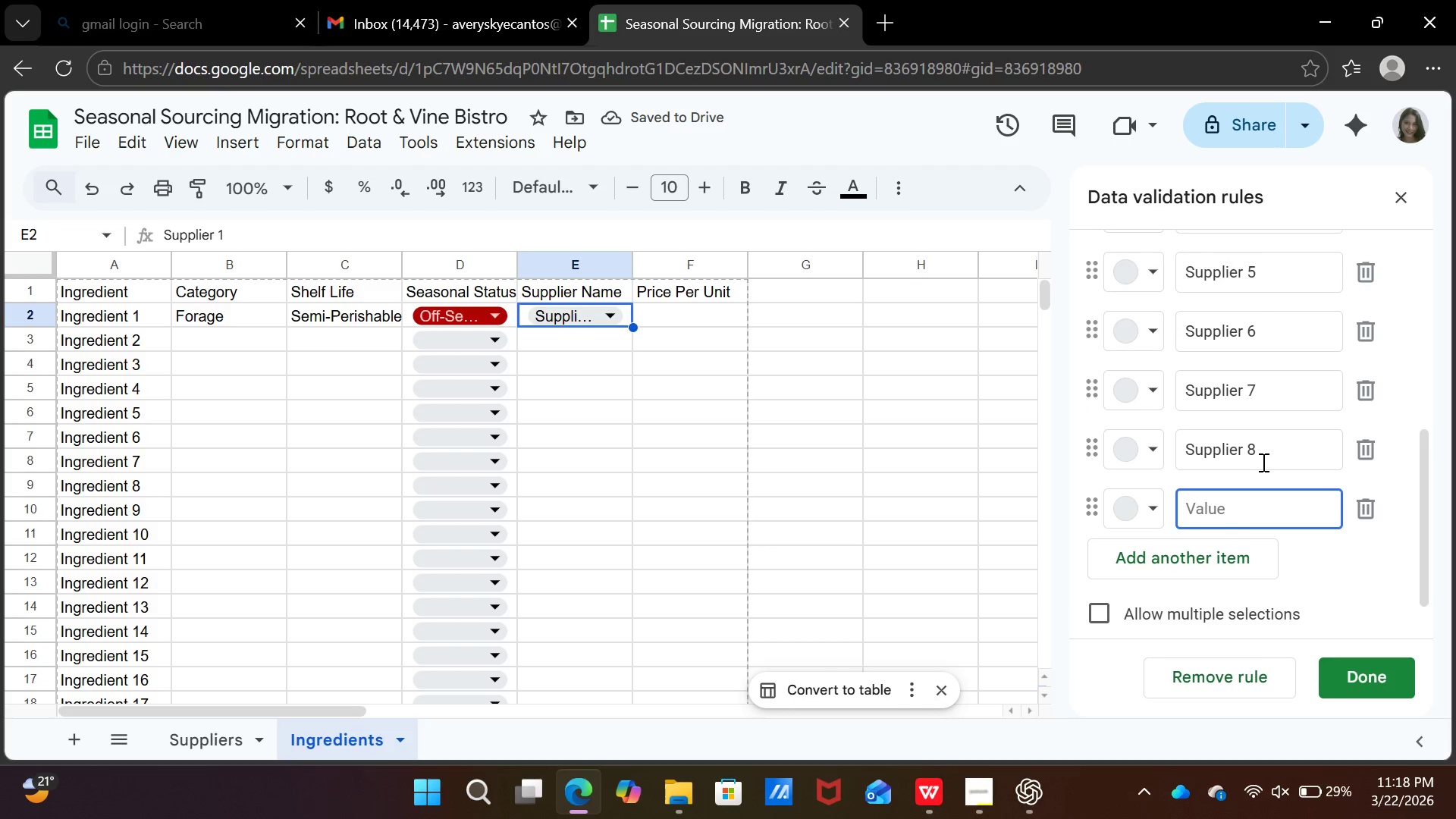 
left_click_drag(start_coordinate=[1263, 452], to_coordinate=[1178, 450])
 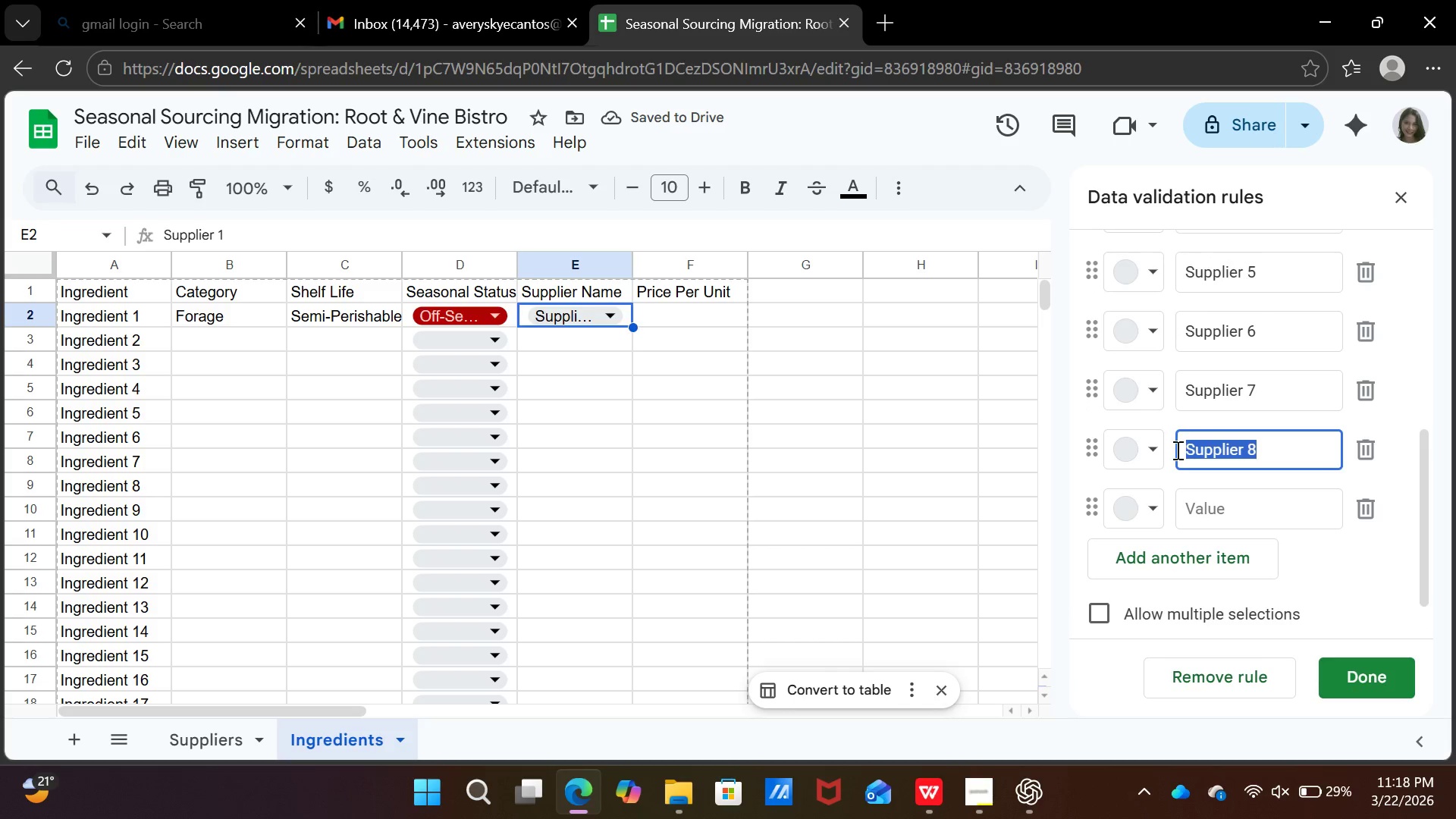 
key(Control+C)
 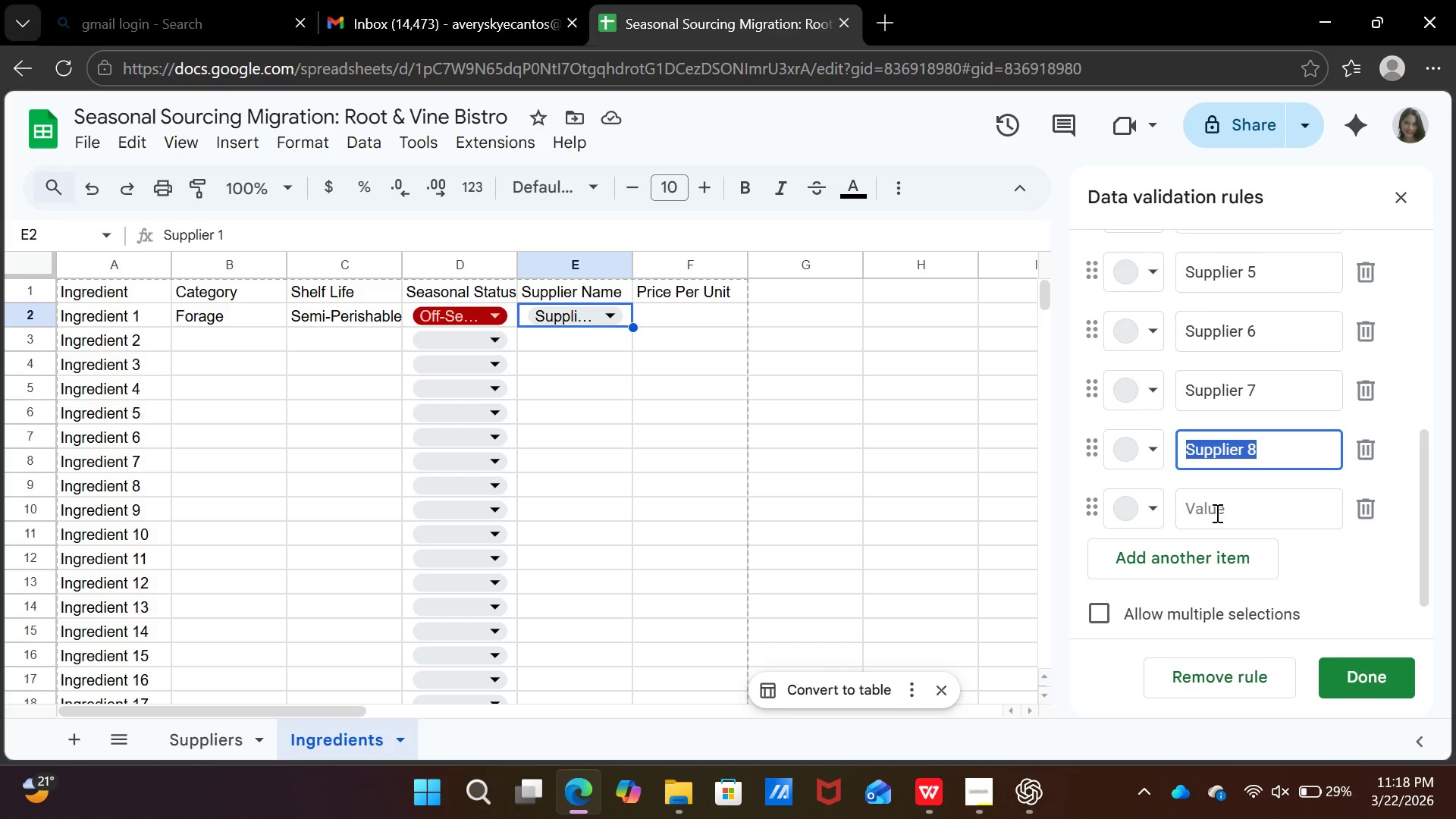 
left_click([1216, 514])
 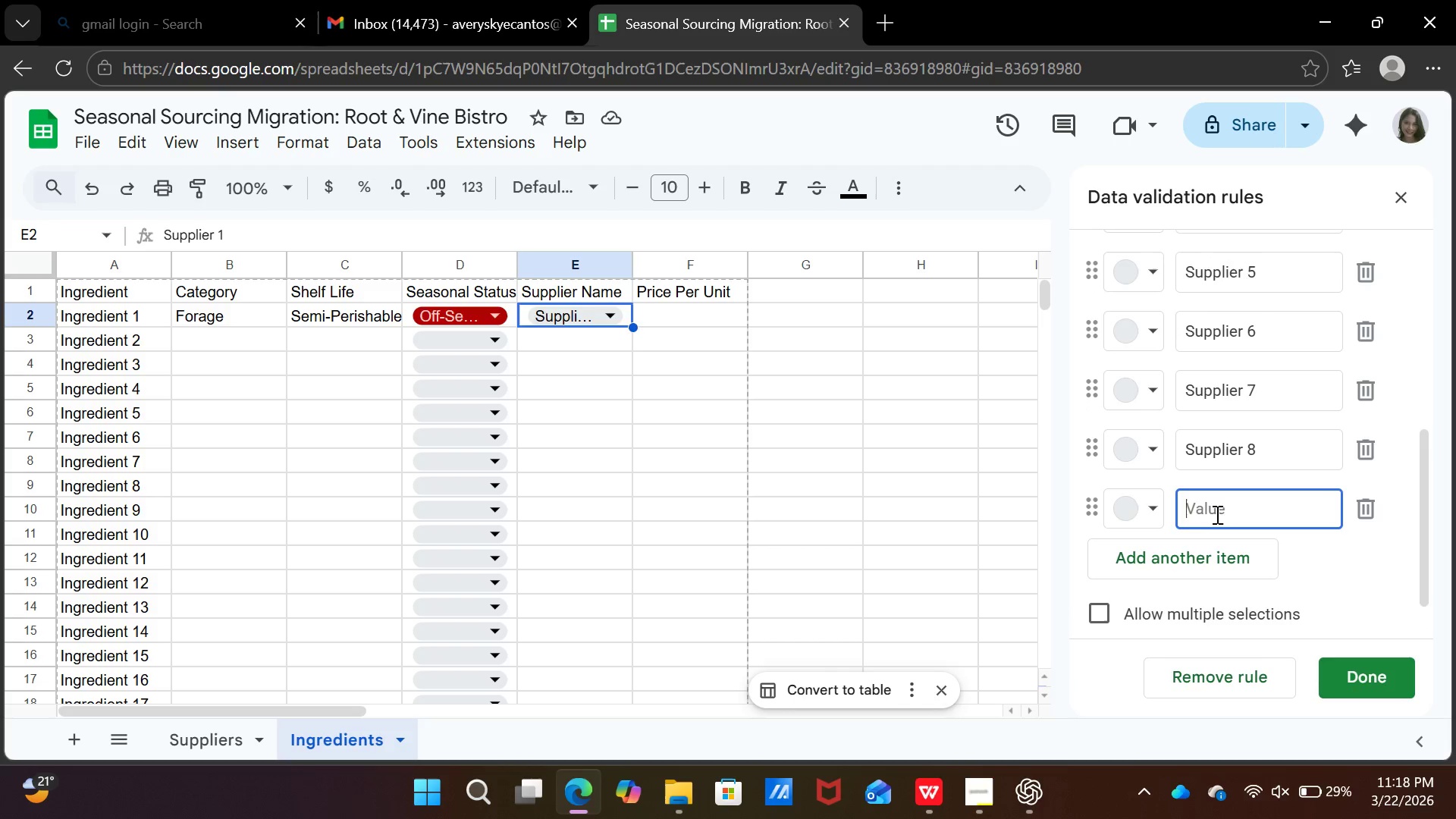 
key(Control+V)
 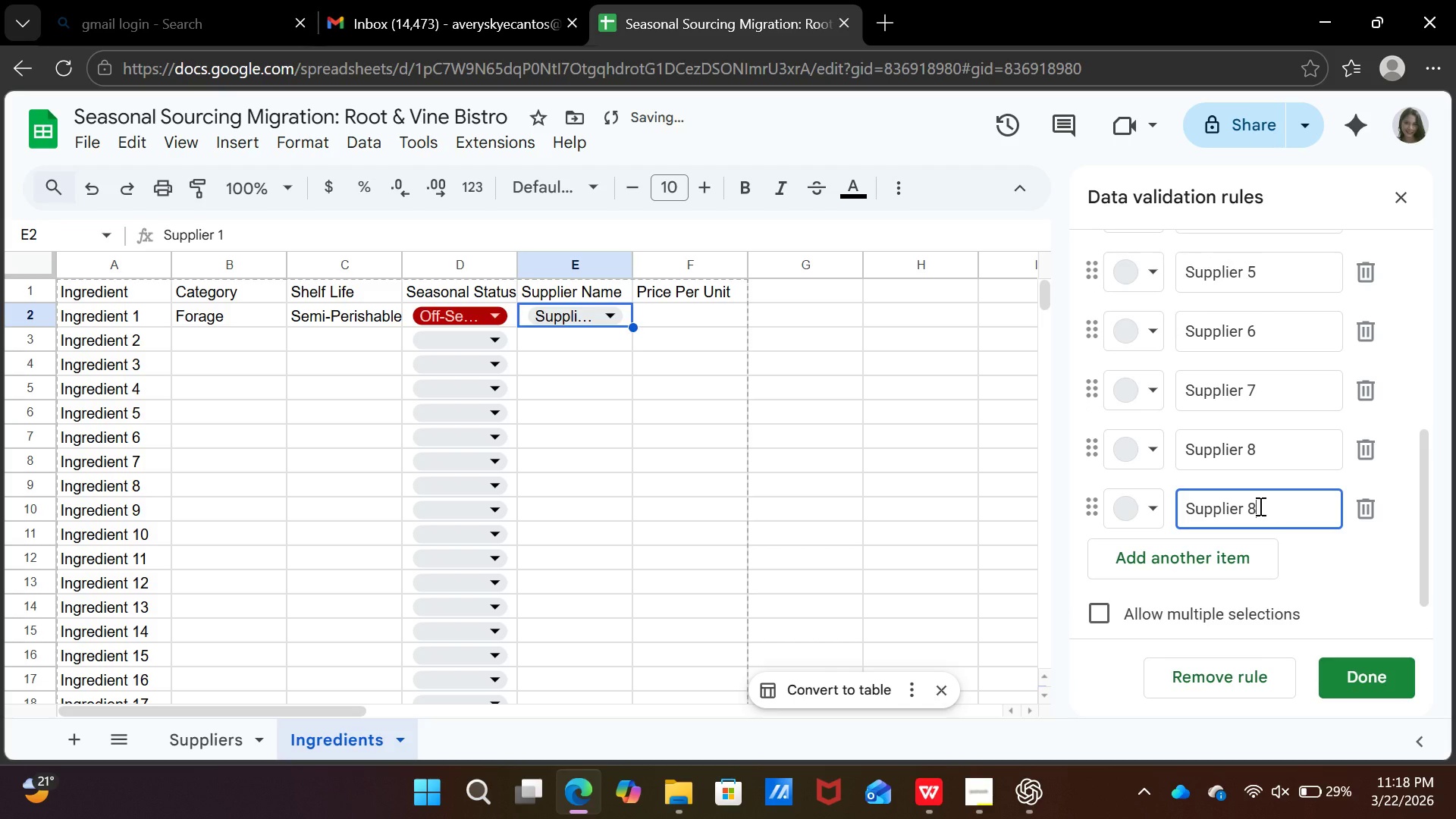 
key(Backspace)
 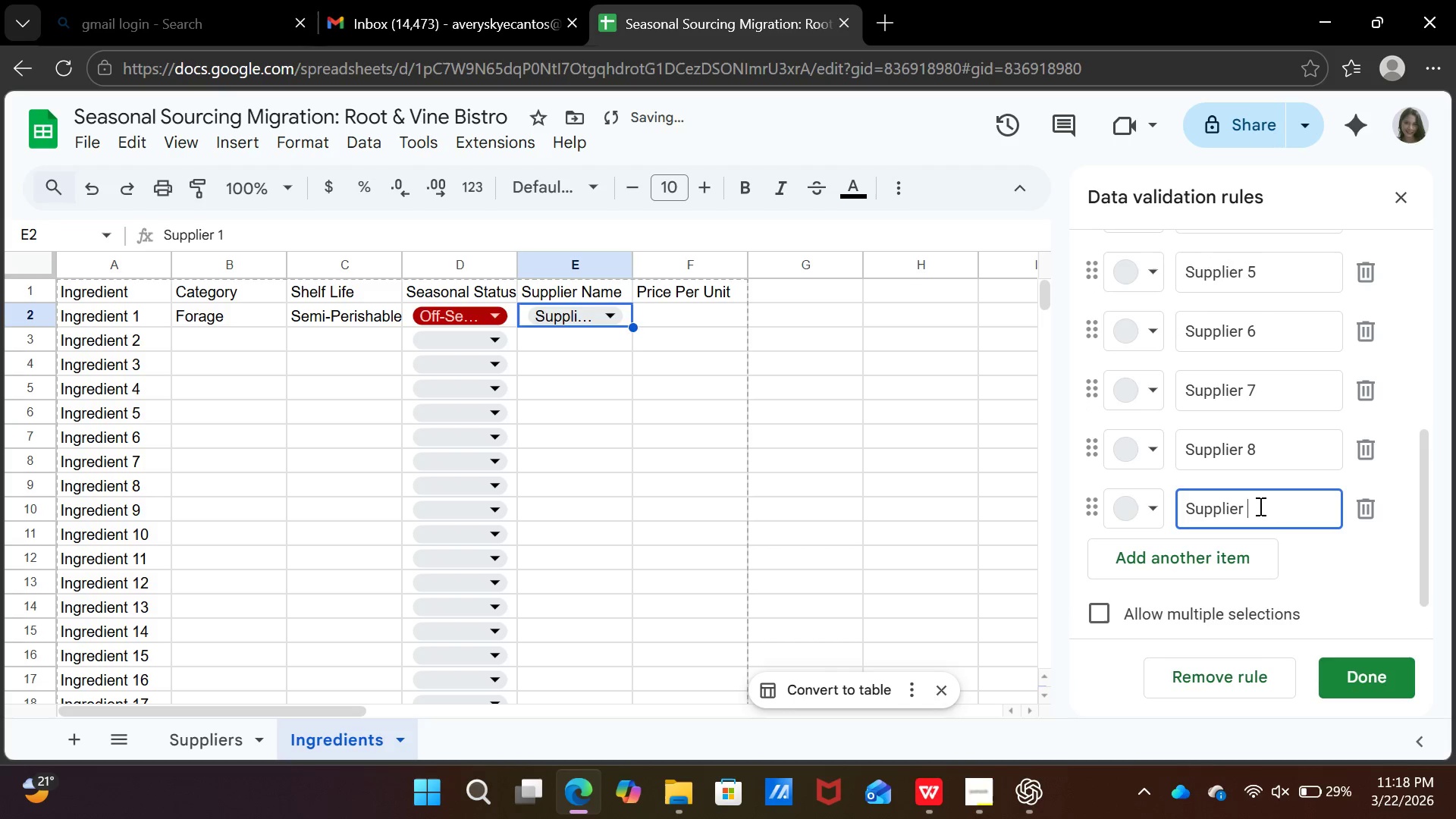 
key(9)
 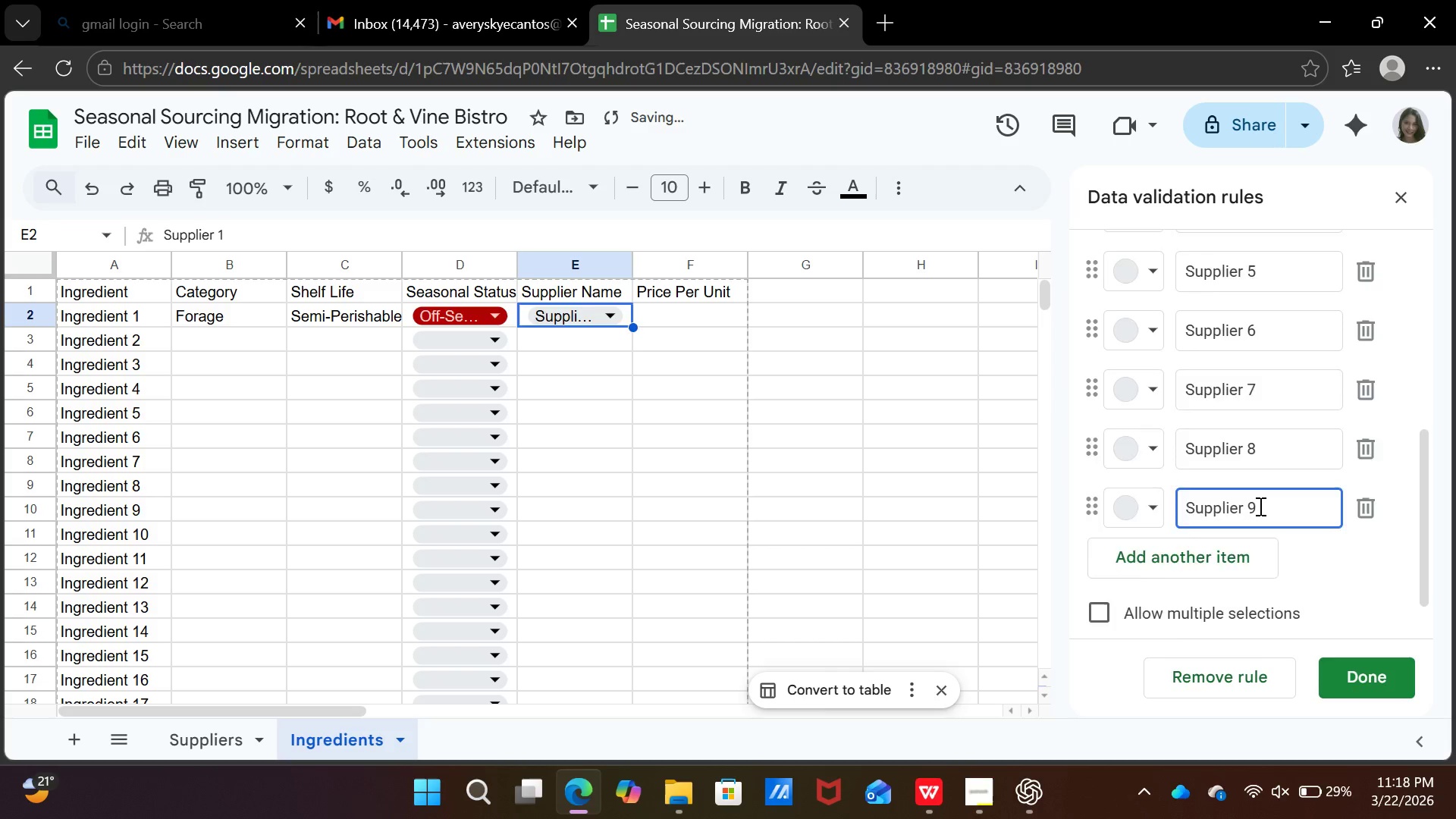 
scroll: coordinate [1259, 506], scroll_direction: down, amount: 1.0
 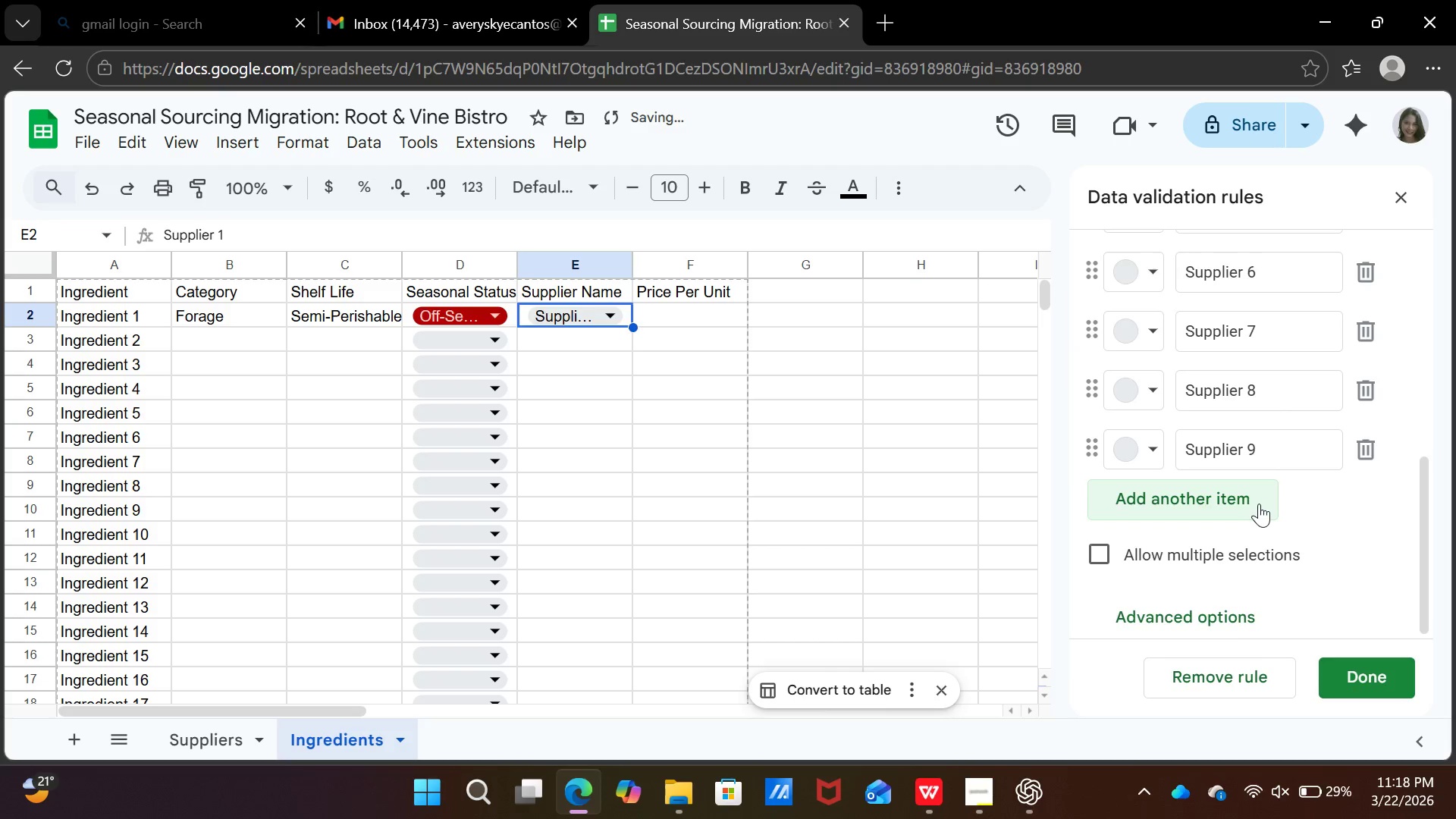 
left_click([1259, 504])
 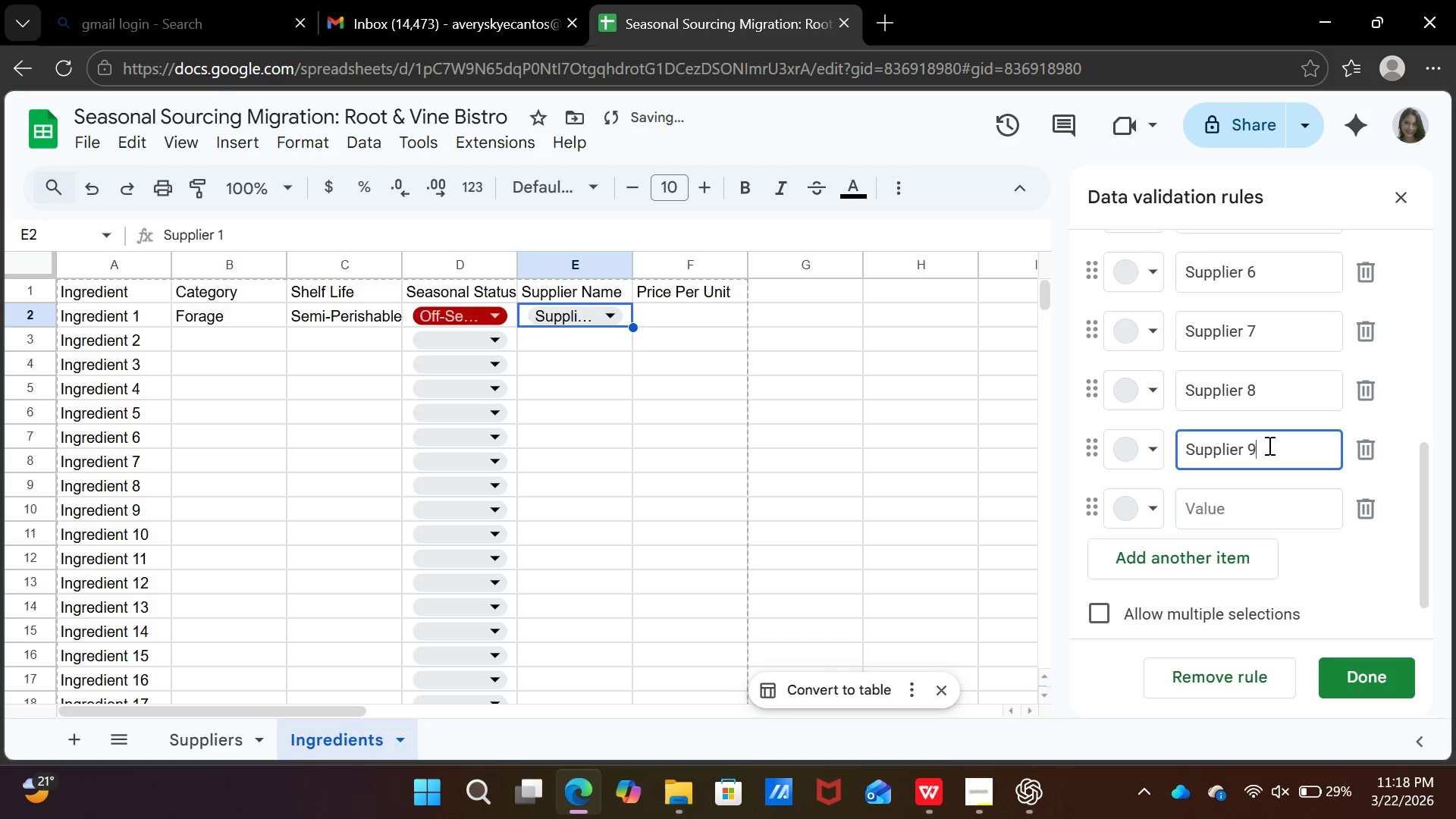 
left_click_drag(start_coordinate=[1268, 445], to_coordinate=[1178, 446])
 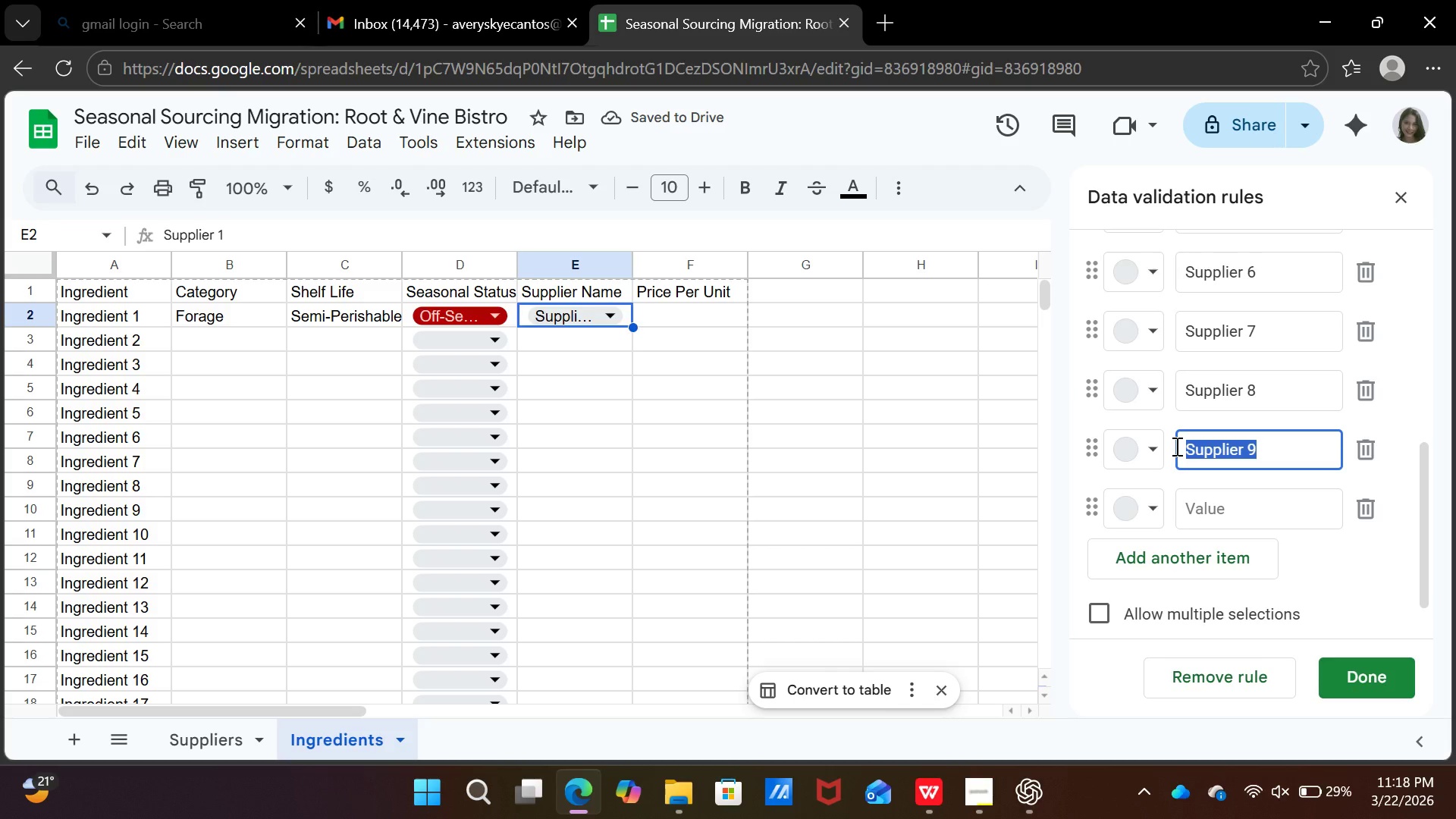 
key(Control+C)
 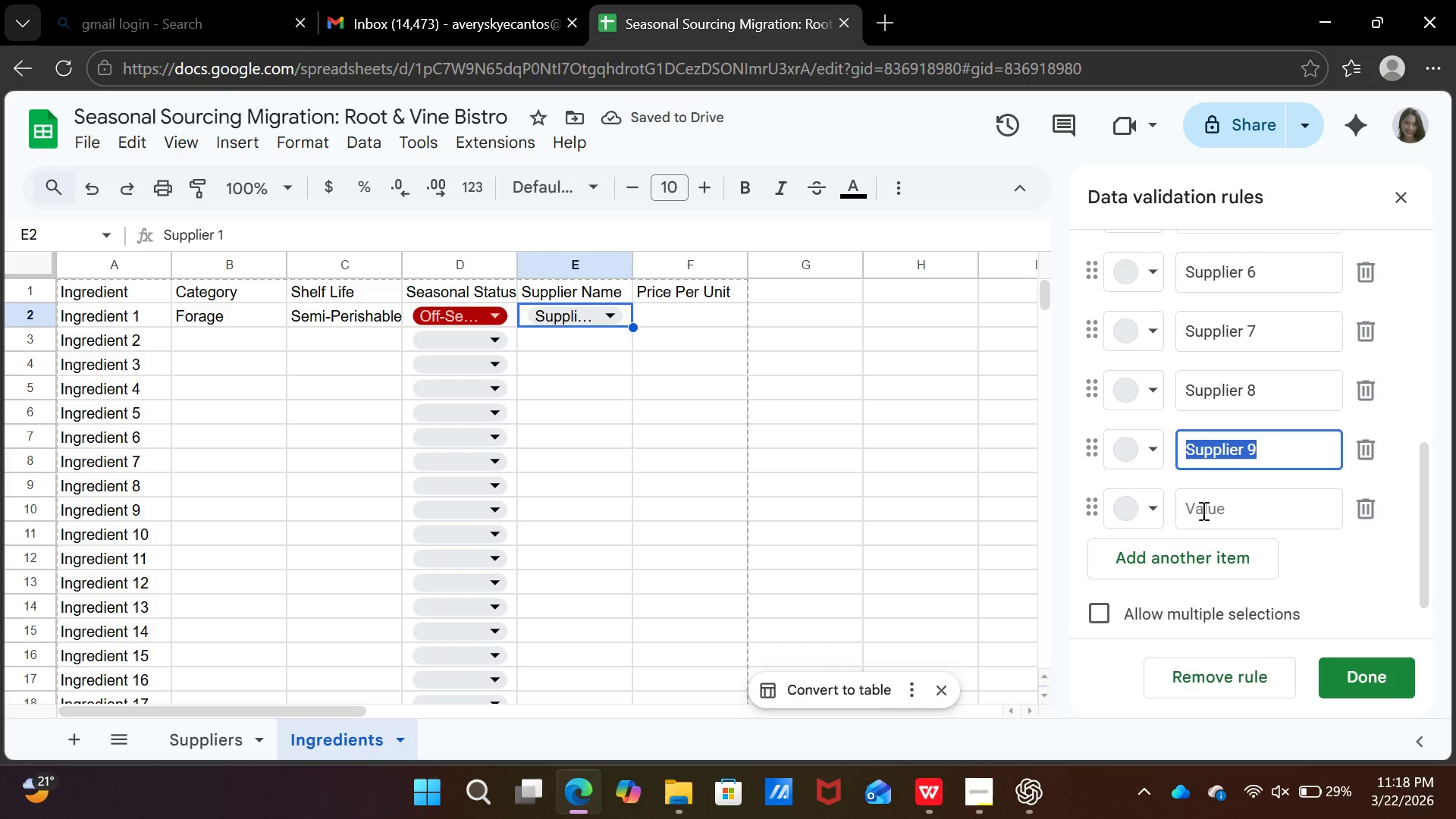 
left_click([1202, 510])
 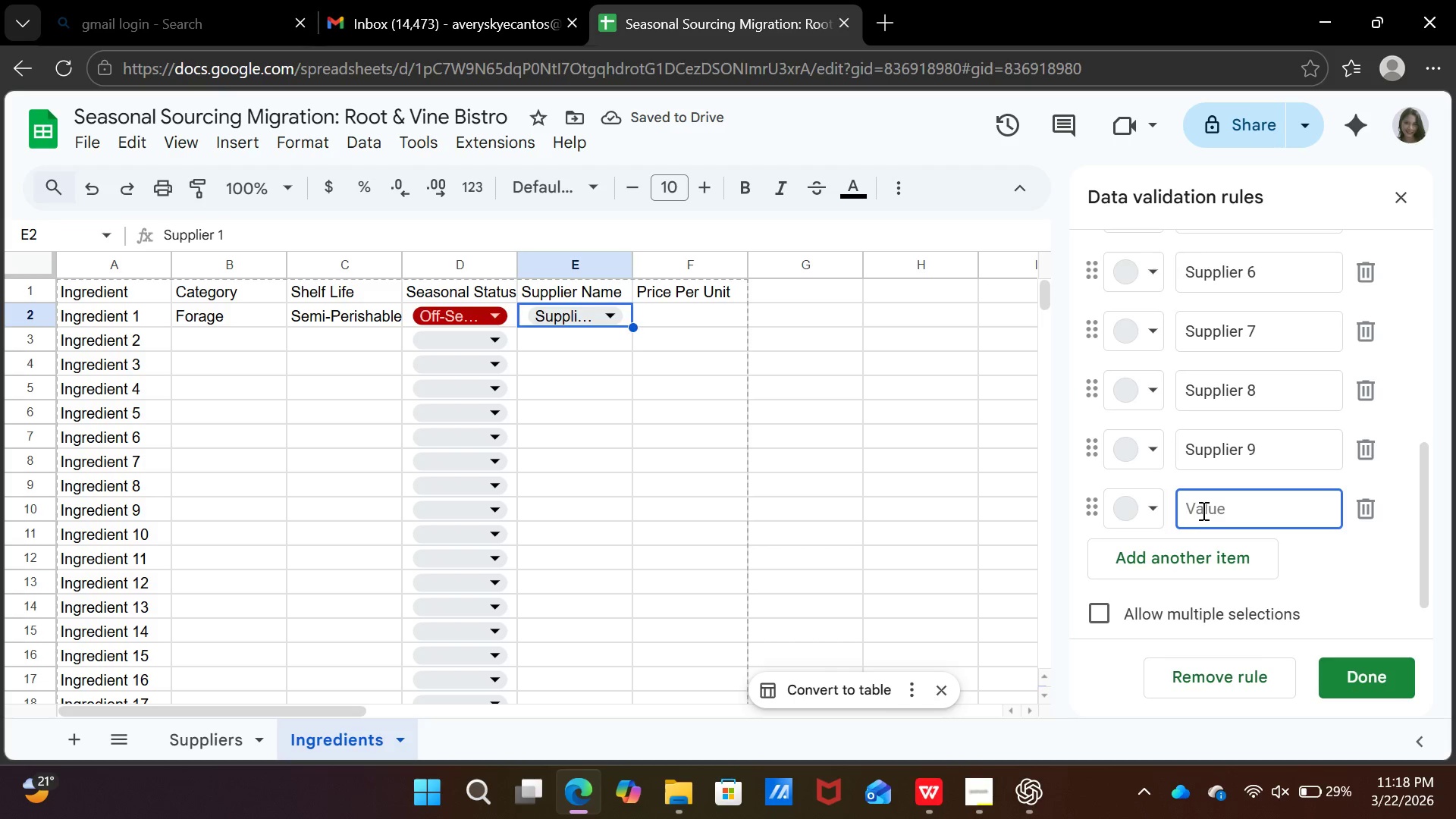 
key(Control+V)
 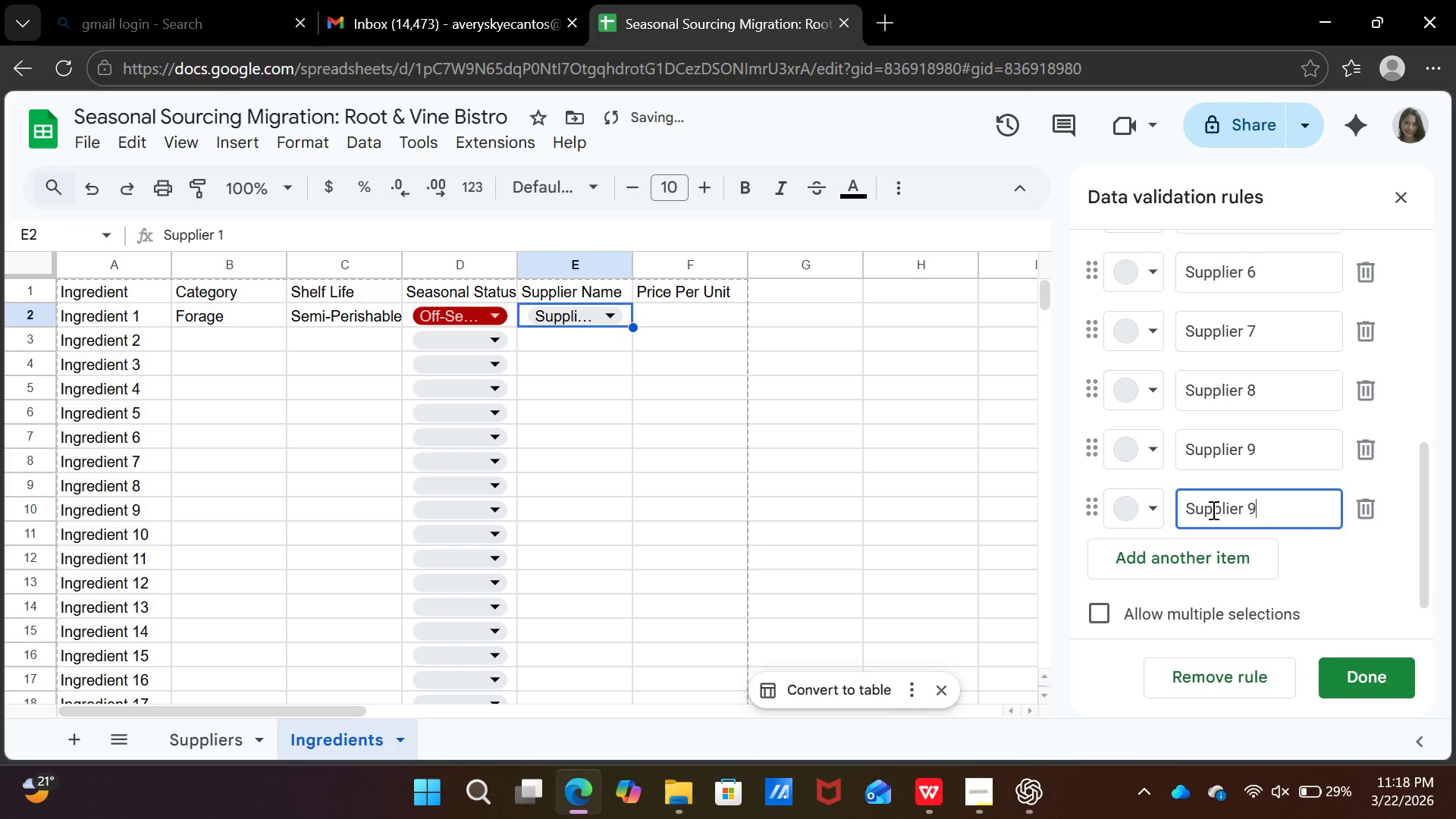 
key(Backspace)
type(10)
 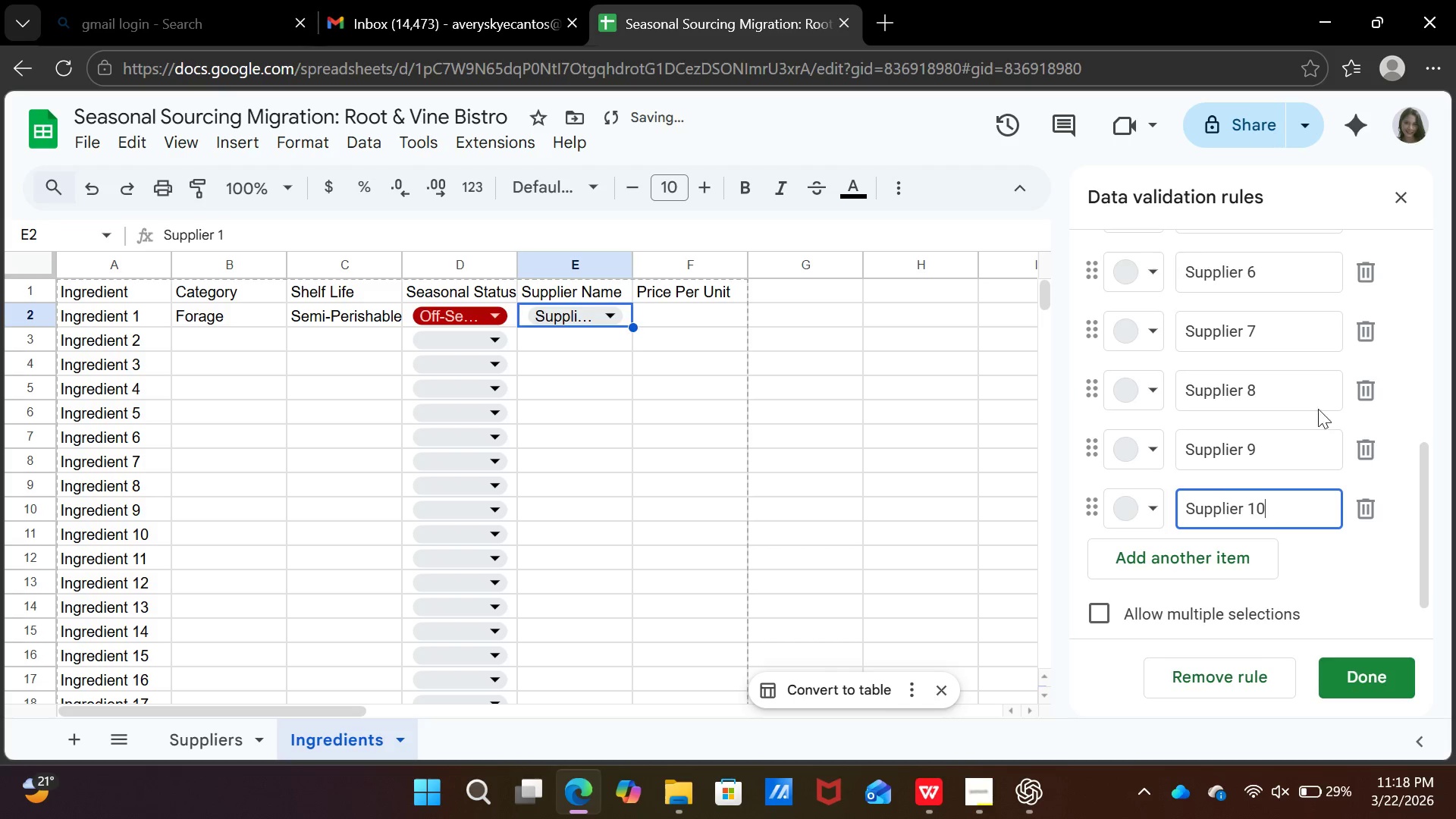 
scroll: coordinate [1308, 422], scroll_direction: up, amount: 1.0
 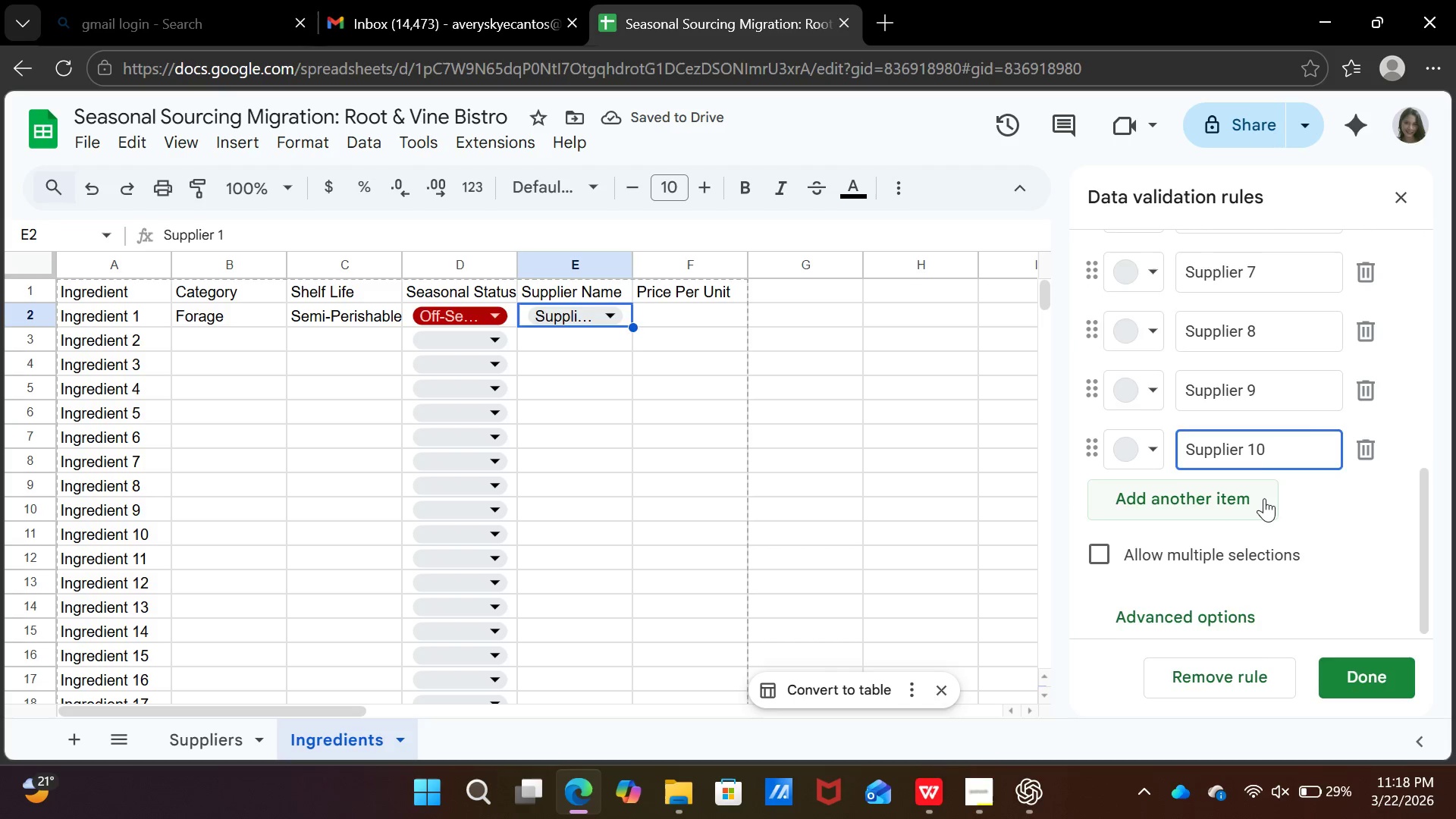 
left_click([1264, 498])
 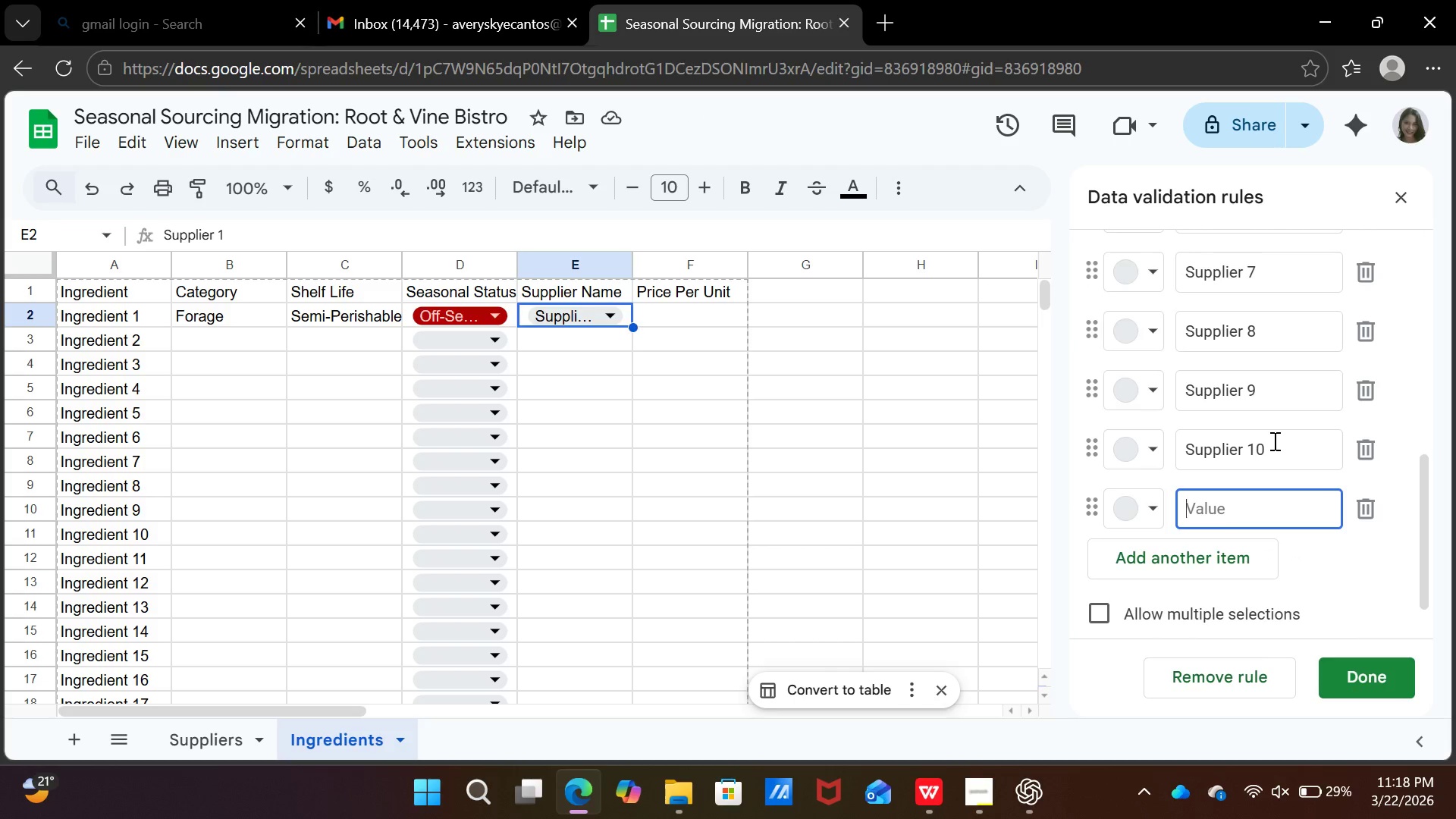 
left_click_drag(start_coordinate=[1272, 444], to_coordinate=[1166, 447])
 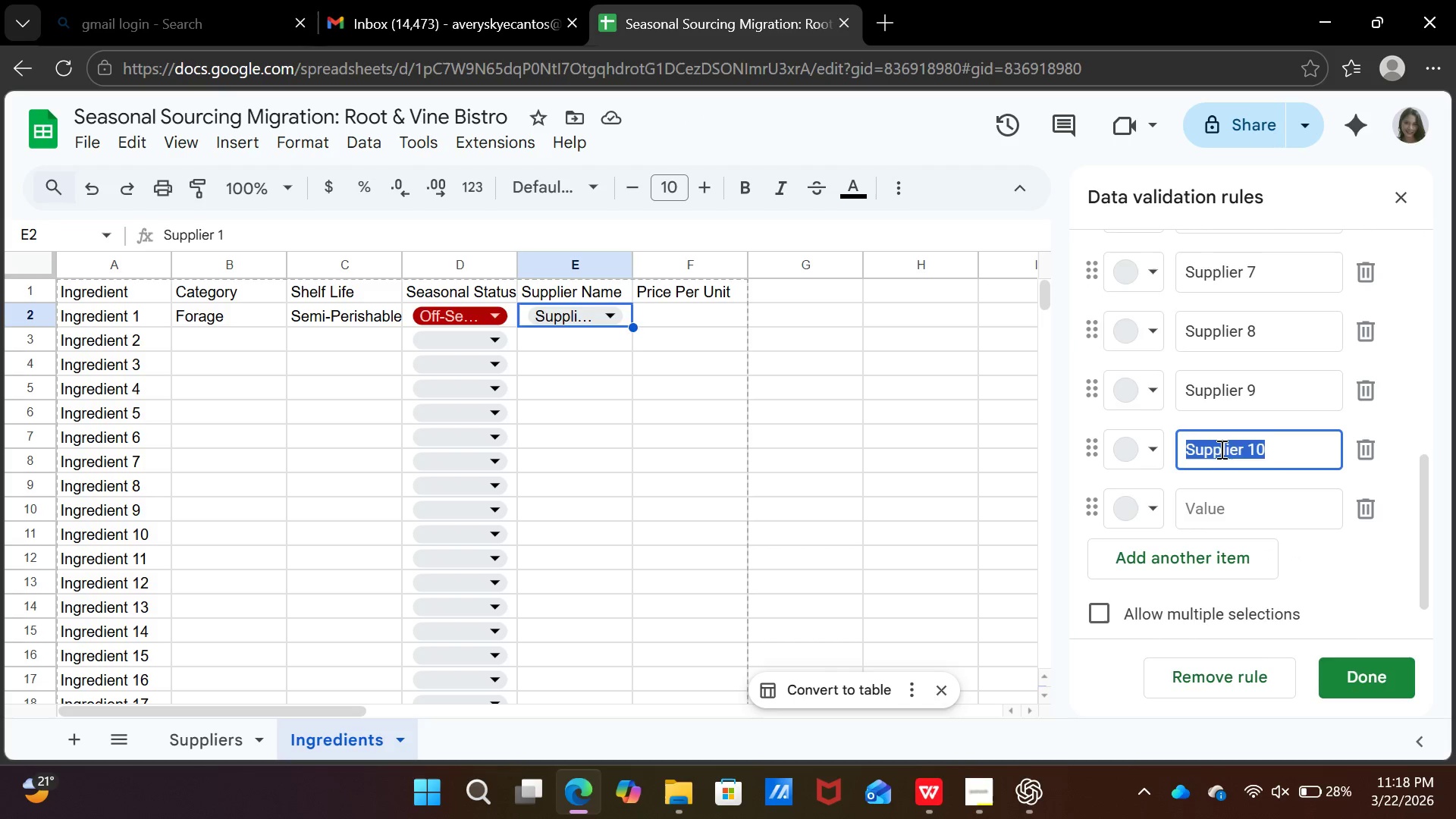 
key(Control+C)
 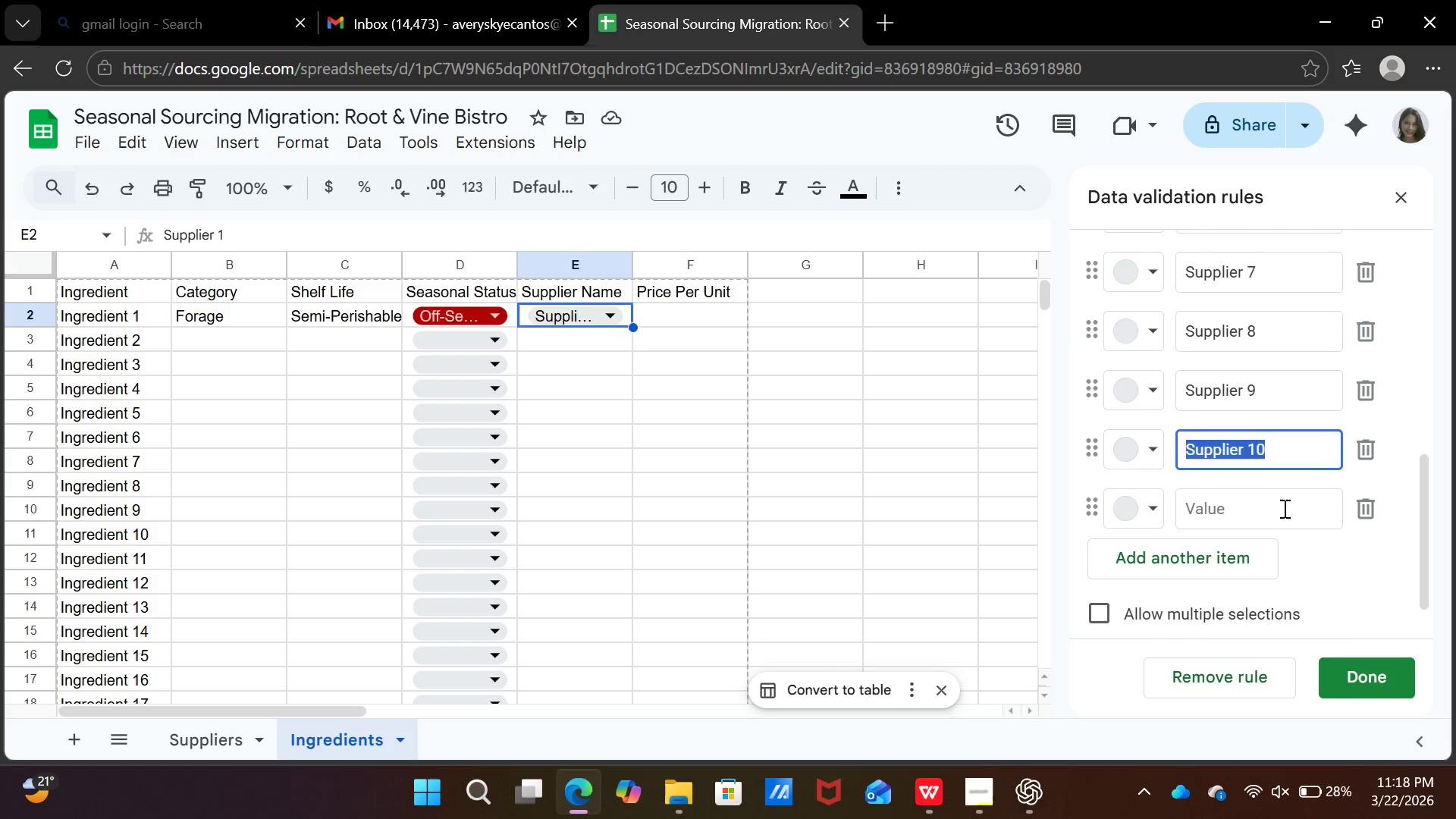 
left_click([1283, 508])
 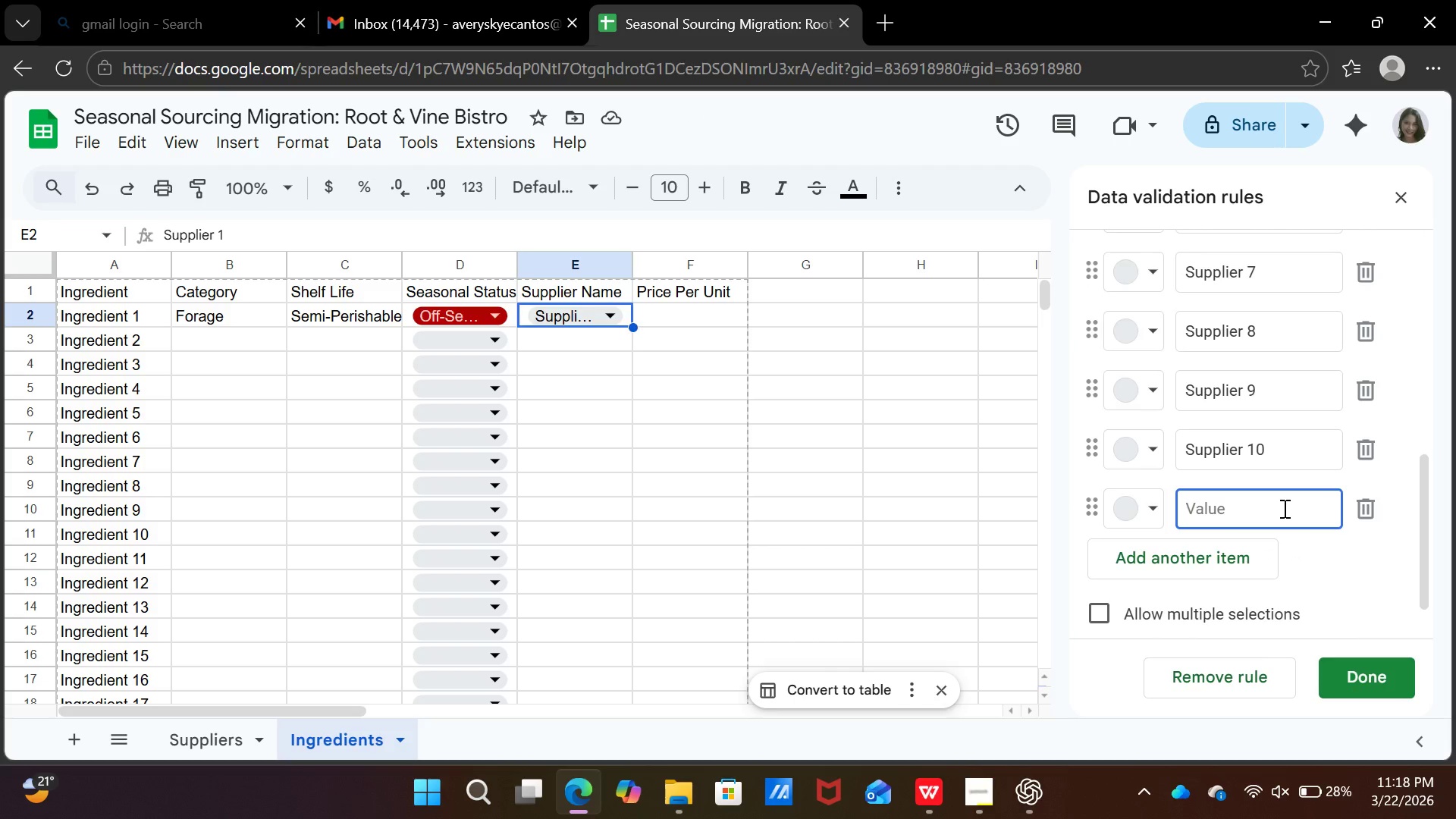 
key(Control+V)
 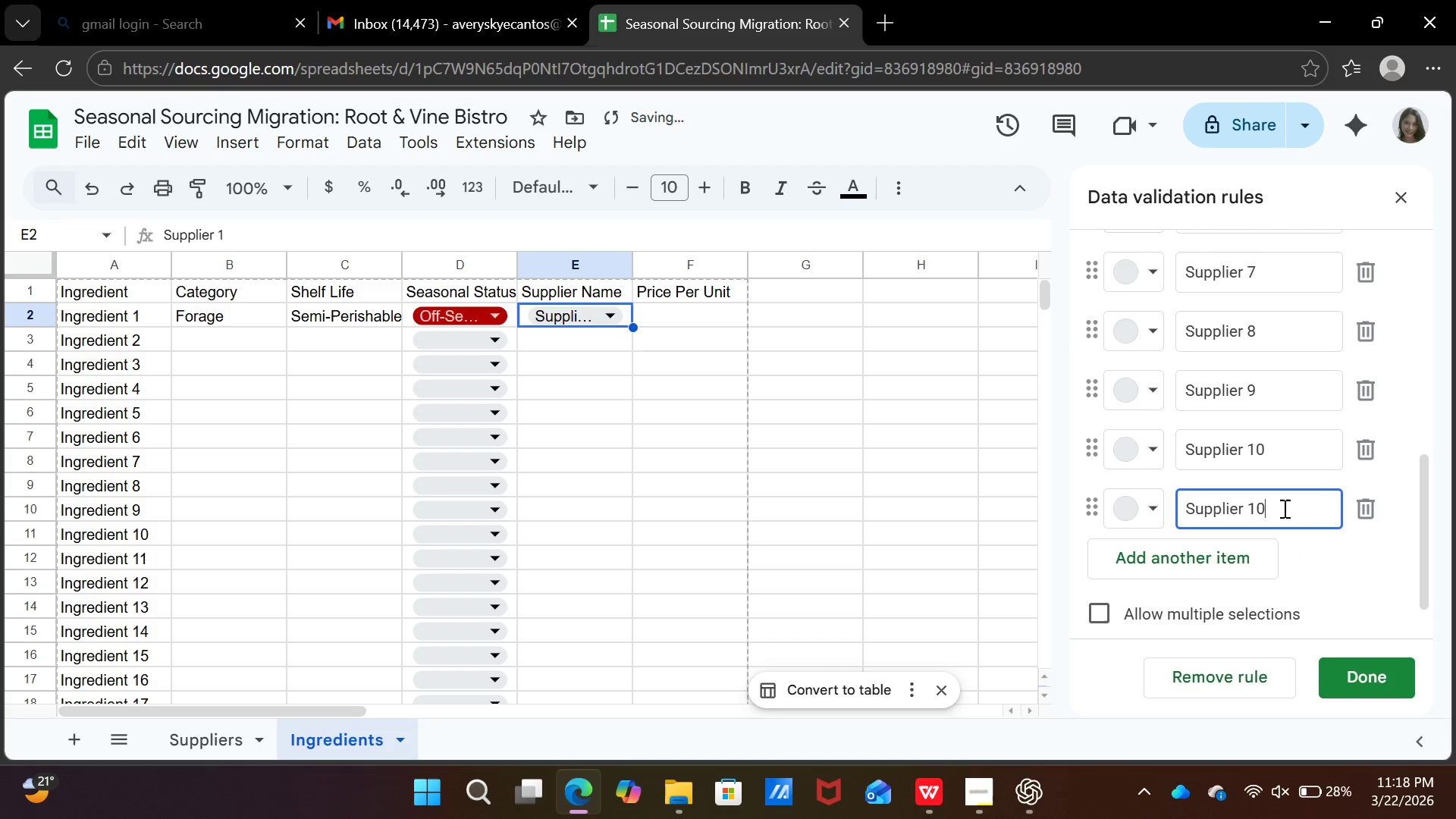 
key(Backspace)
 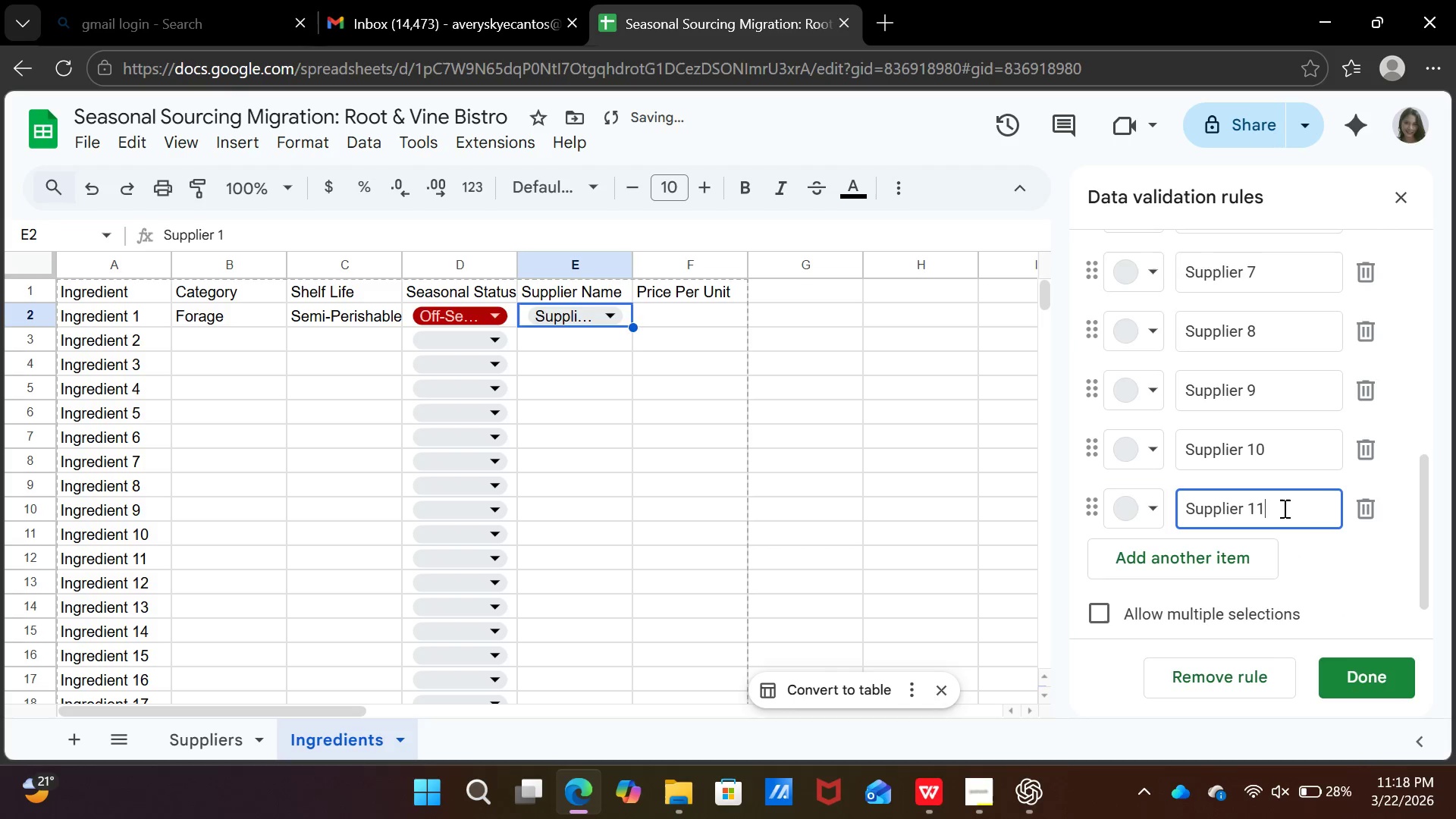 
key(1)
 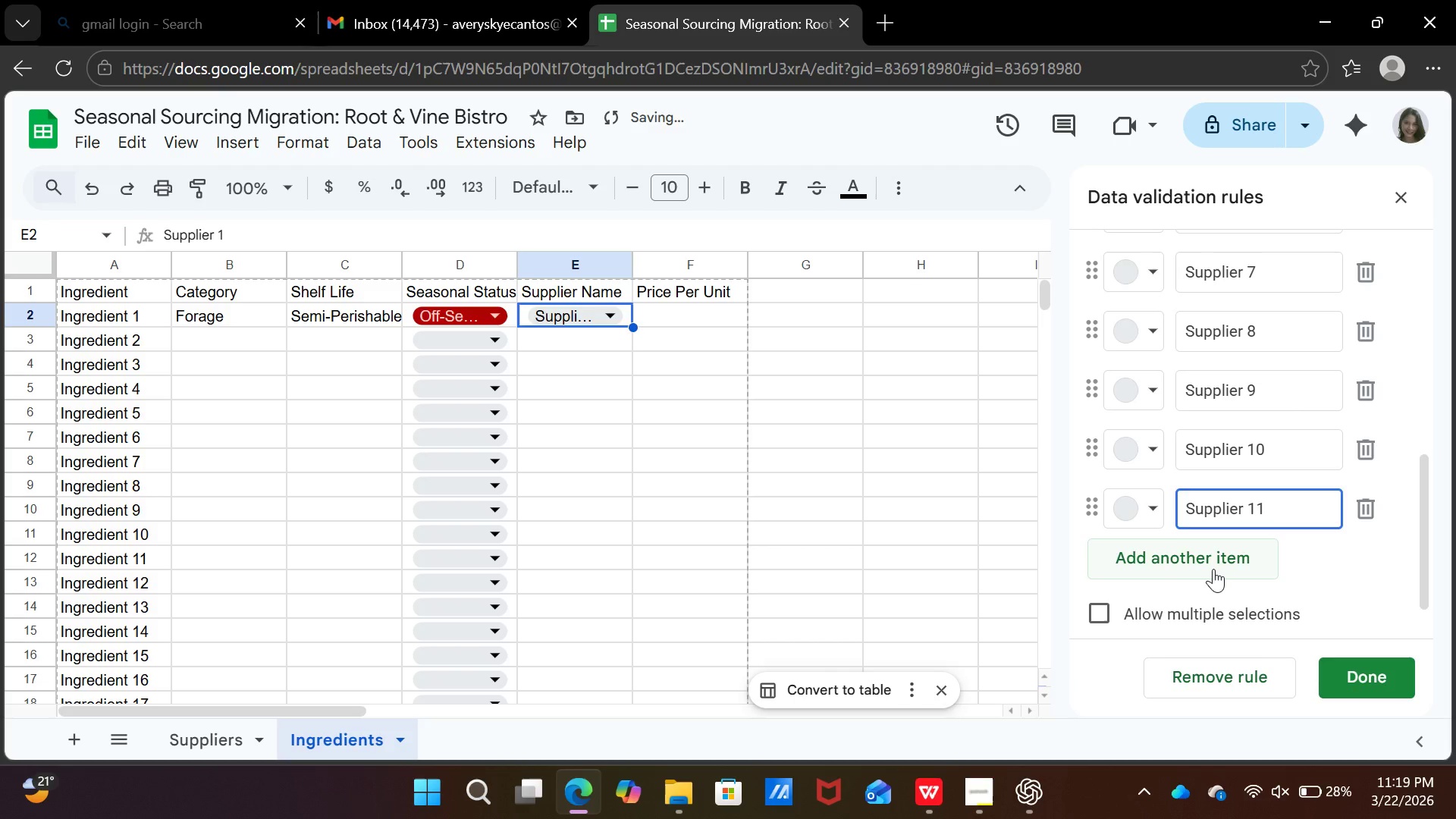 
left_click([1213, 569])
 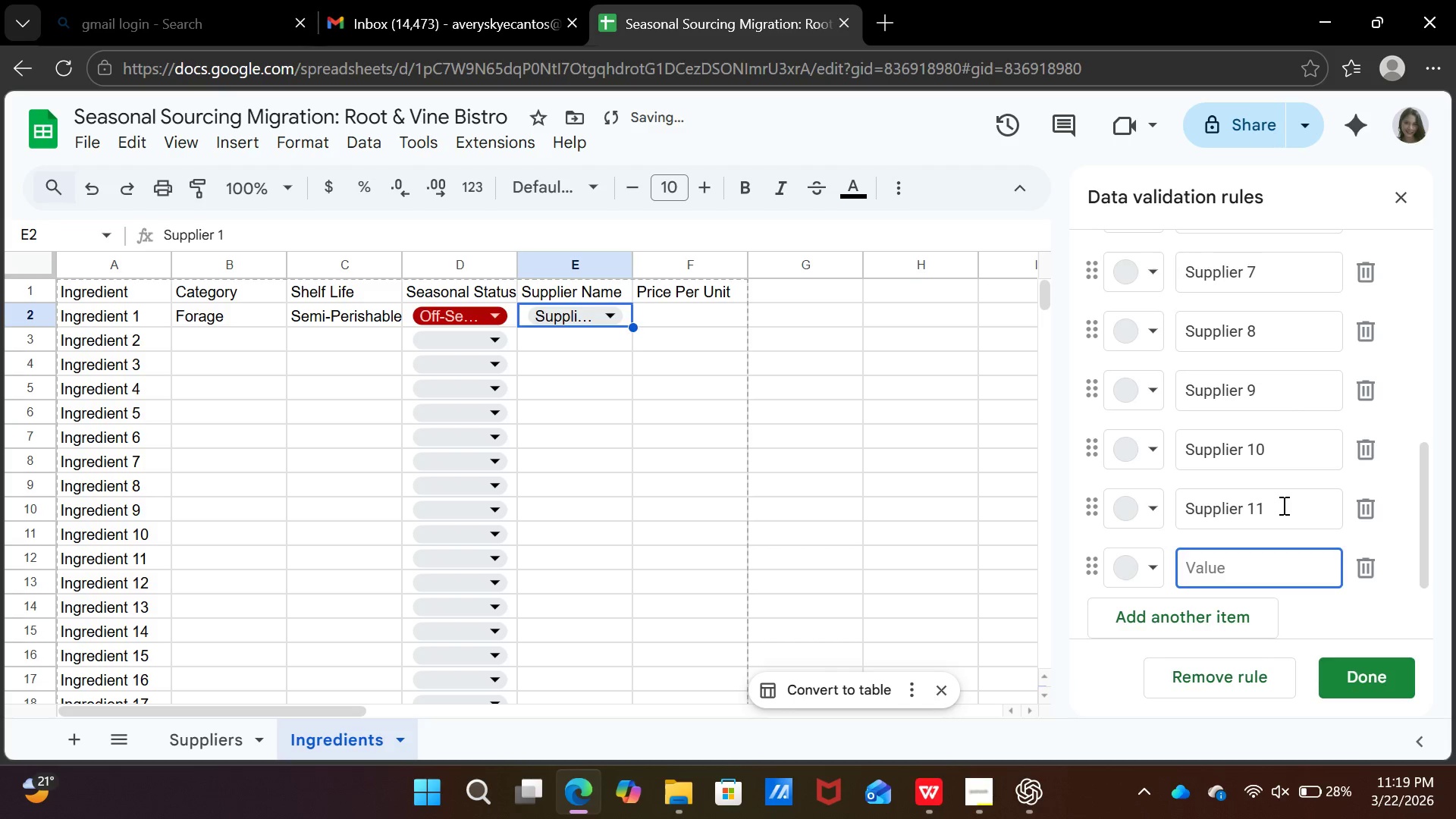 
left_click_drag(start_coordinate=[1282, 505], to_coordinate=[1158, 528])
 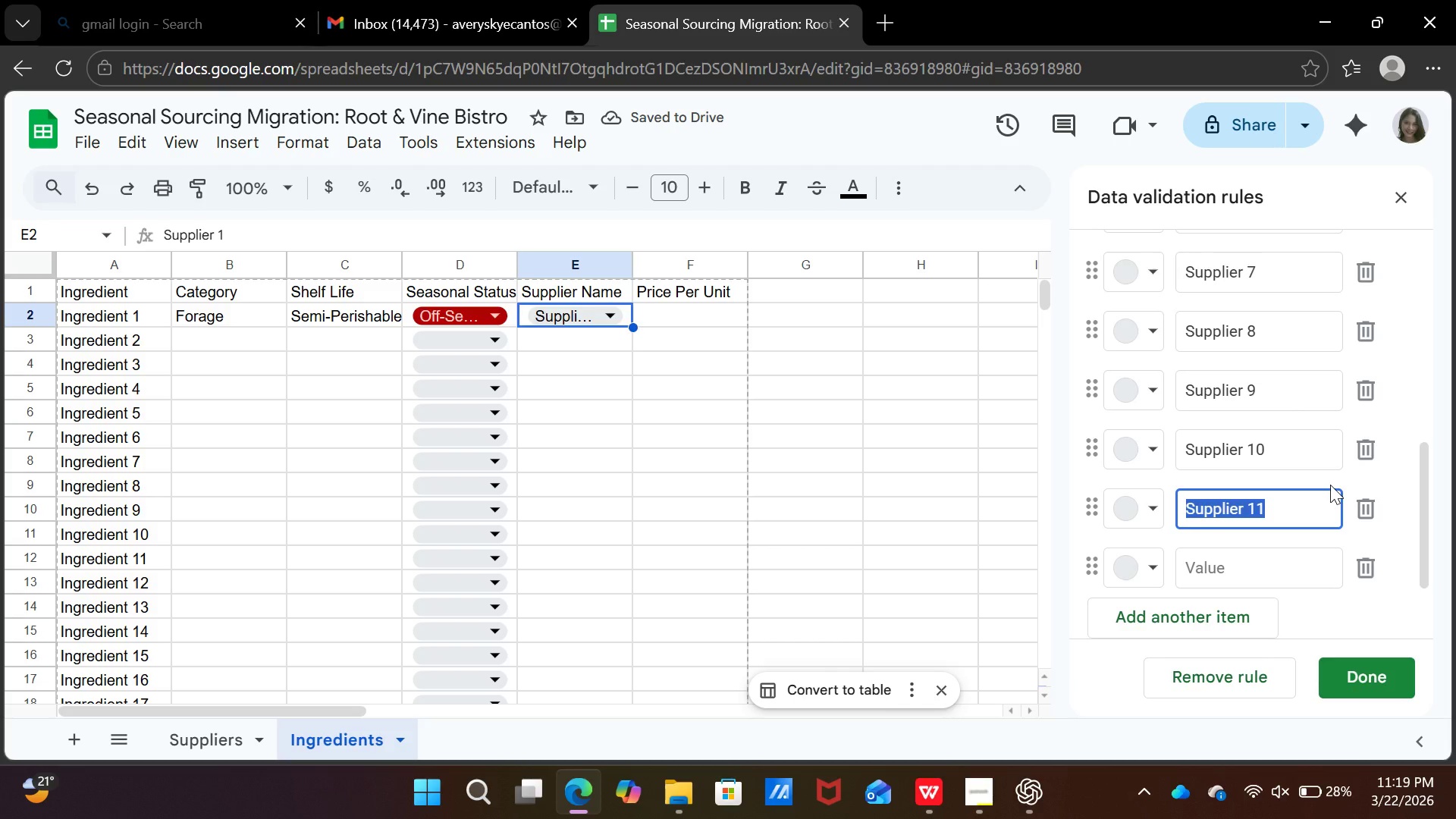 
key(Control+C)
 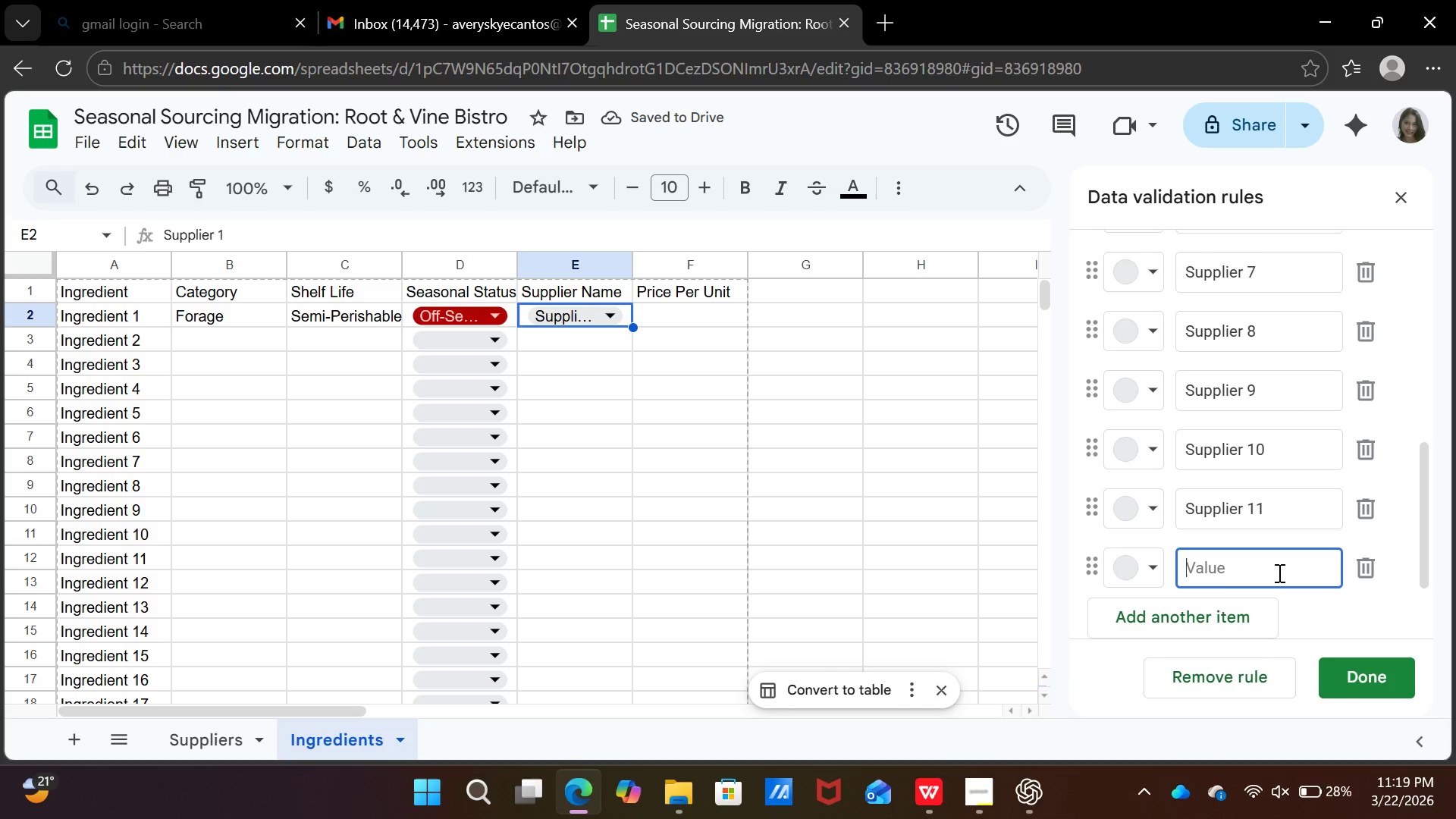 
left_click([1278, 573])
 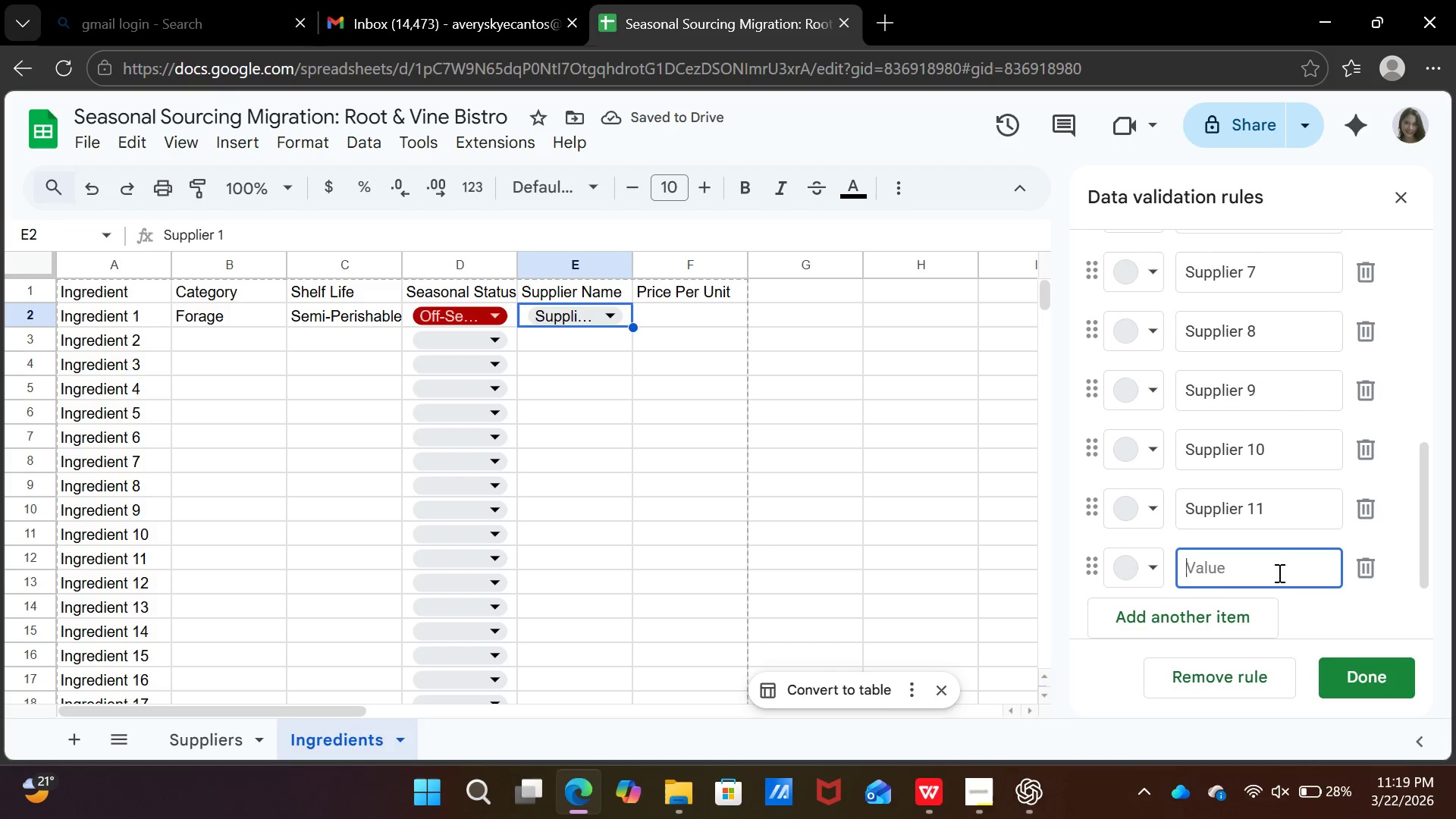 
key(Control+V)
 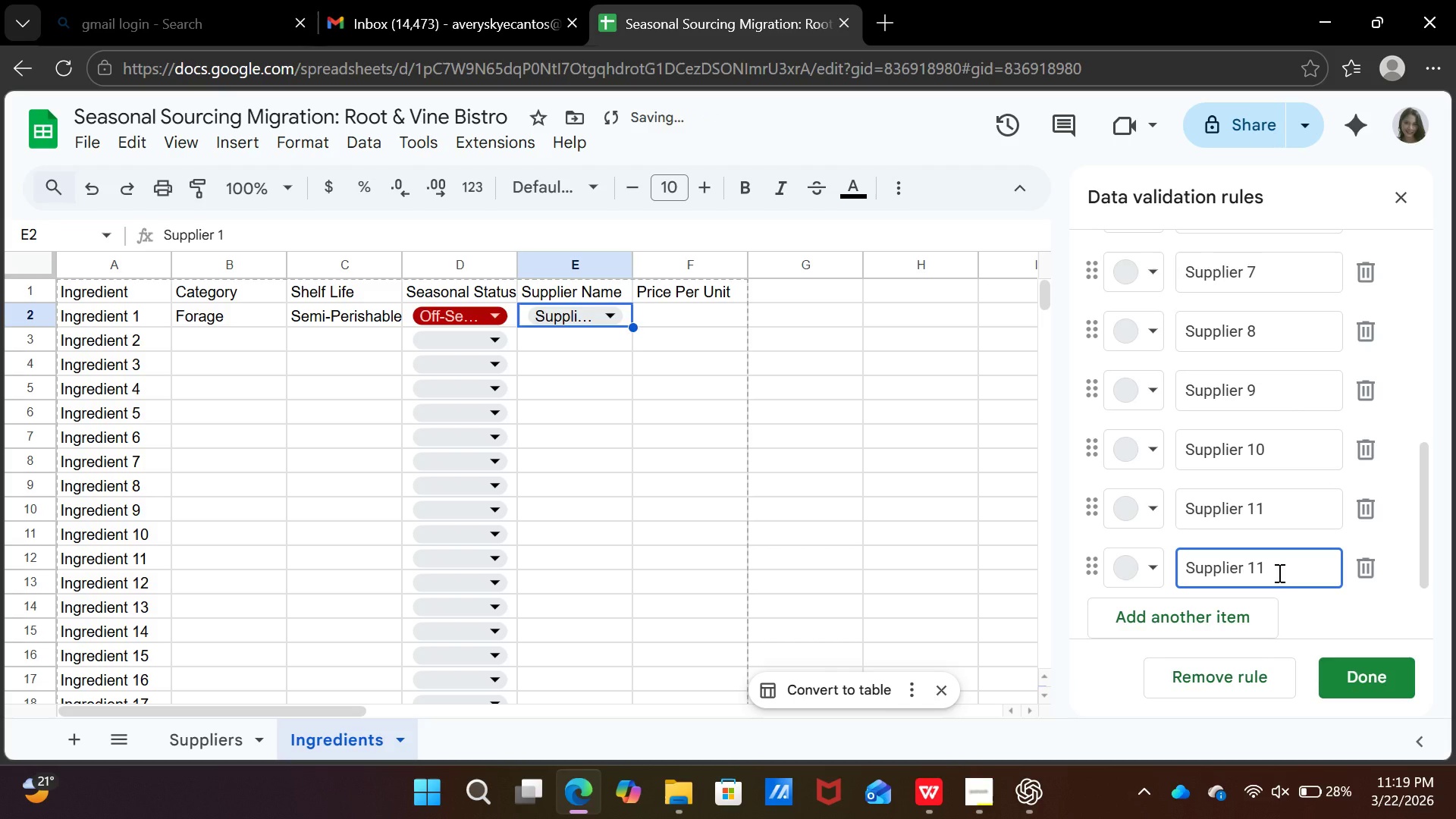 
key(Backspace)
 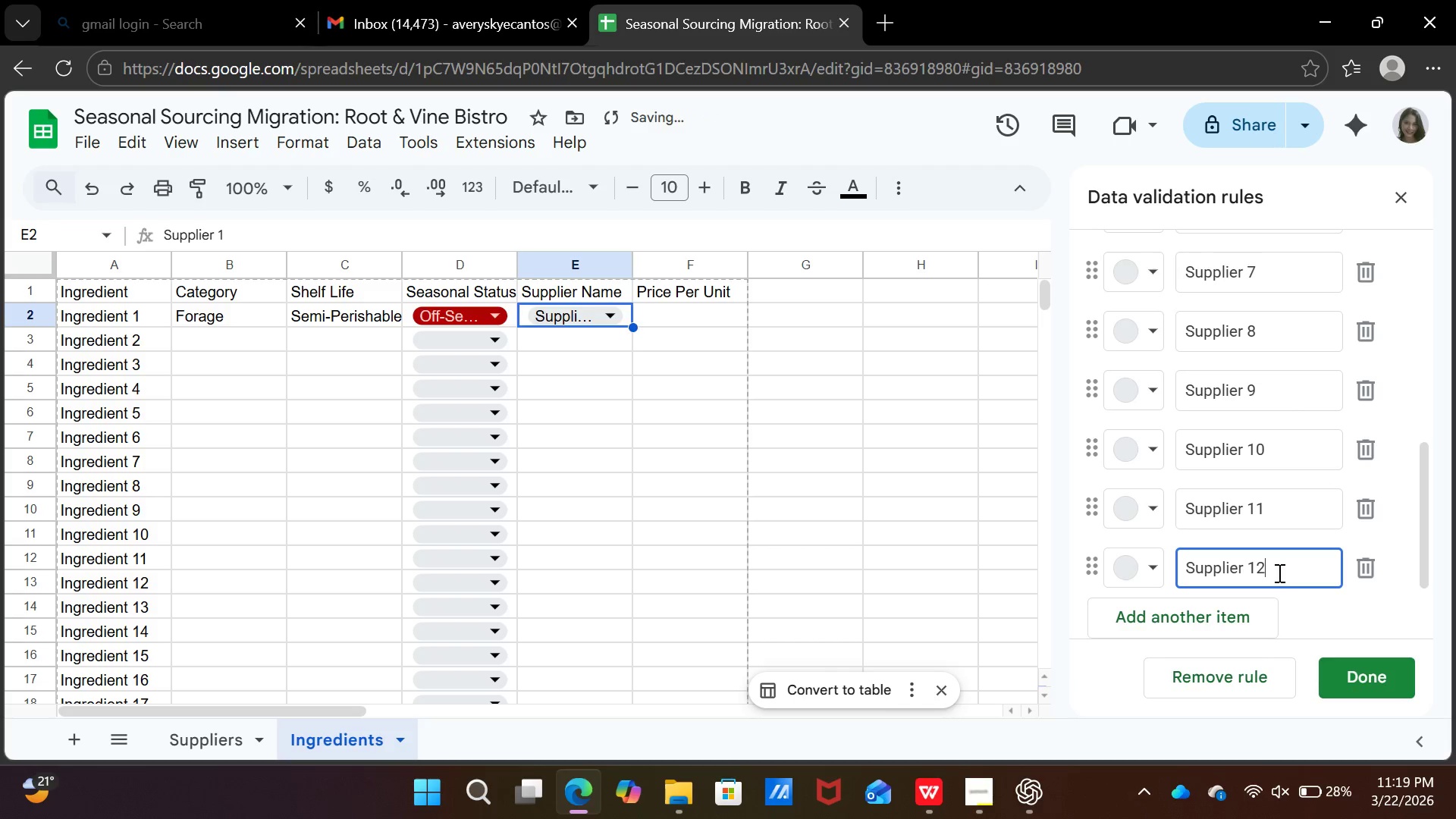 
key(2)
 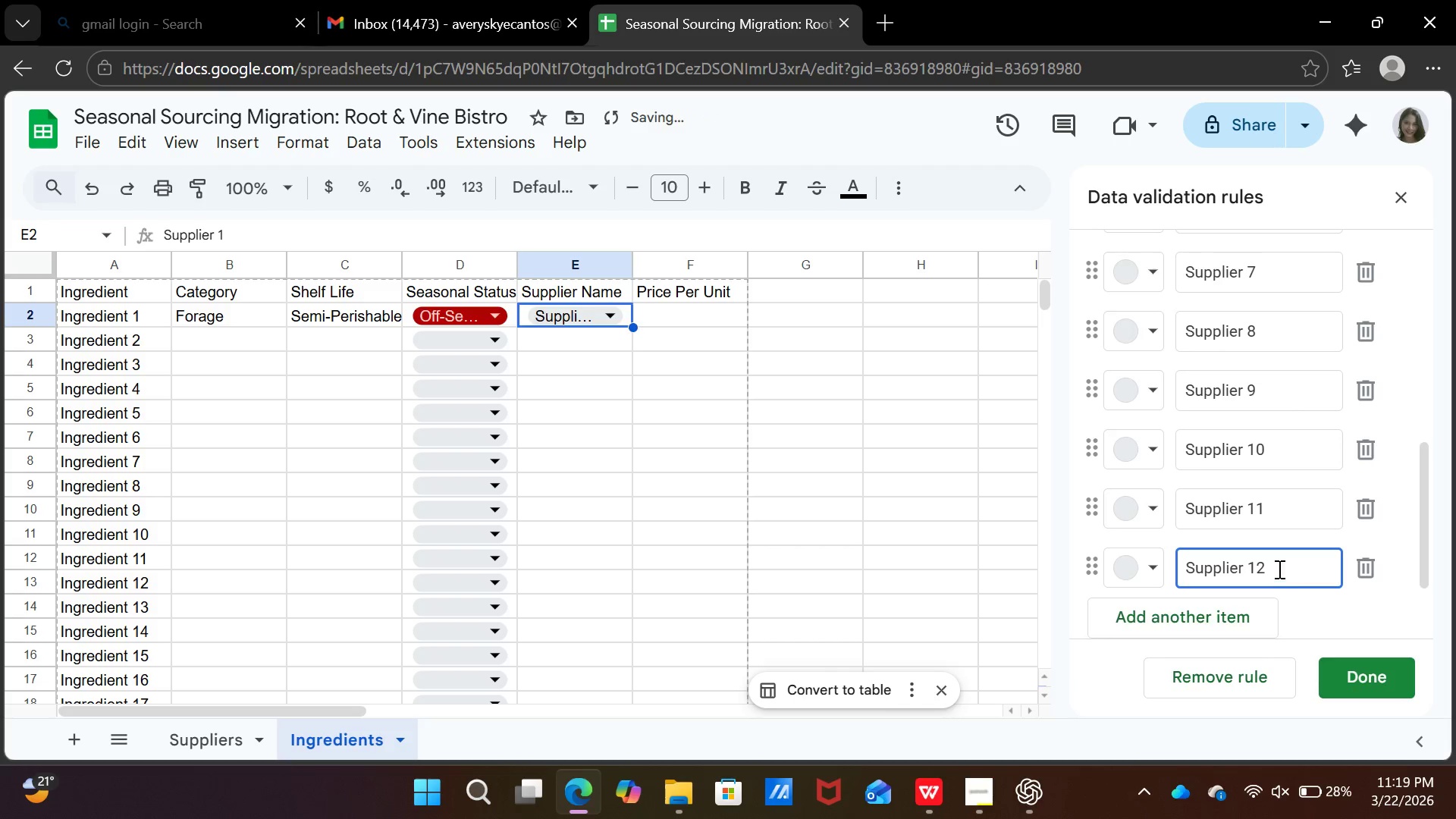 
scroll: coordinate [1278, 569], scroll_direction: down, amount: 1.0
 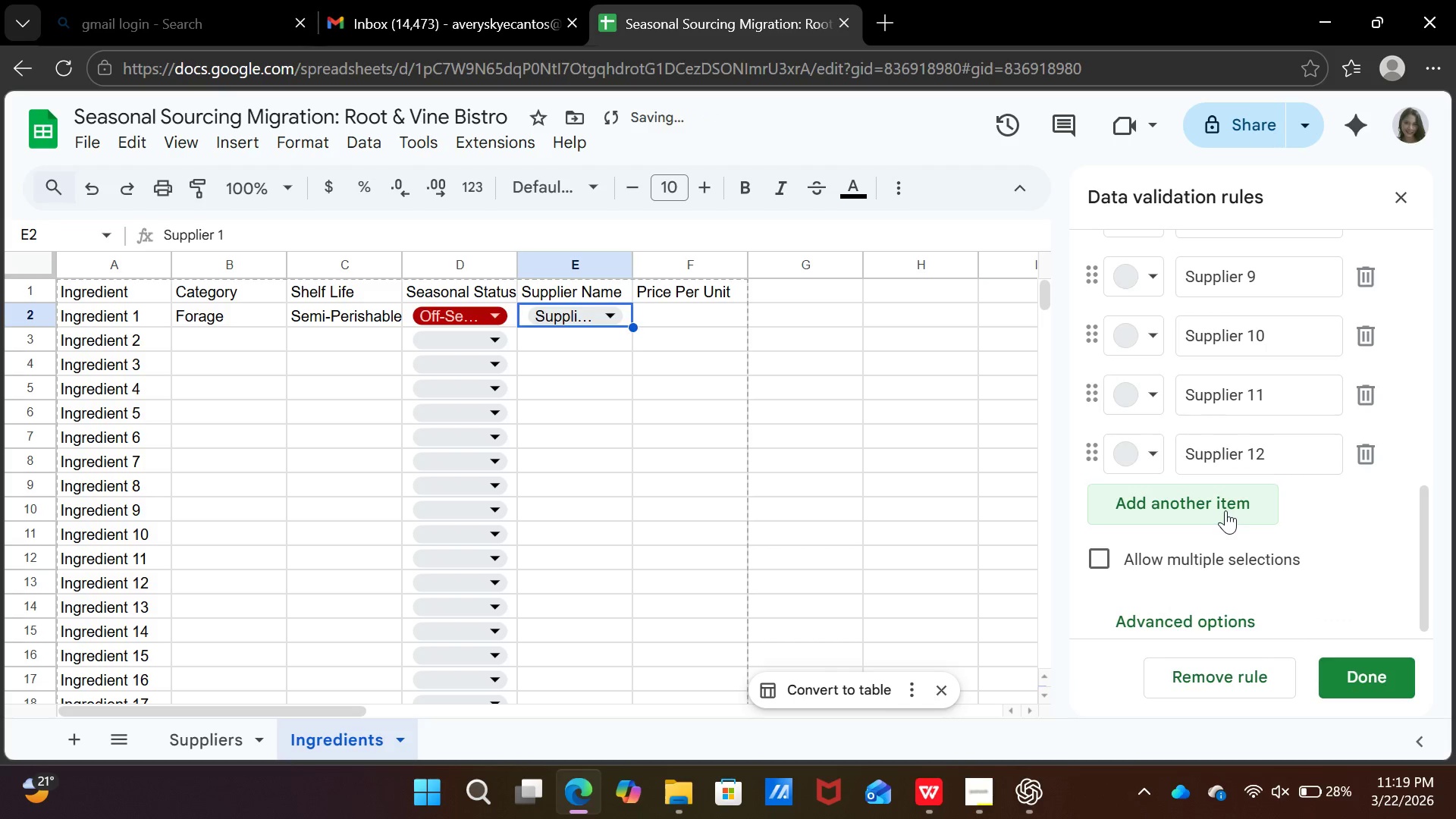 
left_click([1225, 510])
 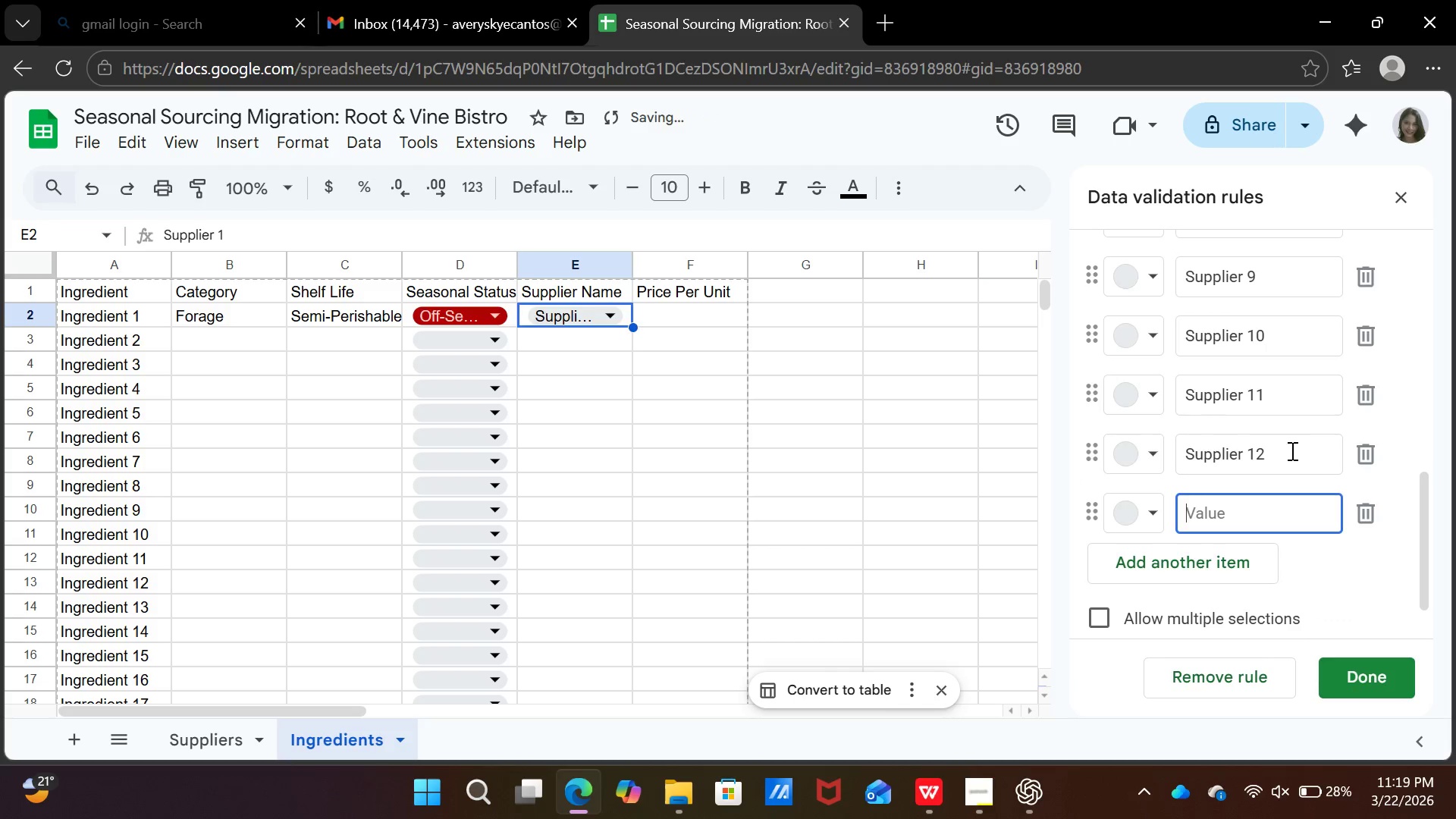 
left_click_drag(start_coordinate=[1291, 450], to_coordinate=[1188, 466])
 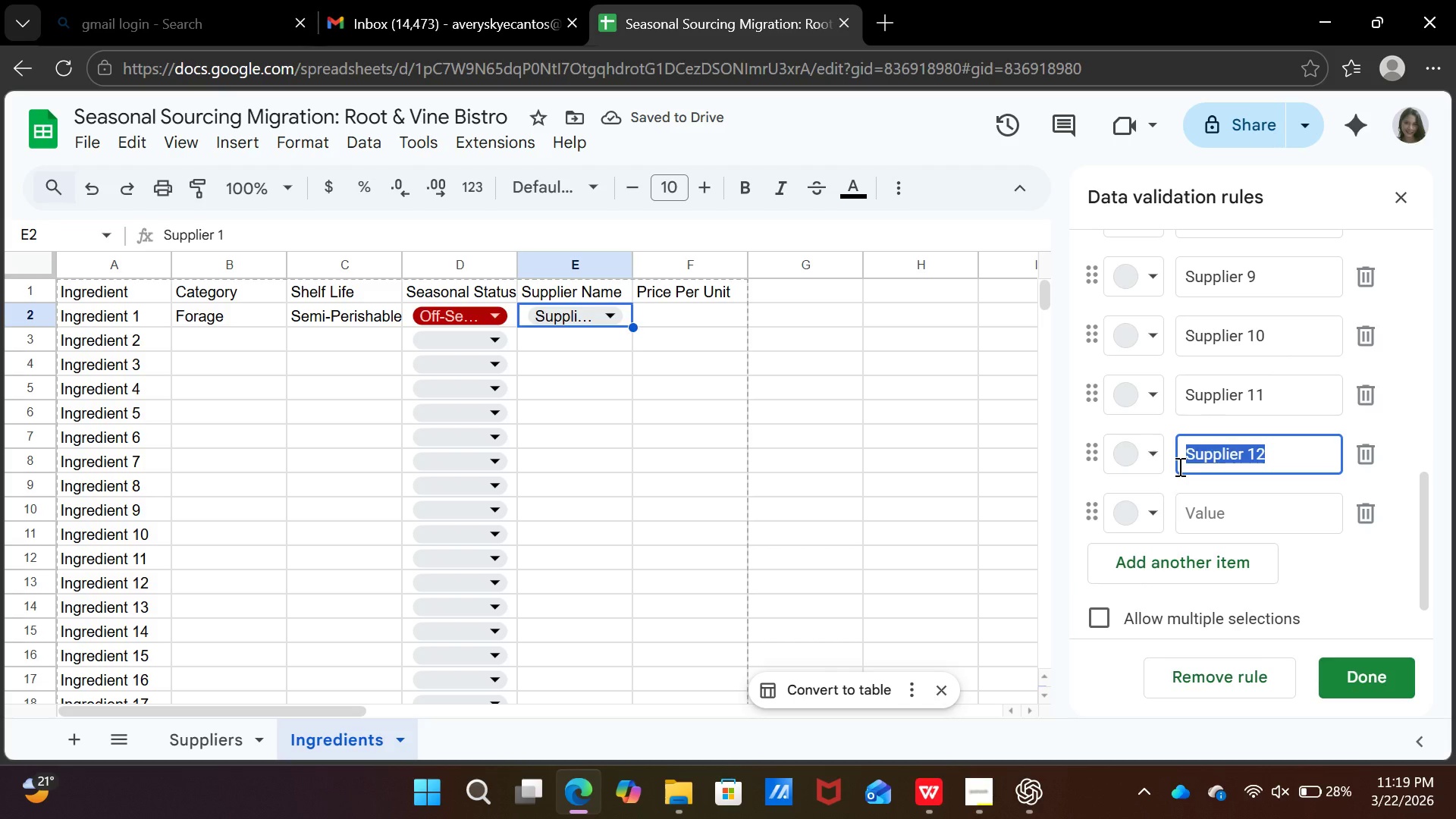 
key(Control+C)
 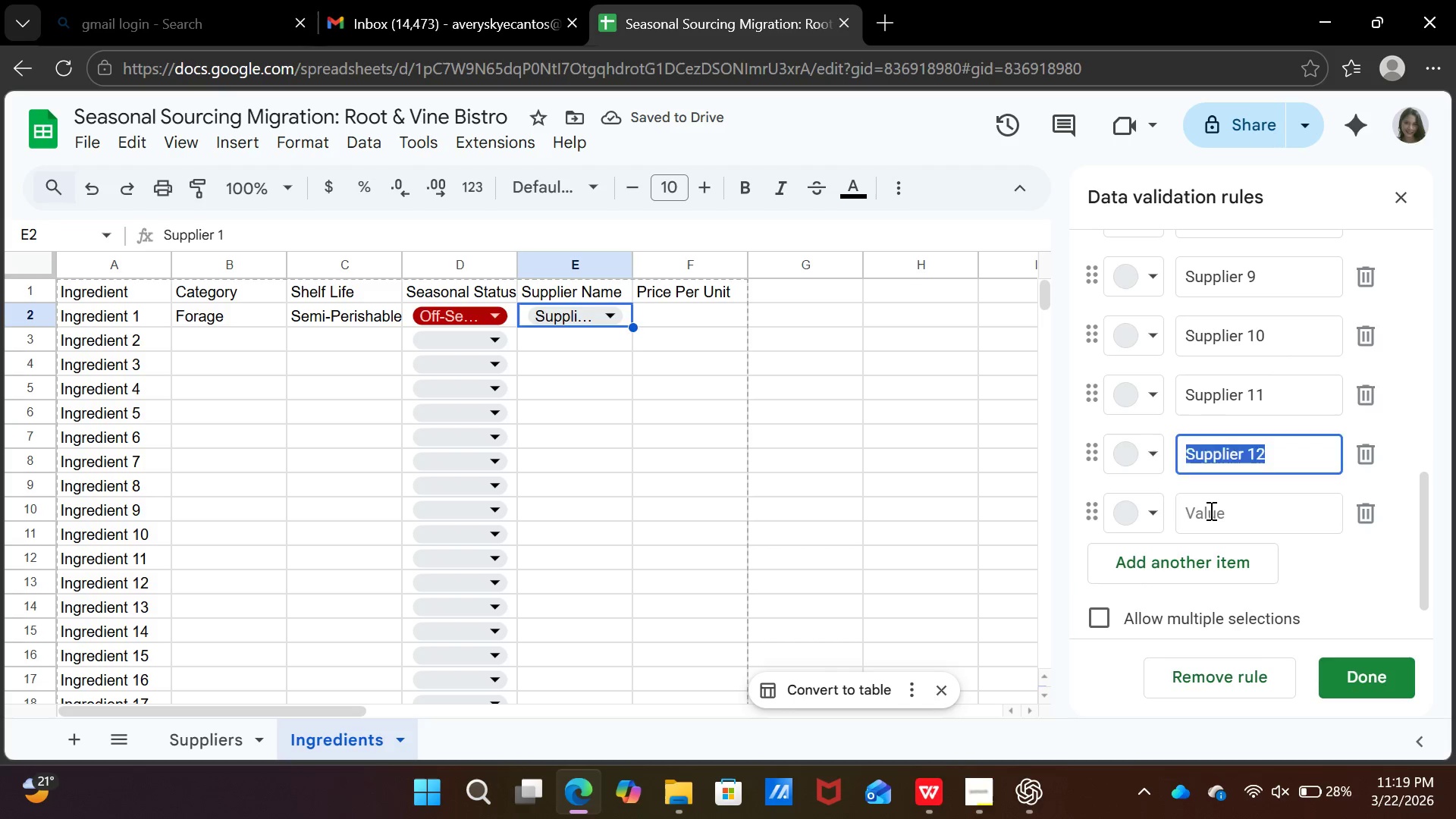 
left_click([1210, 510])
 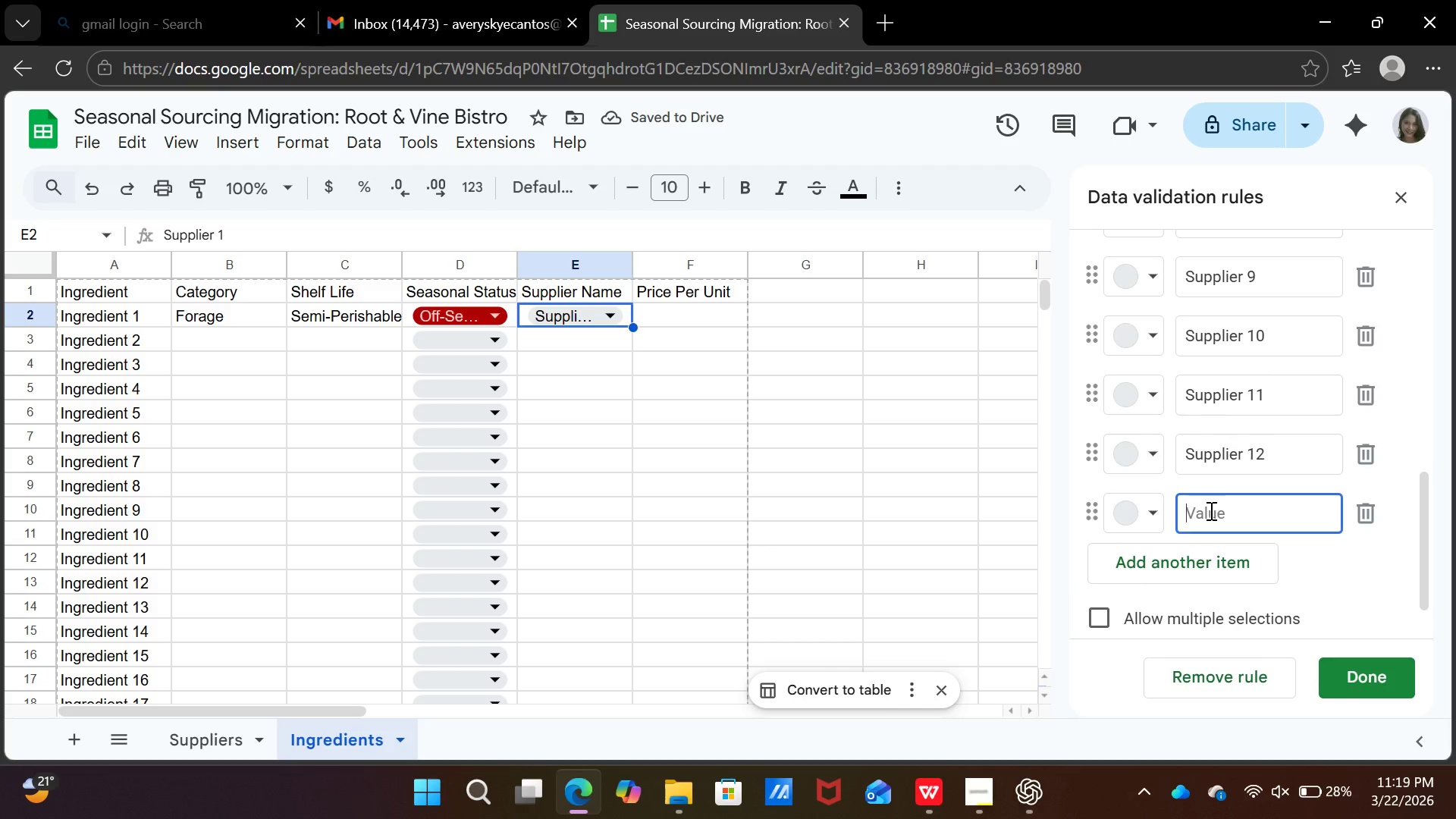 
key(Control+V)
 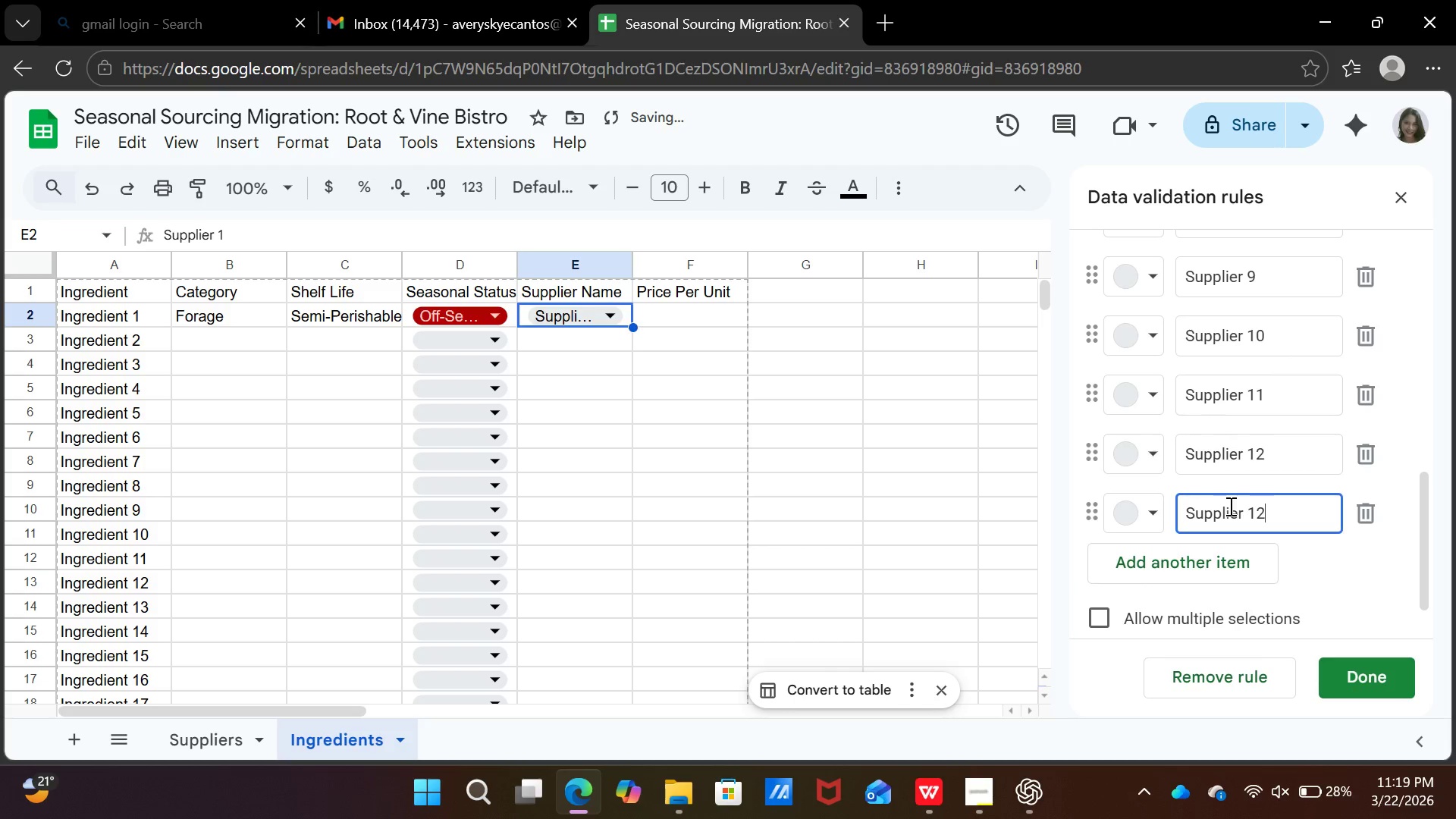 
key(Backspace)
 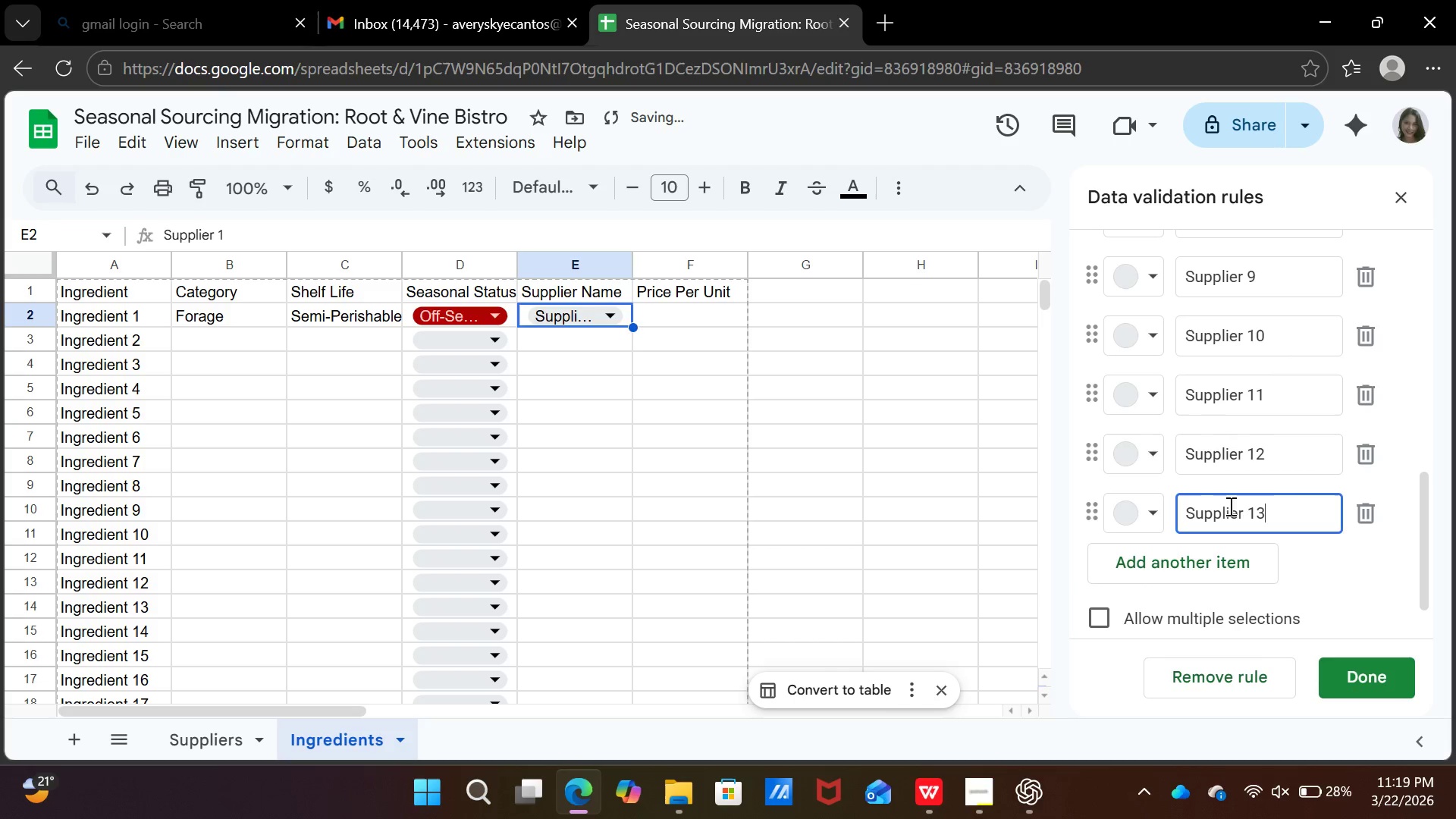 
key(3)
 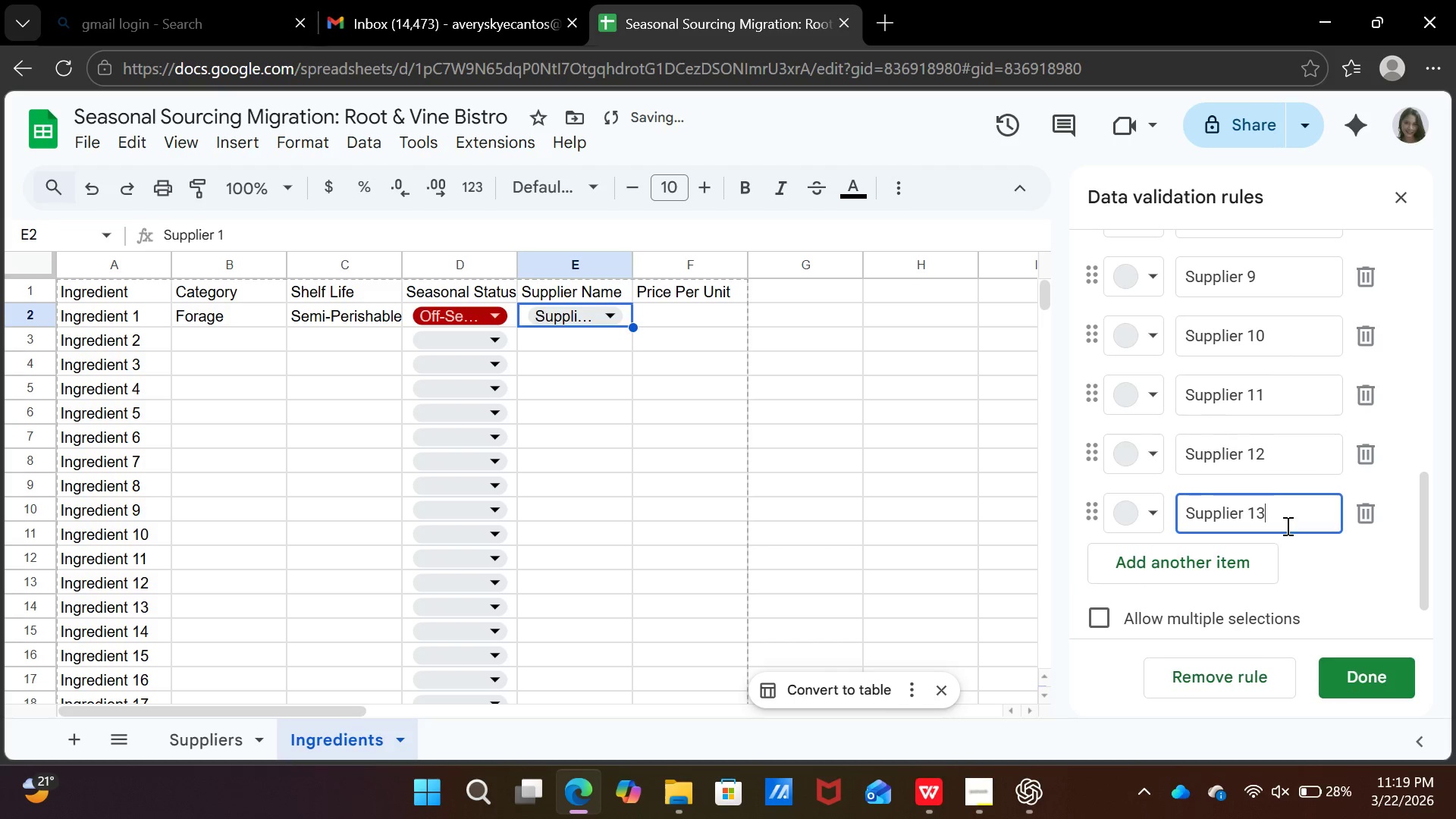 
left_click([1287, 516])
 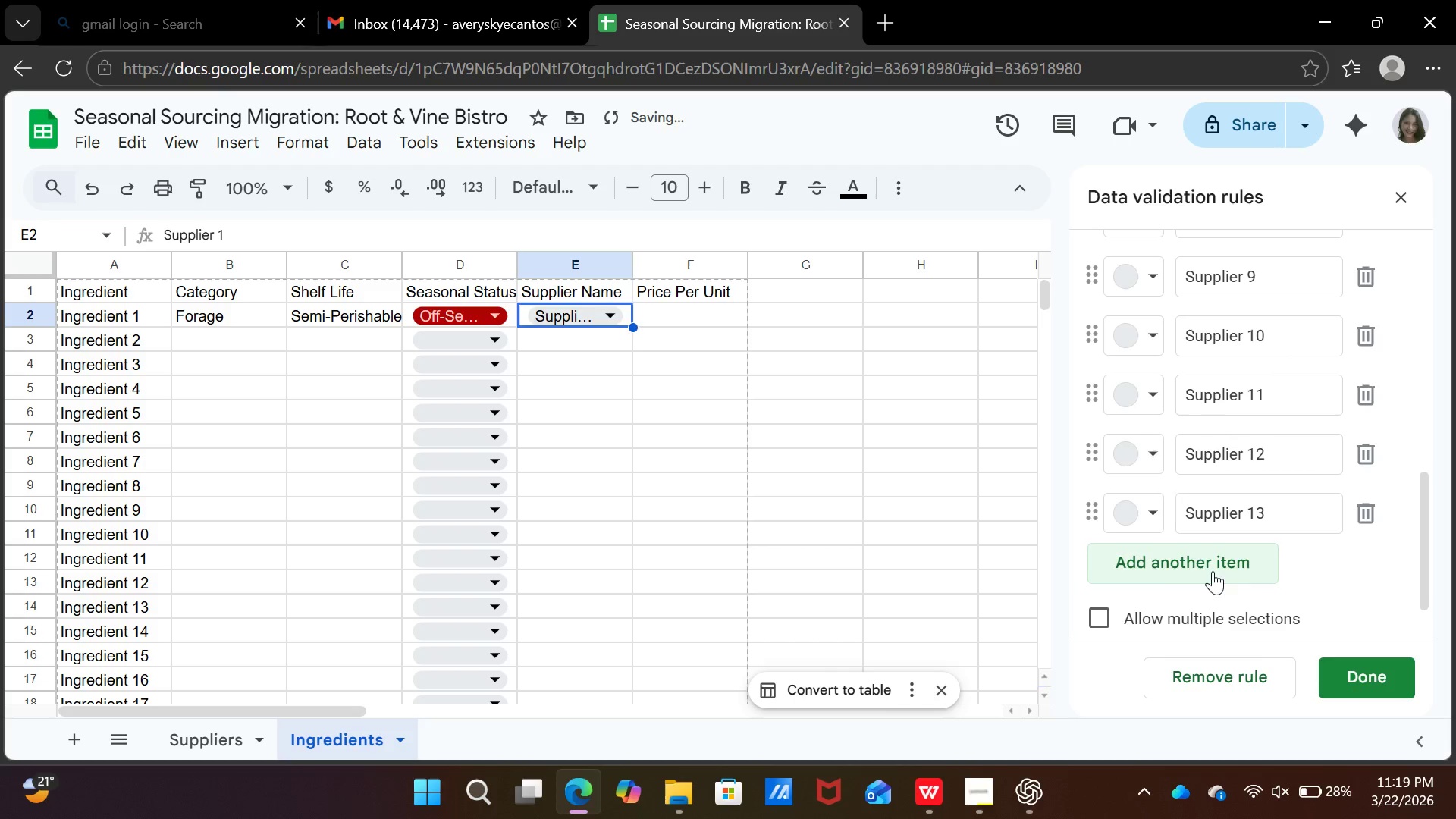 
left_click([1213, 571])
 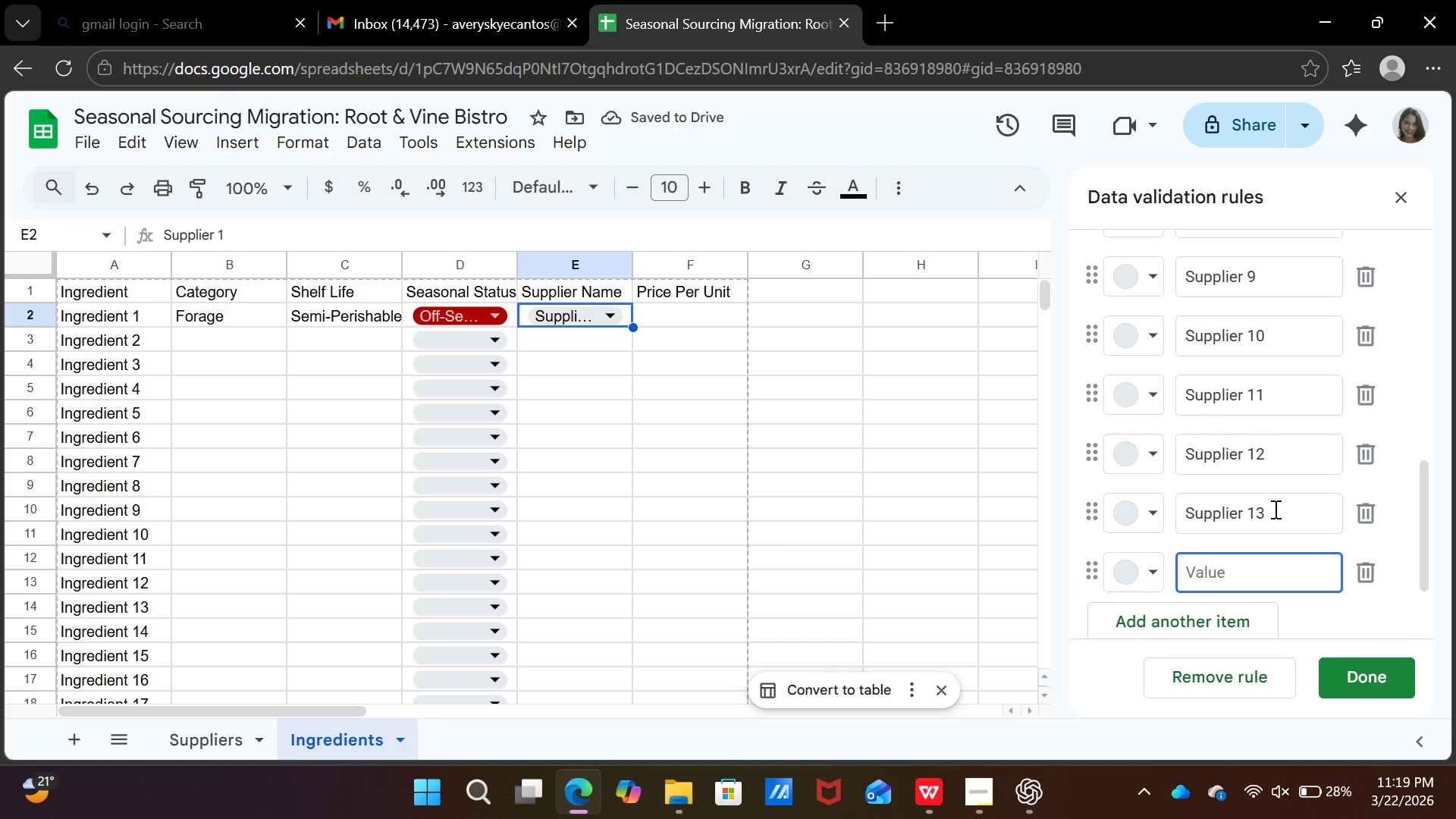 
left_click_drag(start_coordinate=[1274, 509], to_coordinate=[1181, 527])
 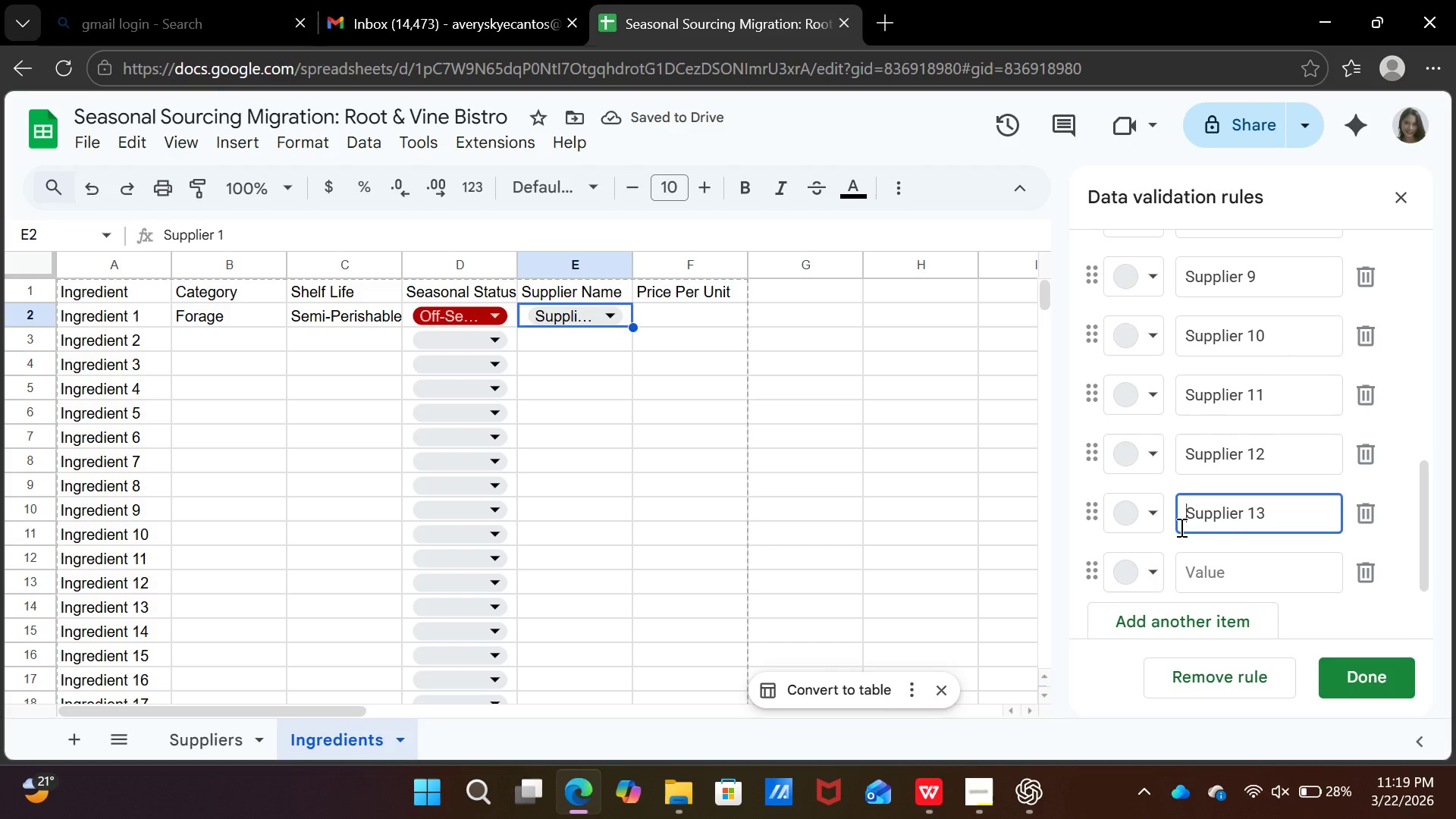 
left_click([1180, 527])
 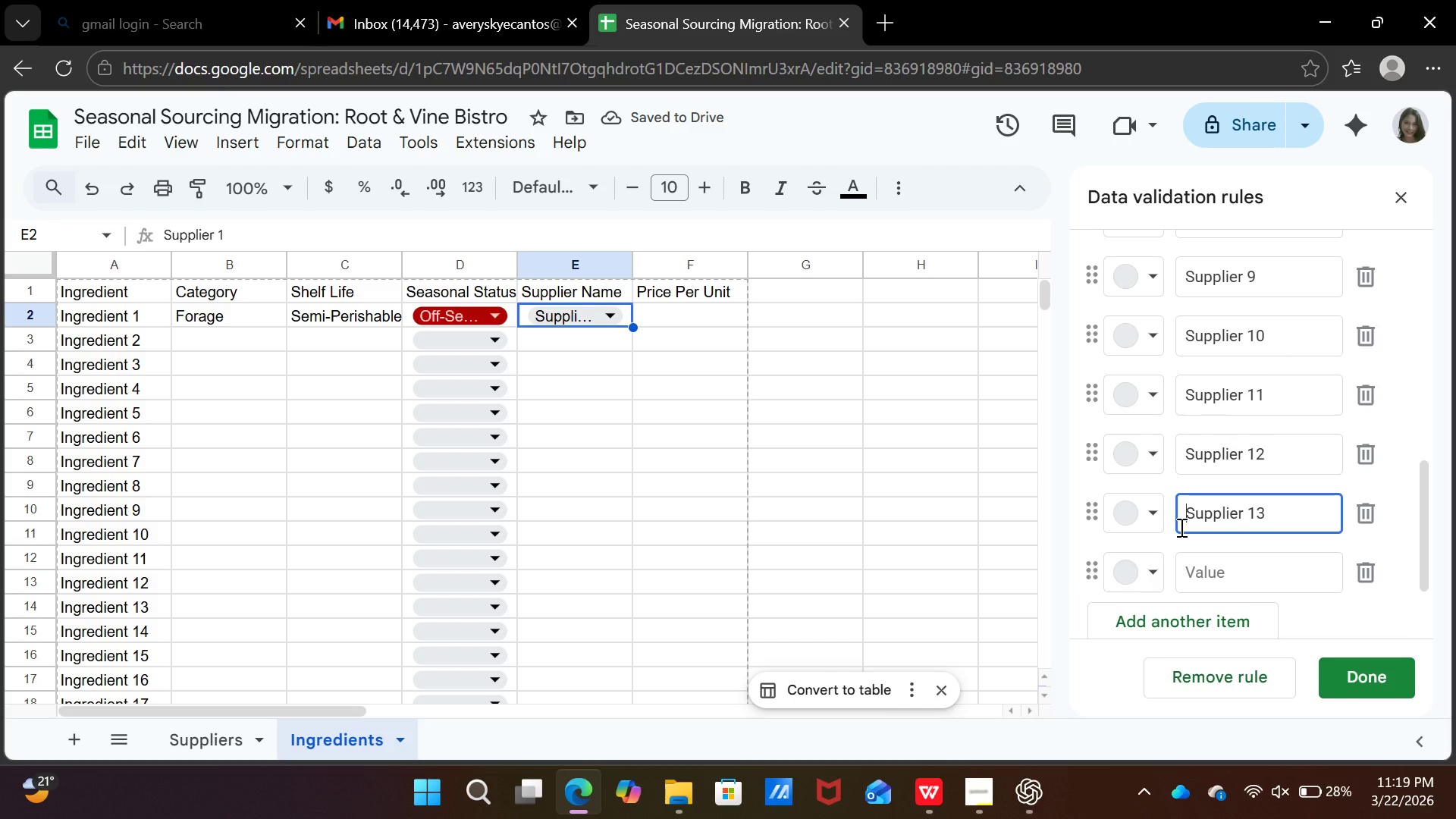 
key(Control+C)
 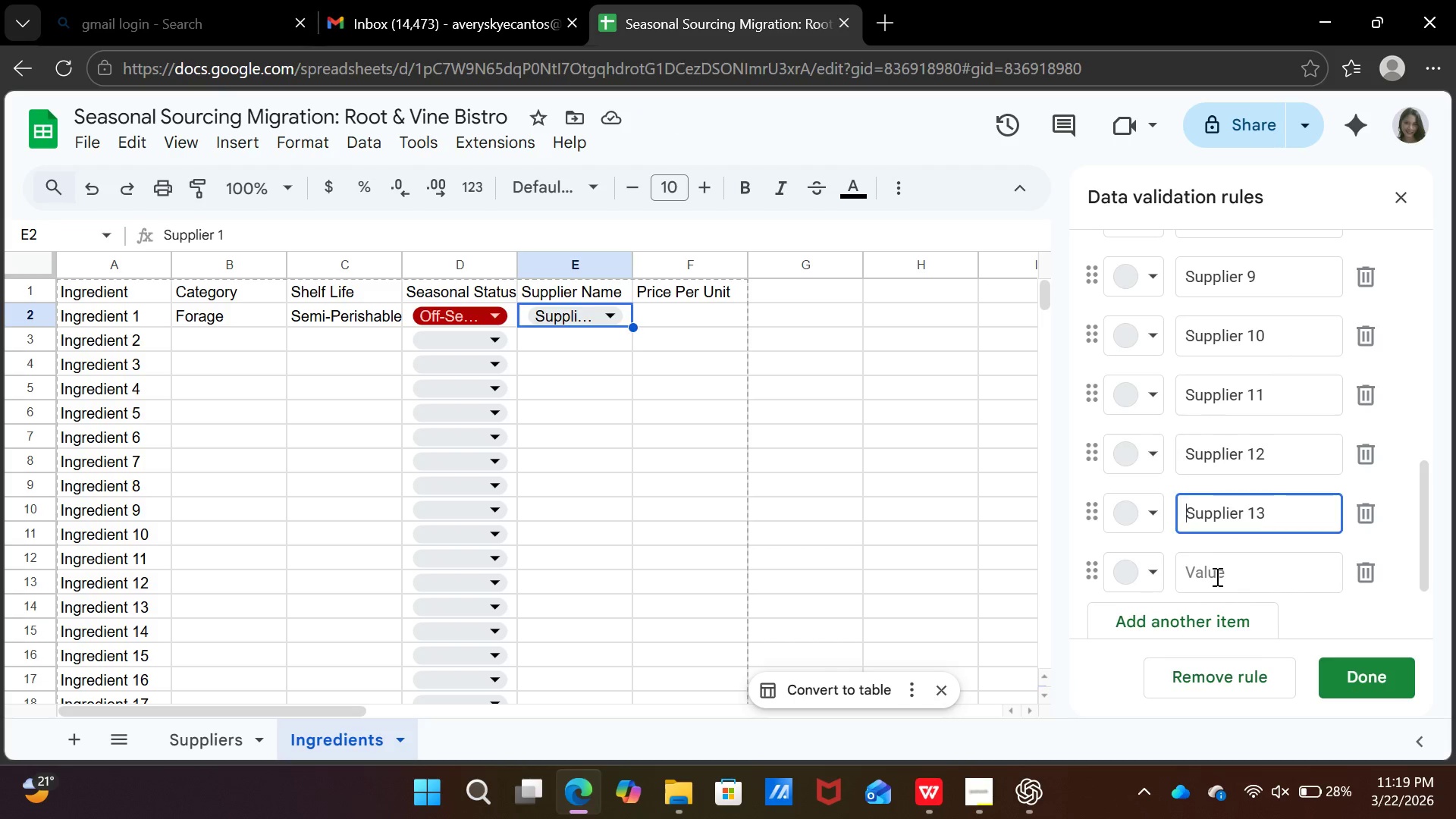 
left_click([1216, 576])
 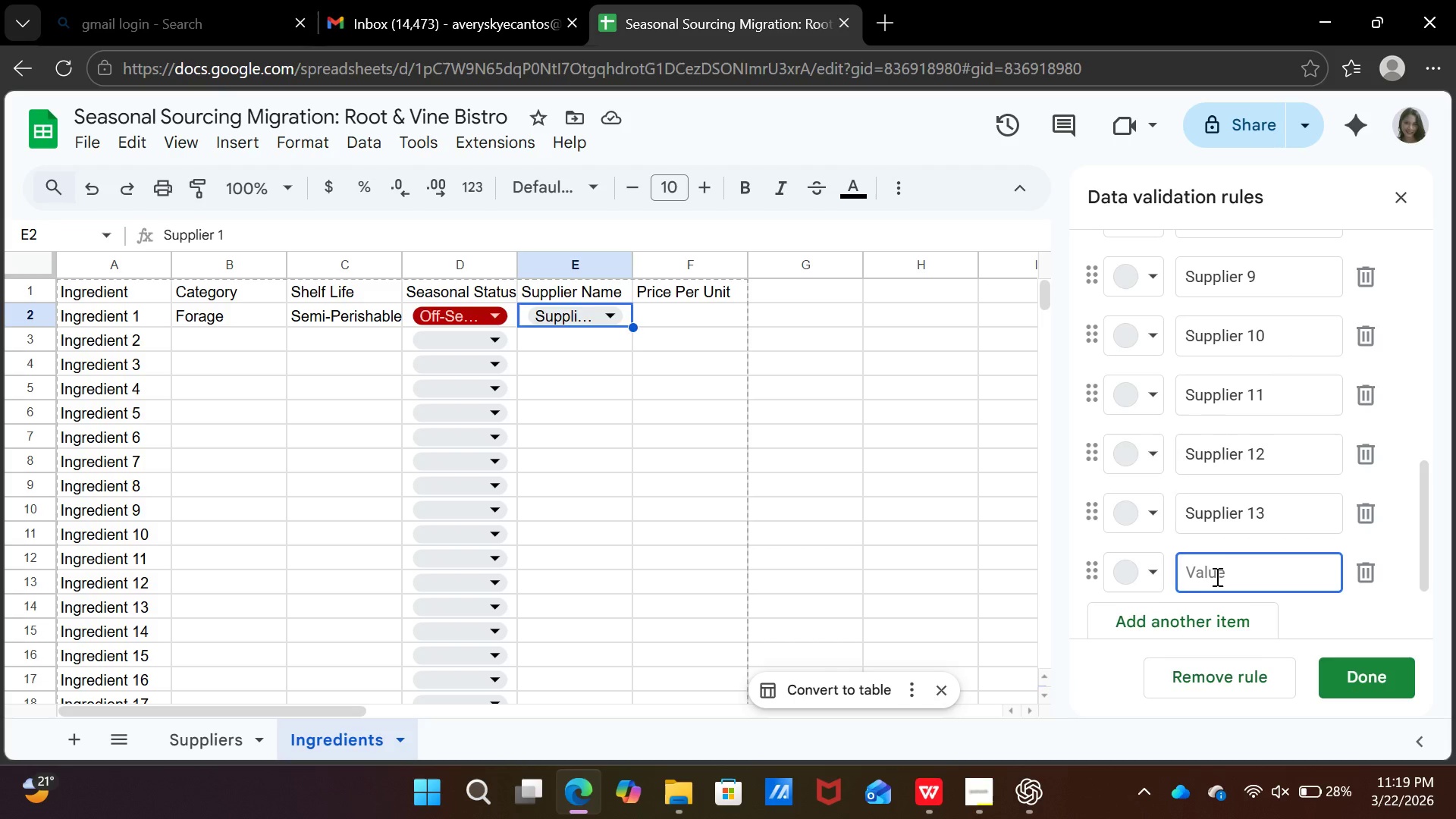 
key(Control+V)
 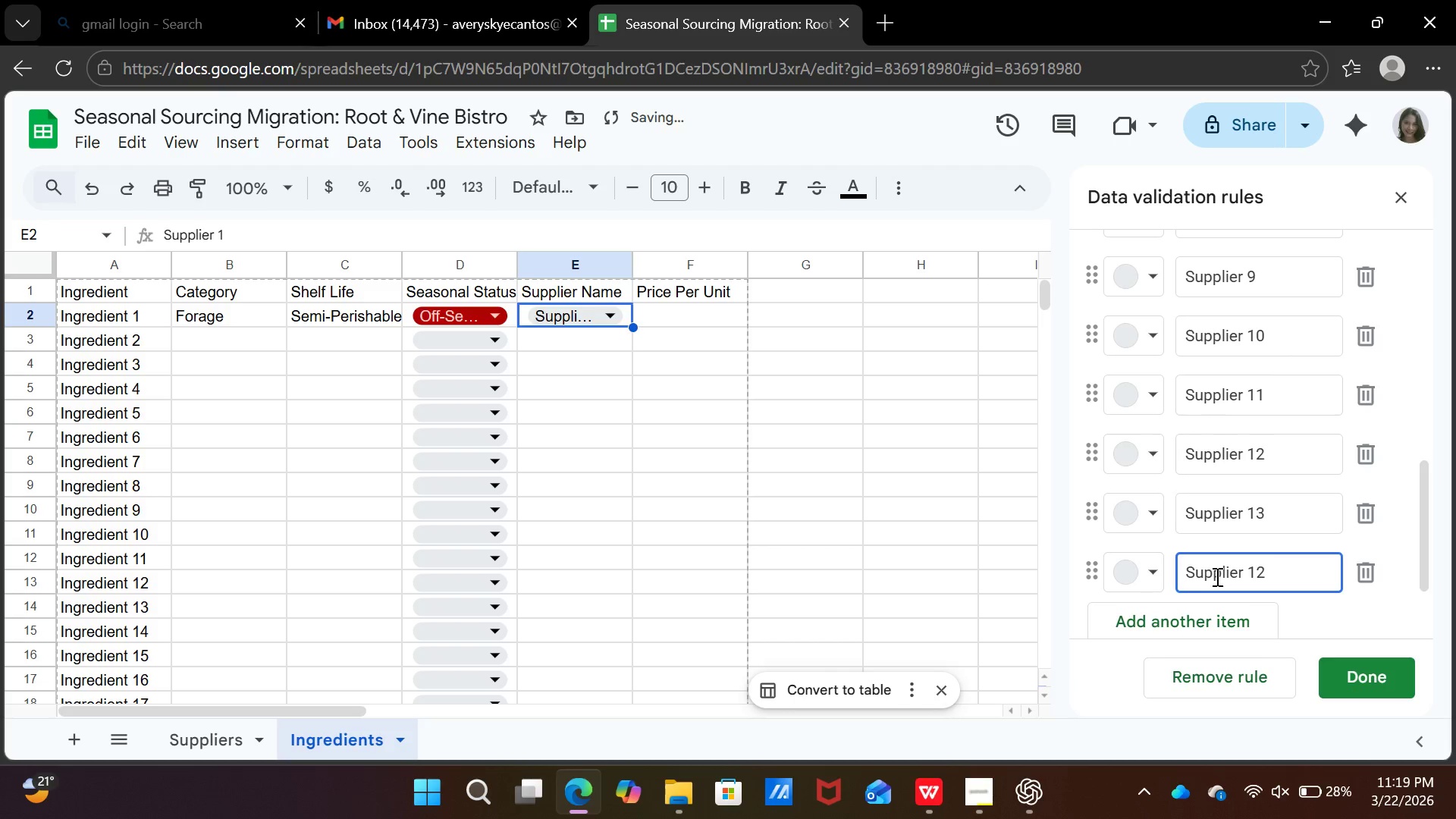 
key(Backspace)
 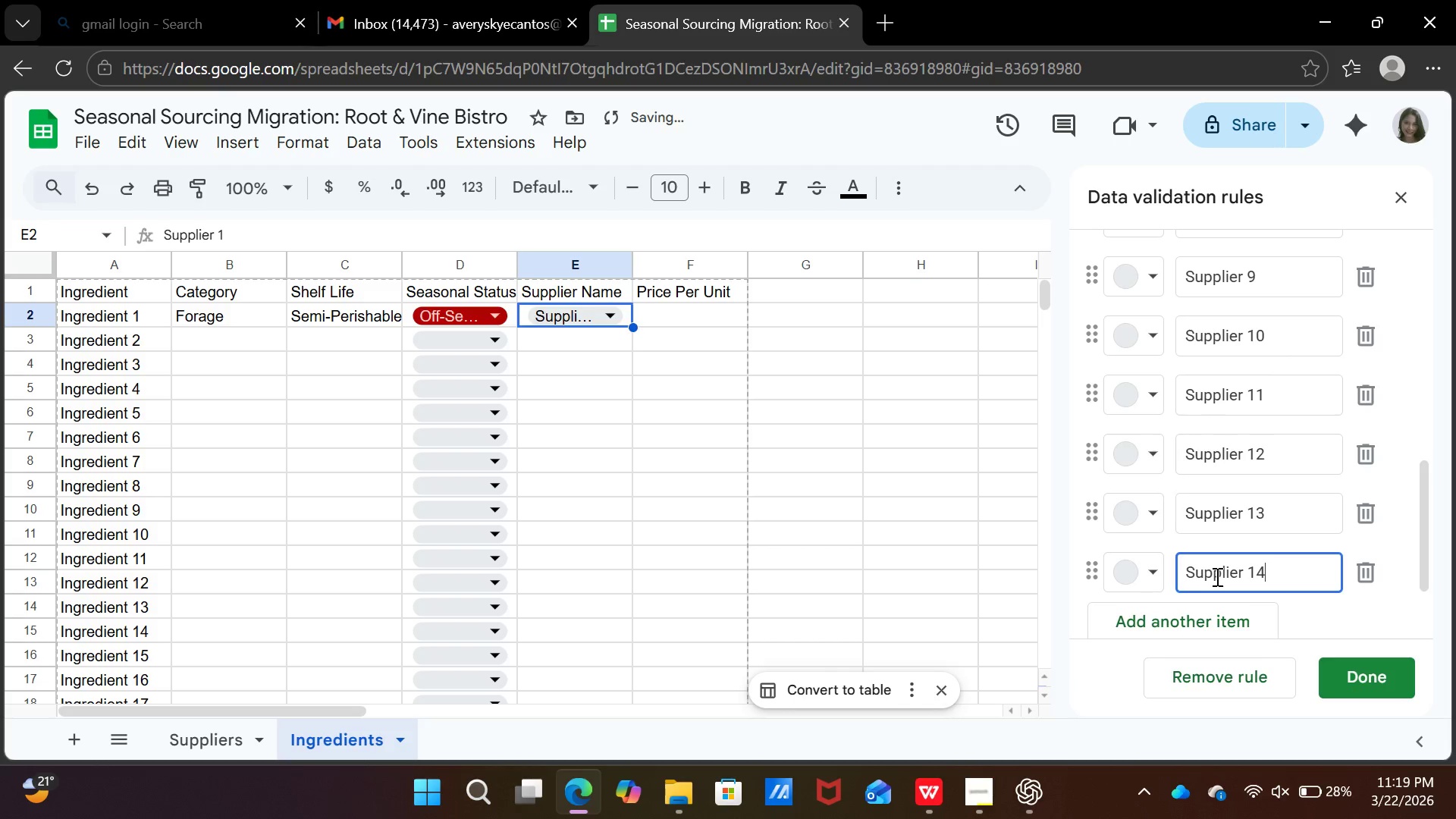 
key(4)
 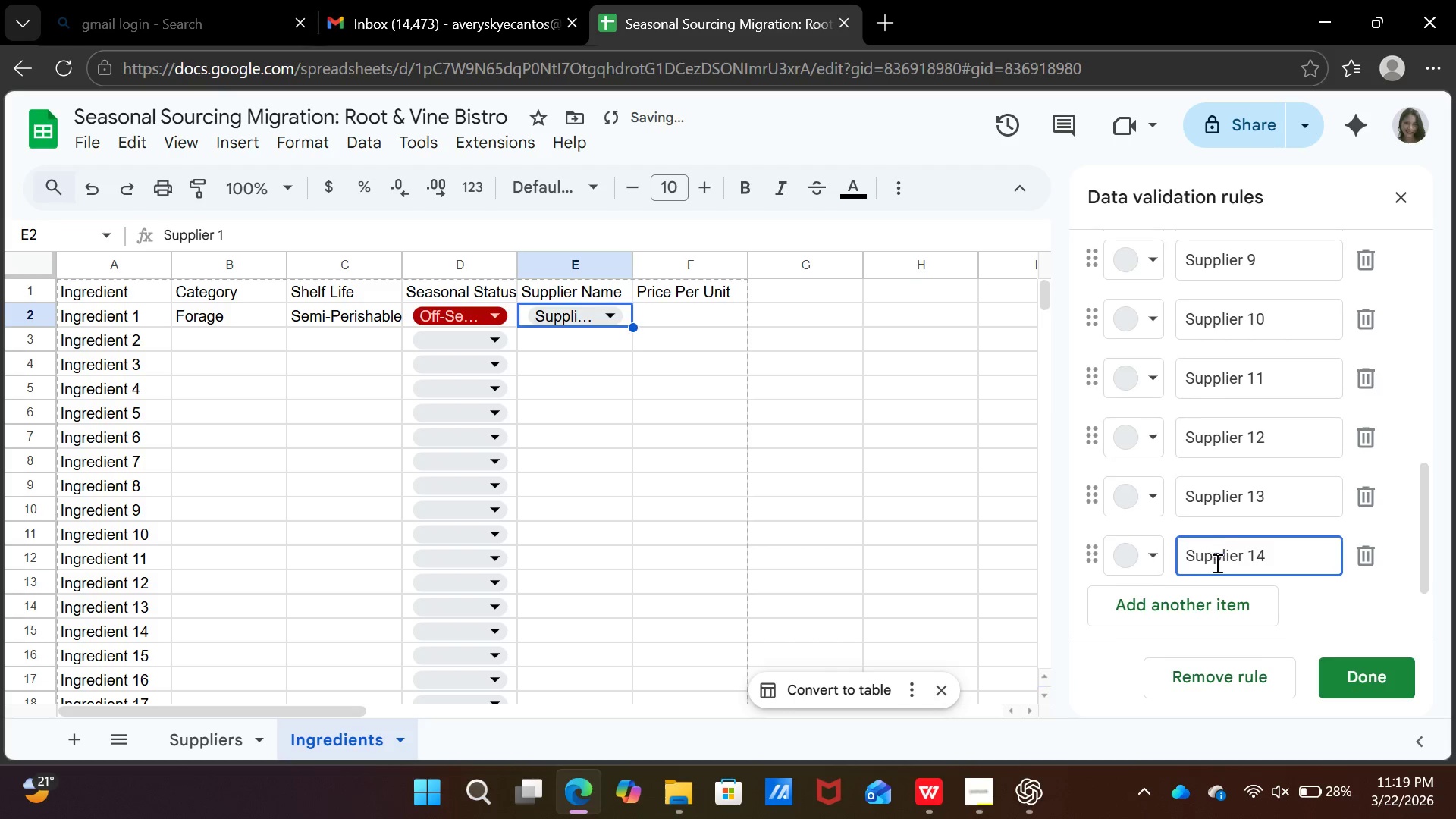 
scroll: coordinate [1216, 563], scroll_direction: down, amount: 2.0
 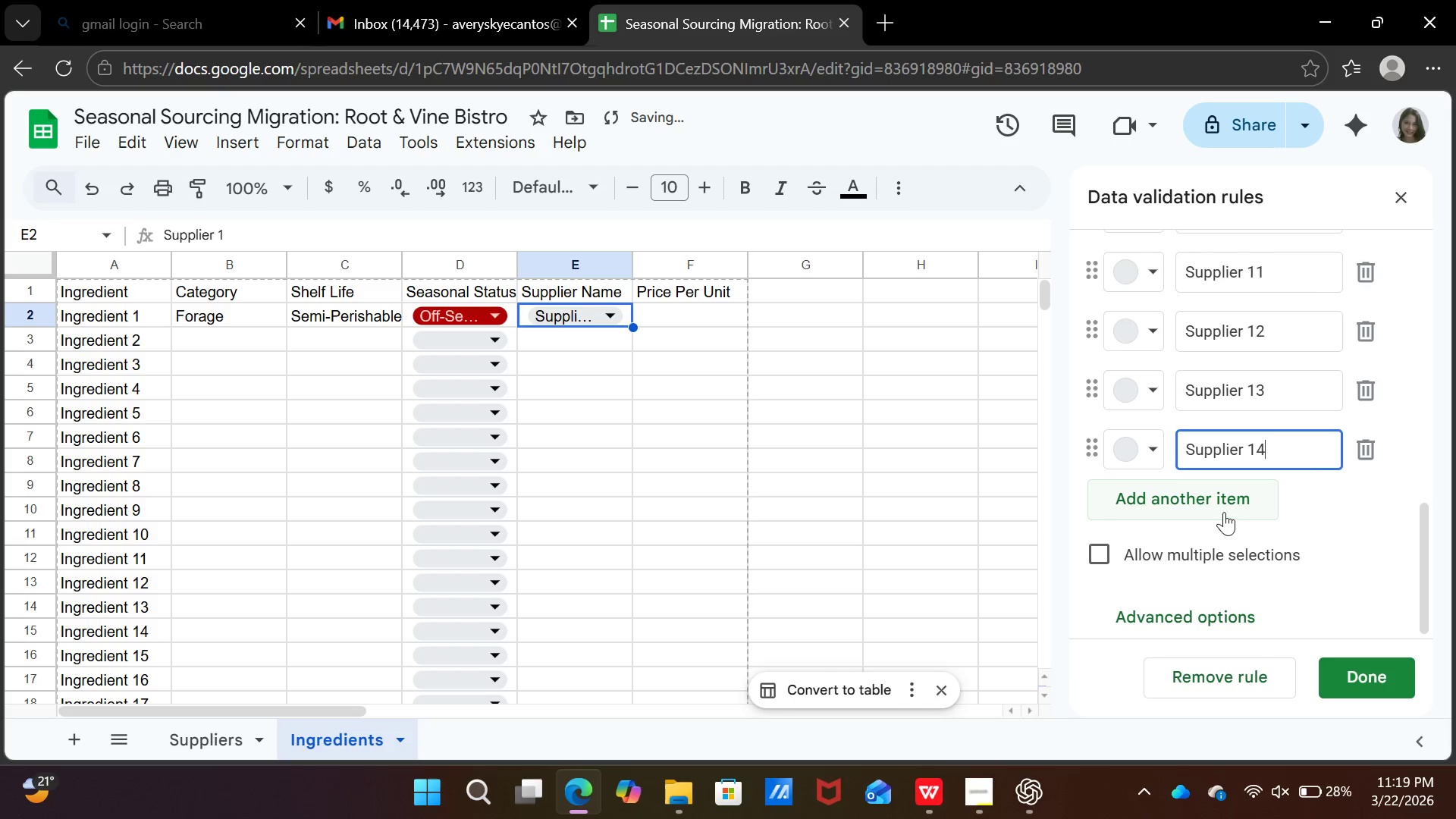 
left_click([1224, 512])
 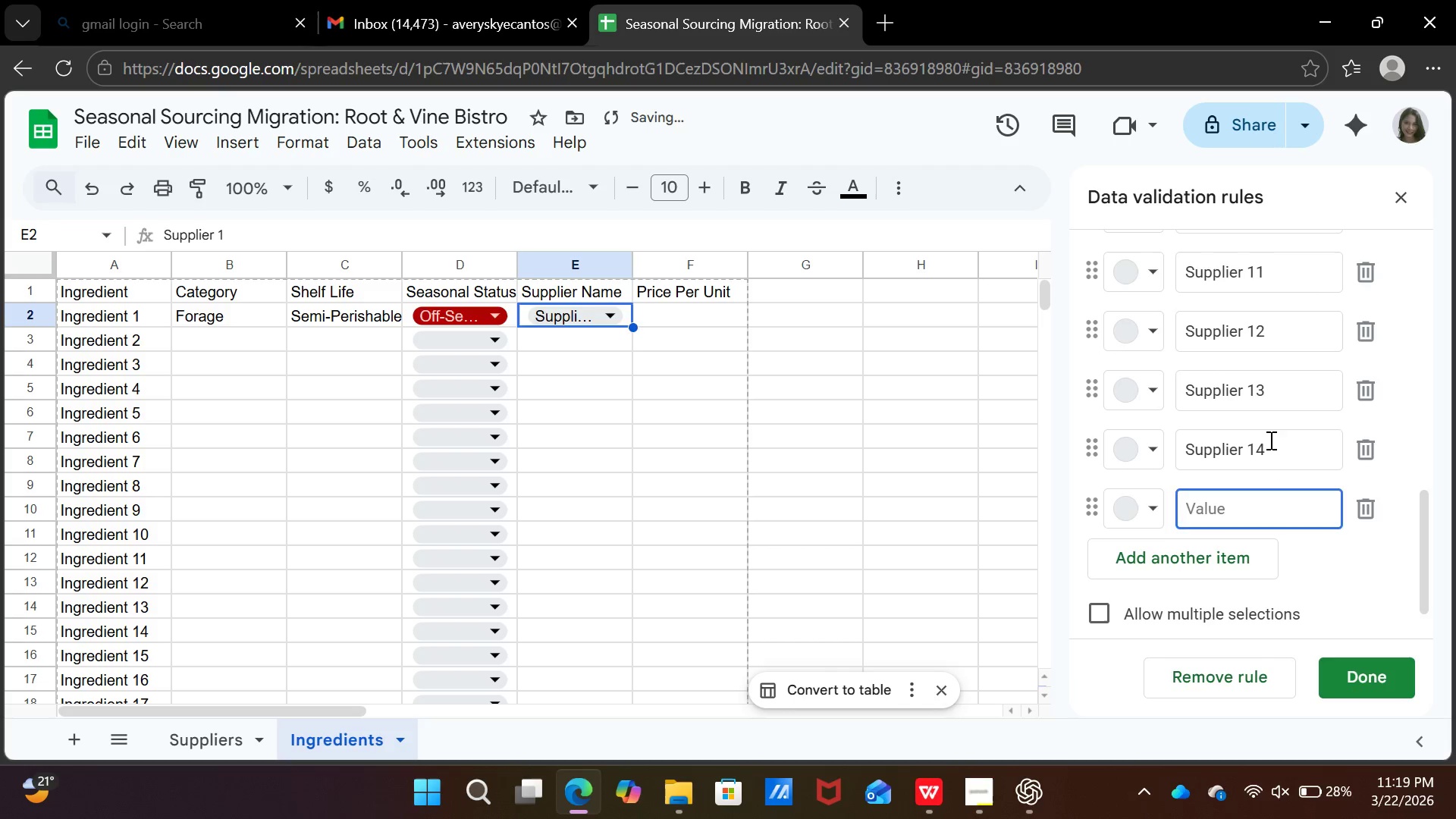 
left_click_drag(start_coordinate=[1269, 440], to_coordinate=[1190, 450])
 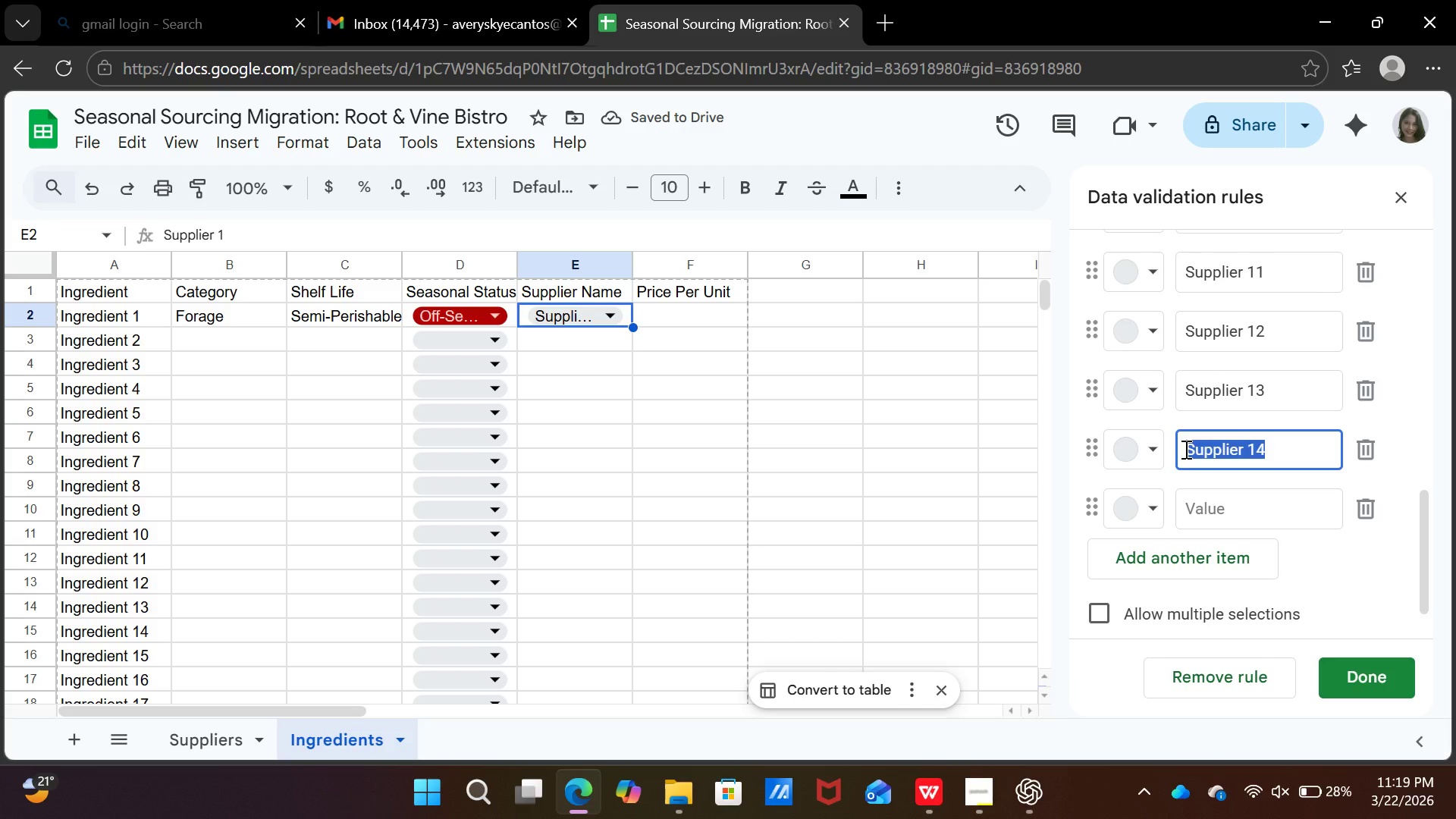 
key(Control+C)
 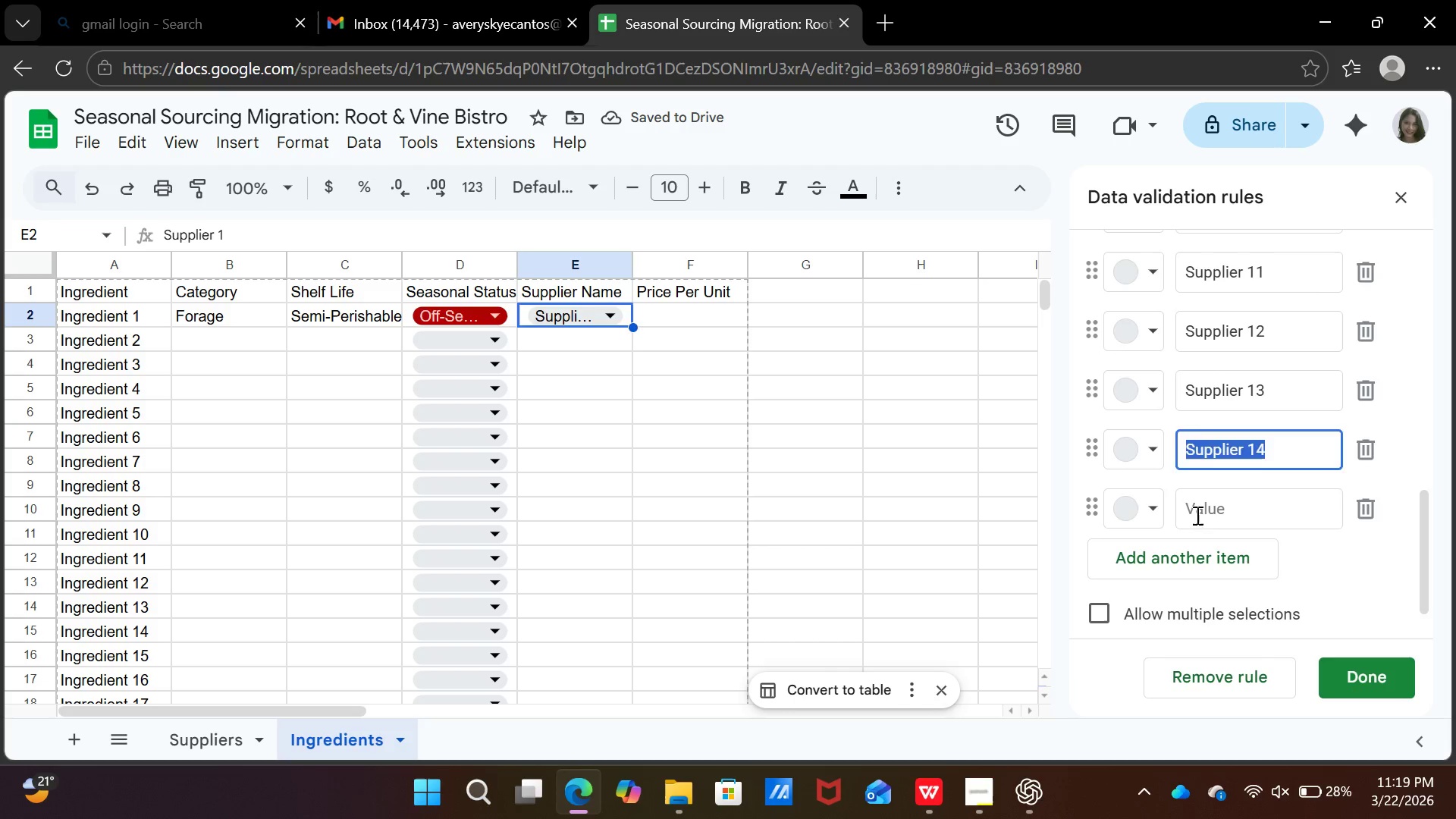 
left_click([1196, 515])
 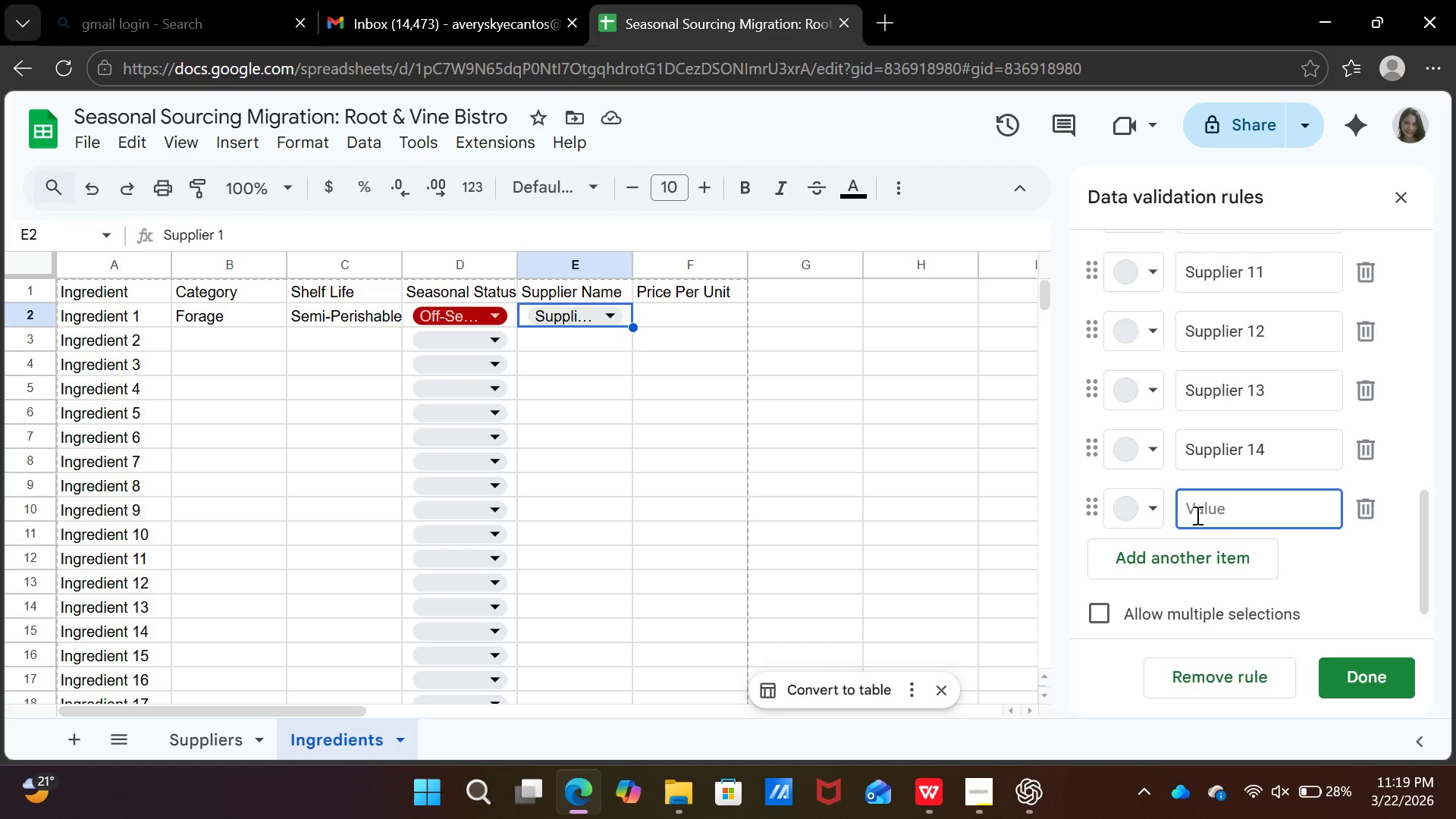 
key(Control+V)
 